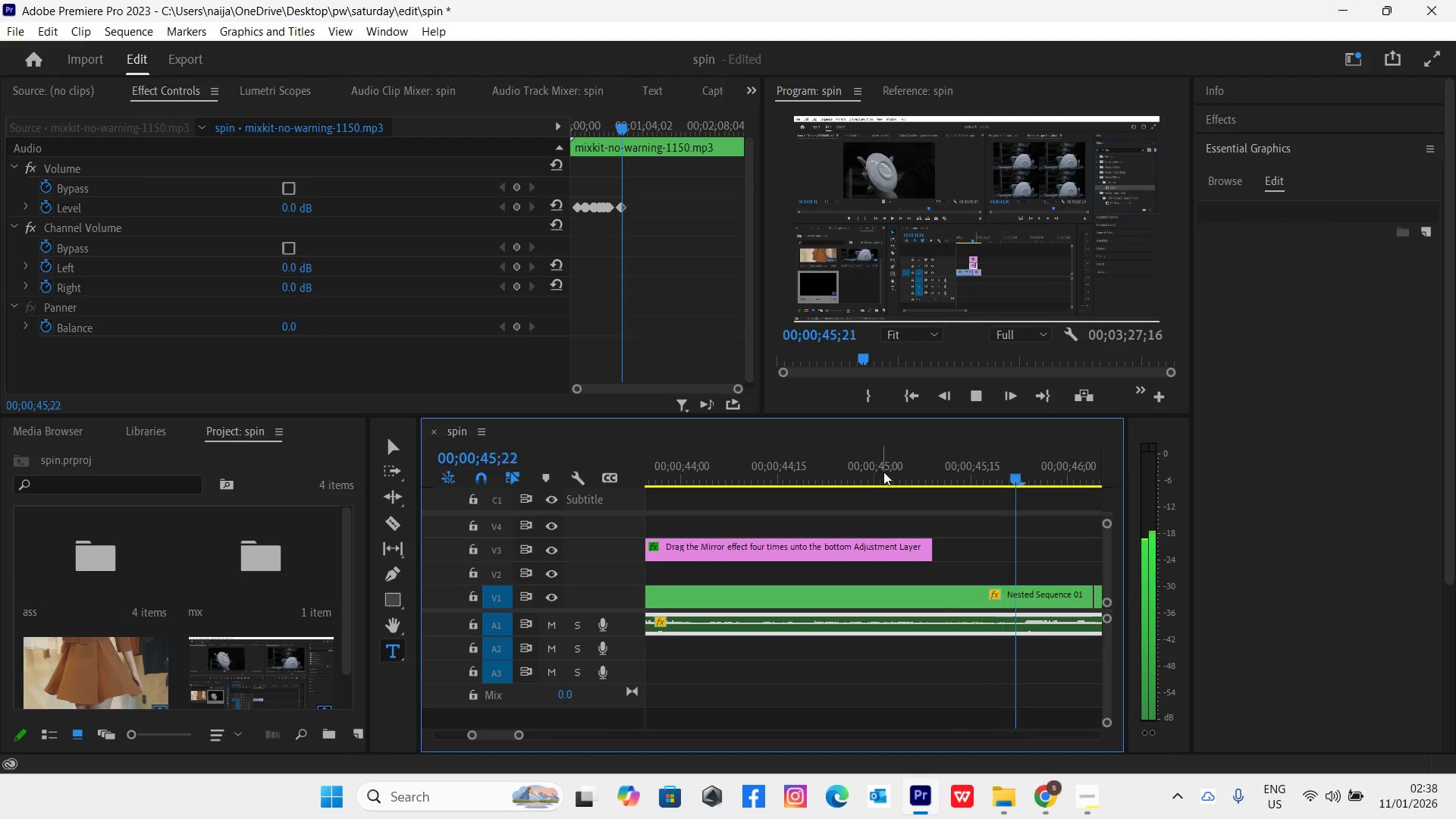 
key(Space)
 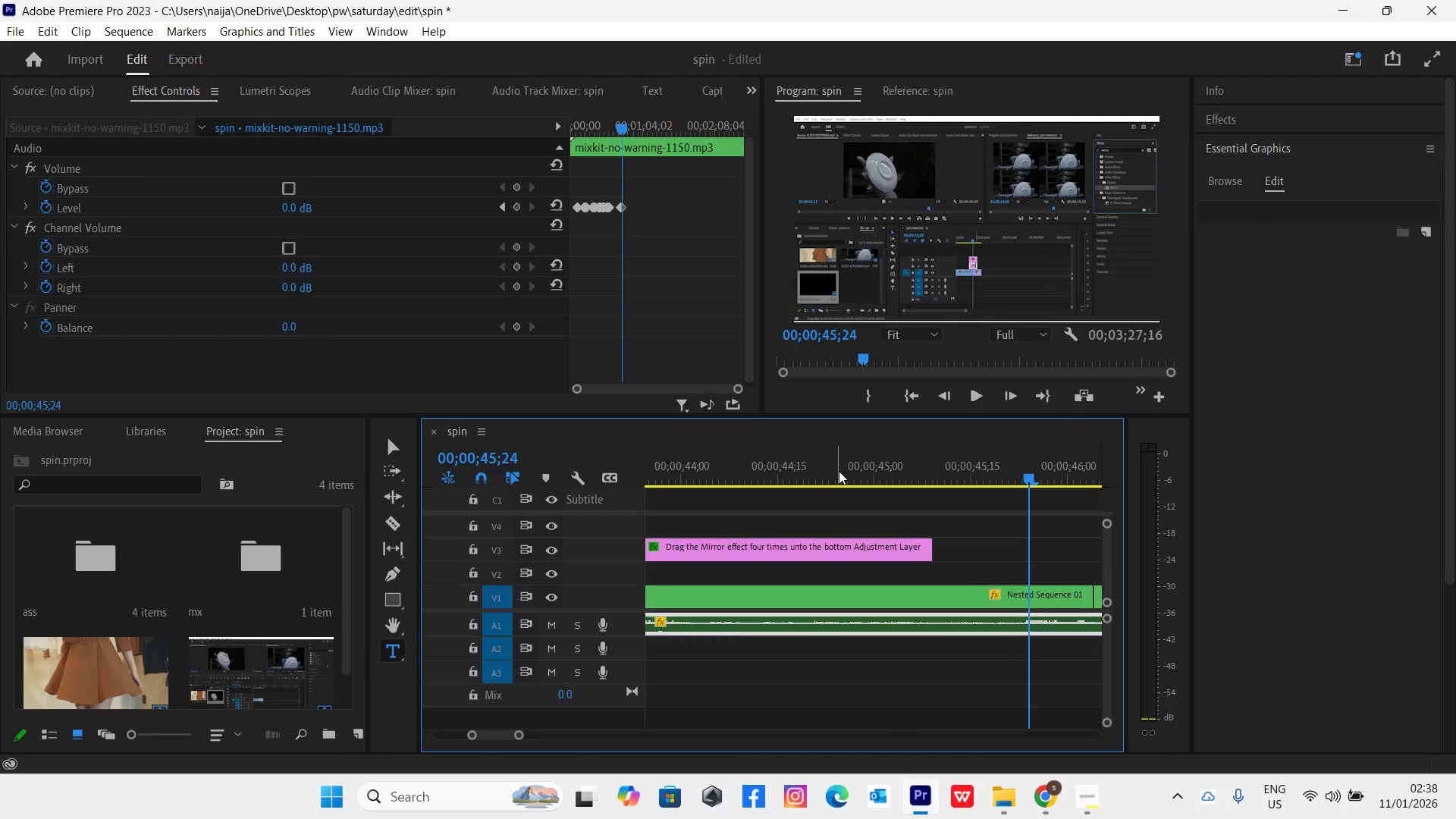 
key(Minus)
 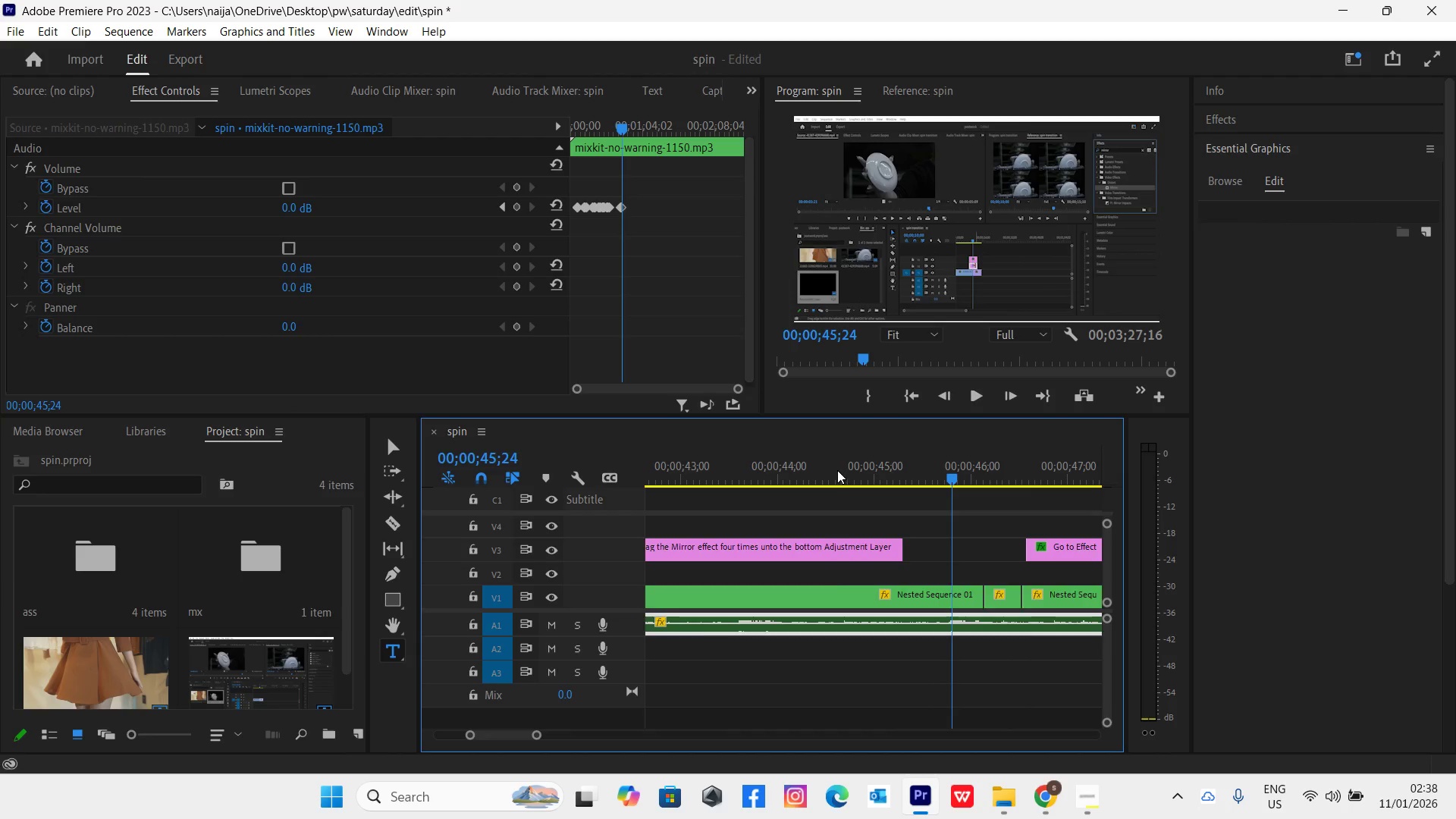 
key(Minus)
 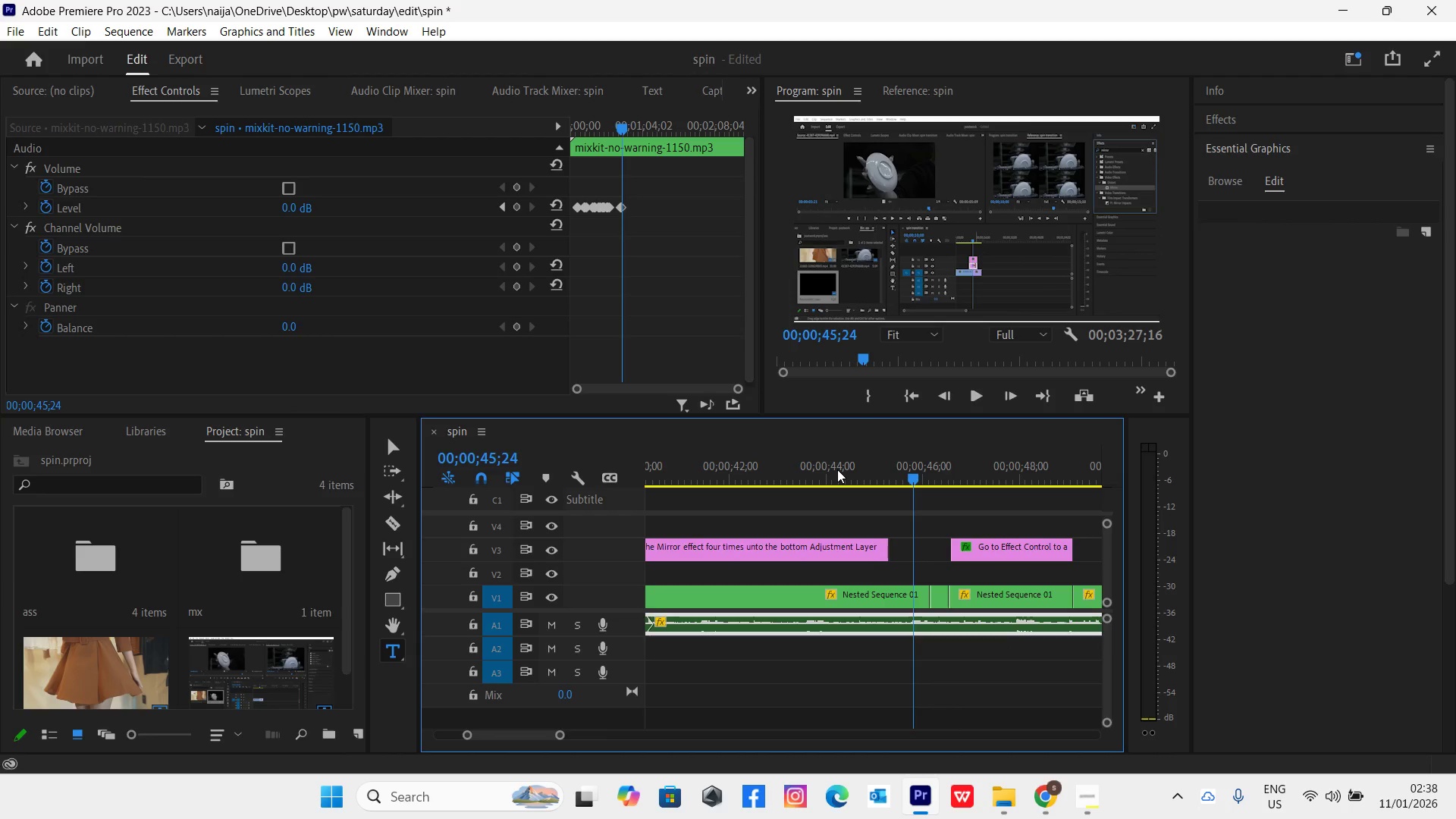 
key(Space)
 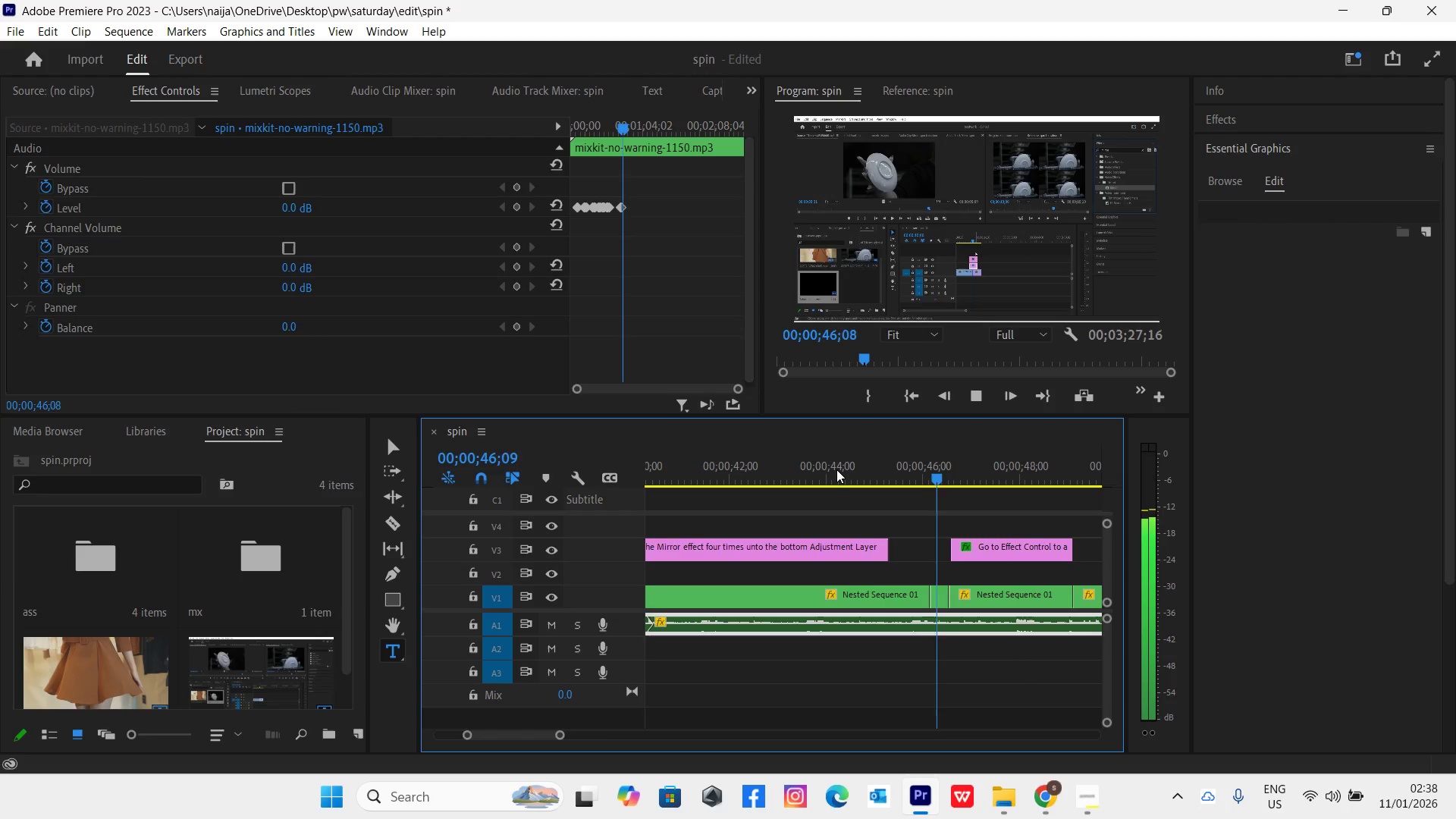 
key(Space)
 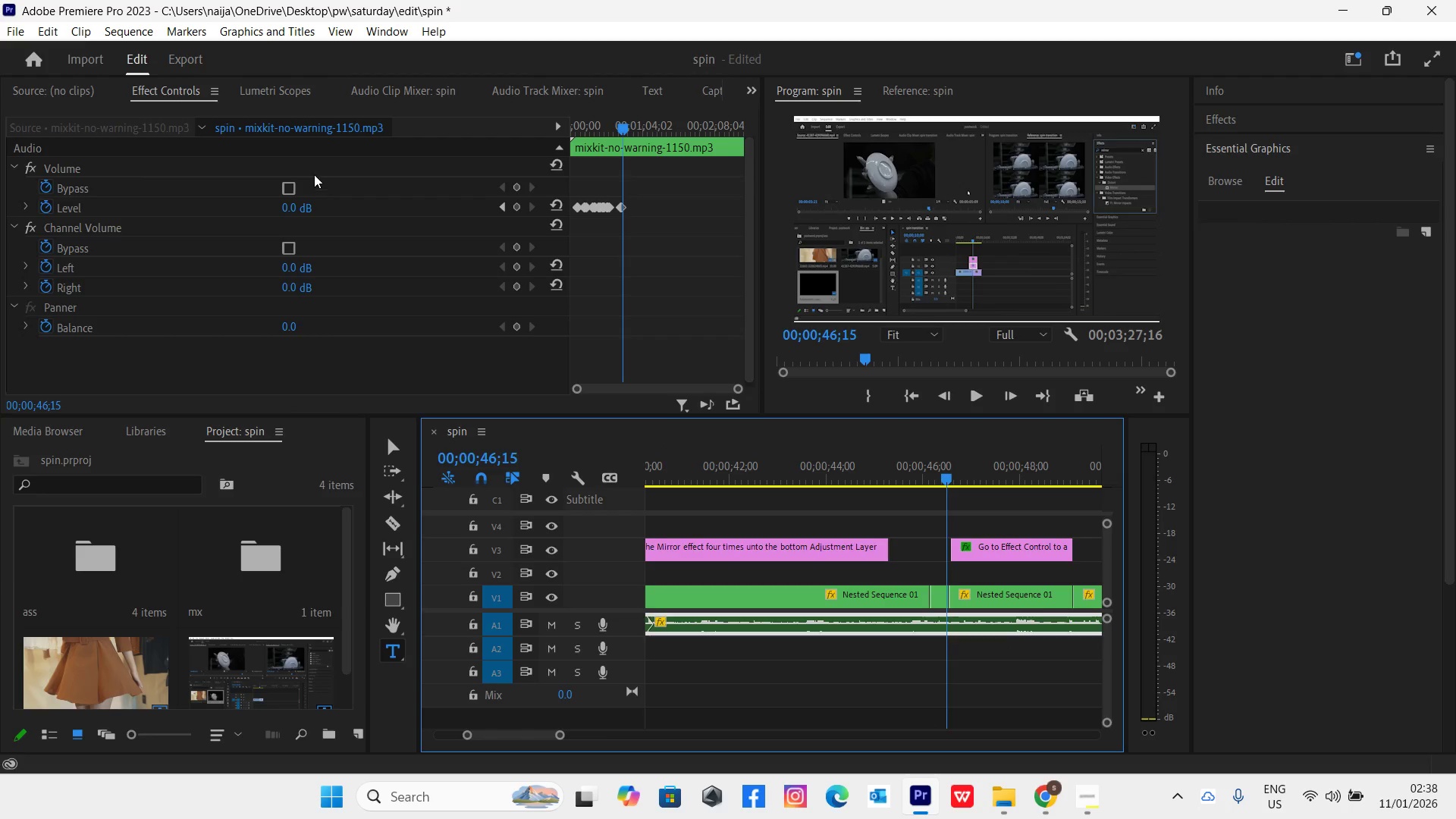 
left_click([295, 206])
 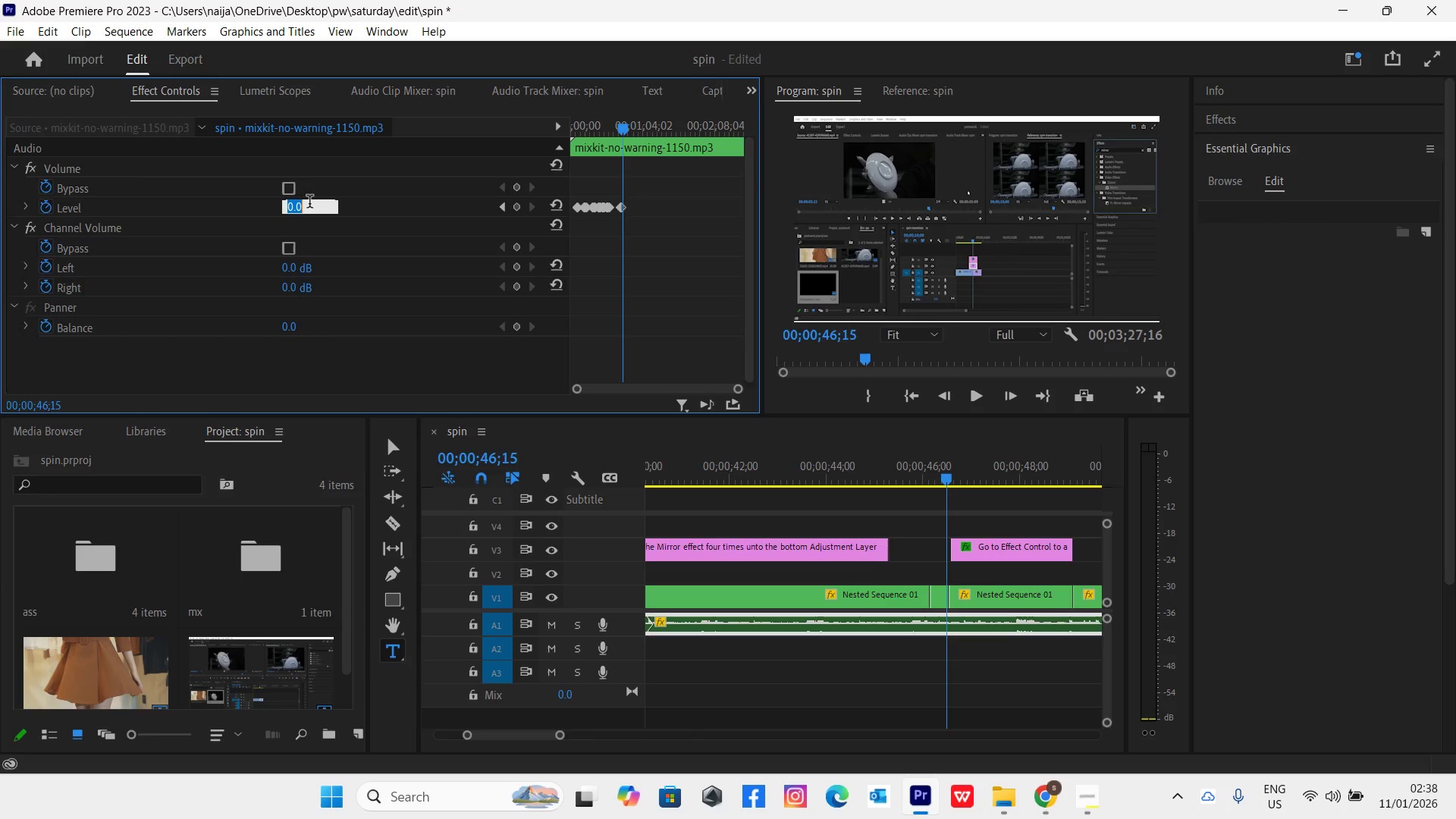 
key(0)
 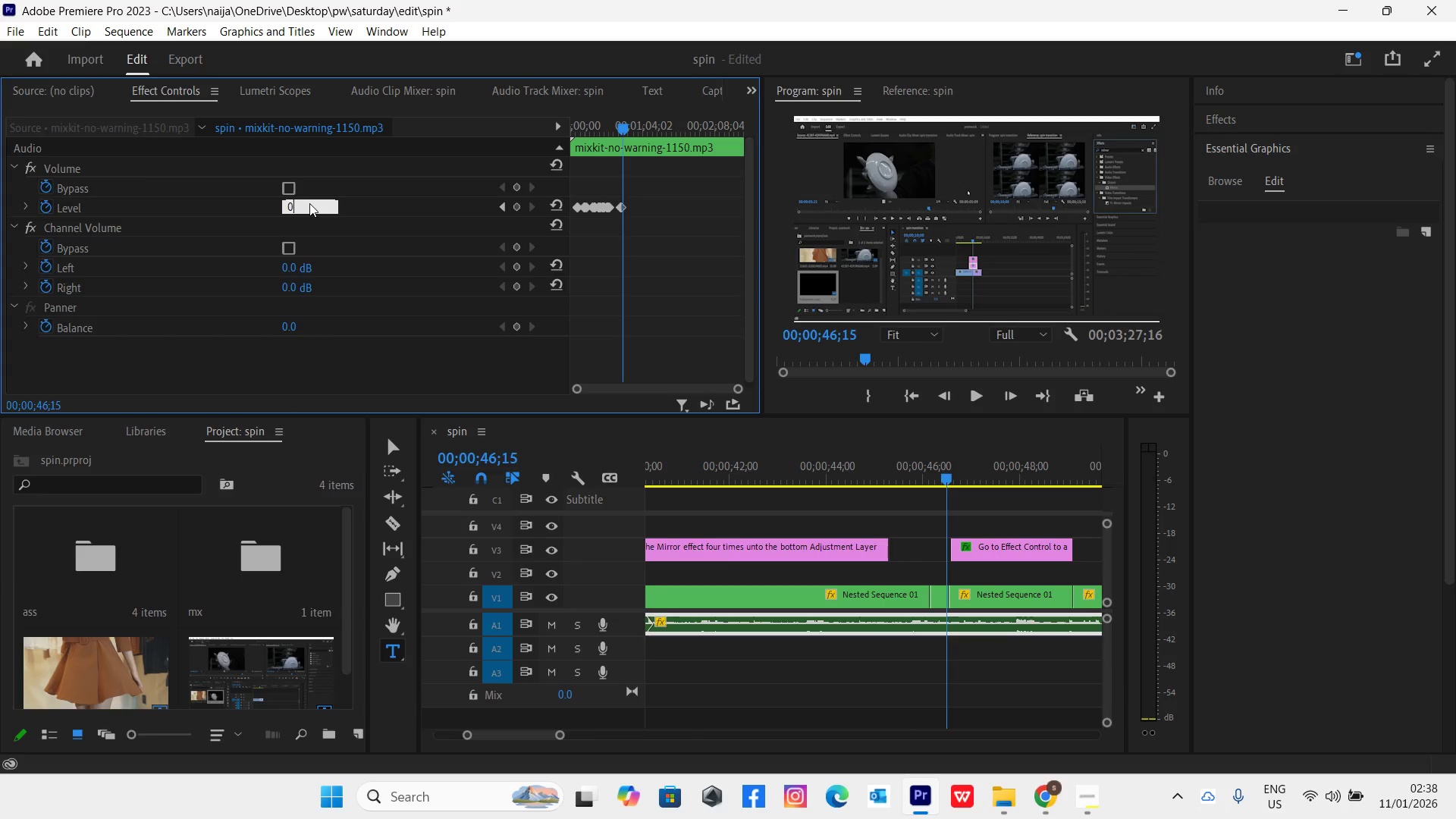 
key(Enter)
 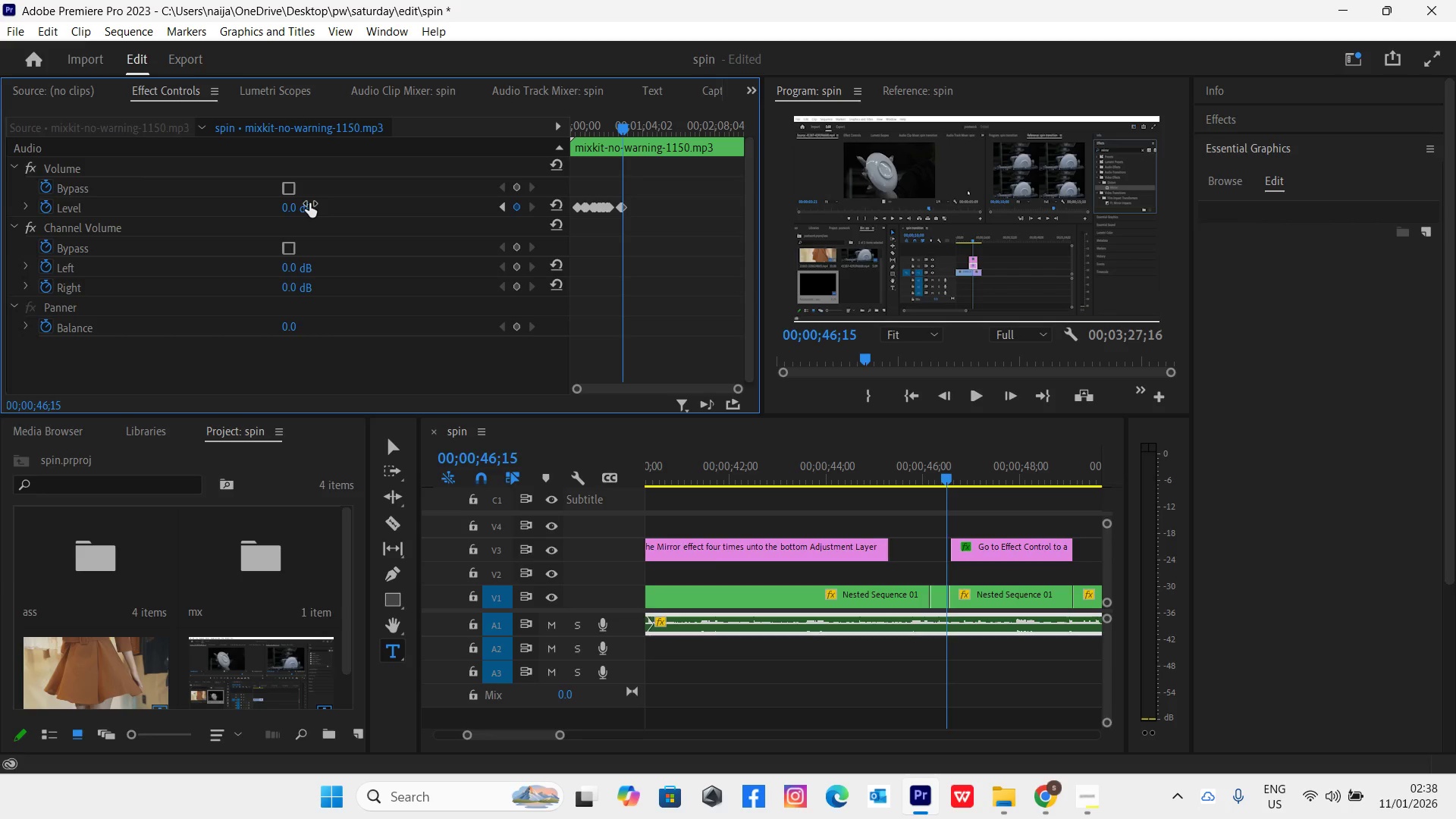 
key(Equal)
 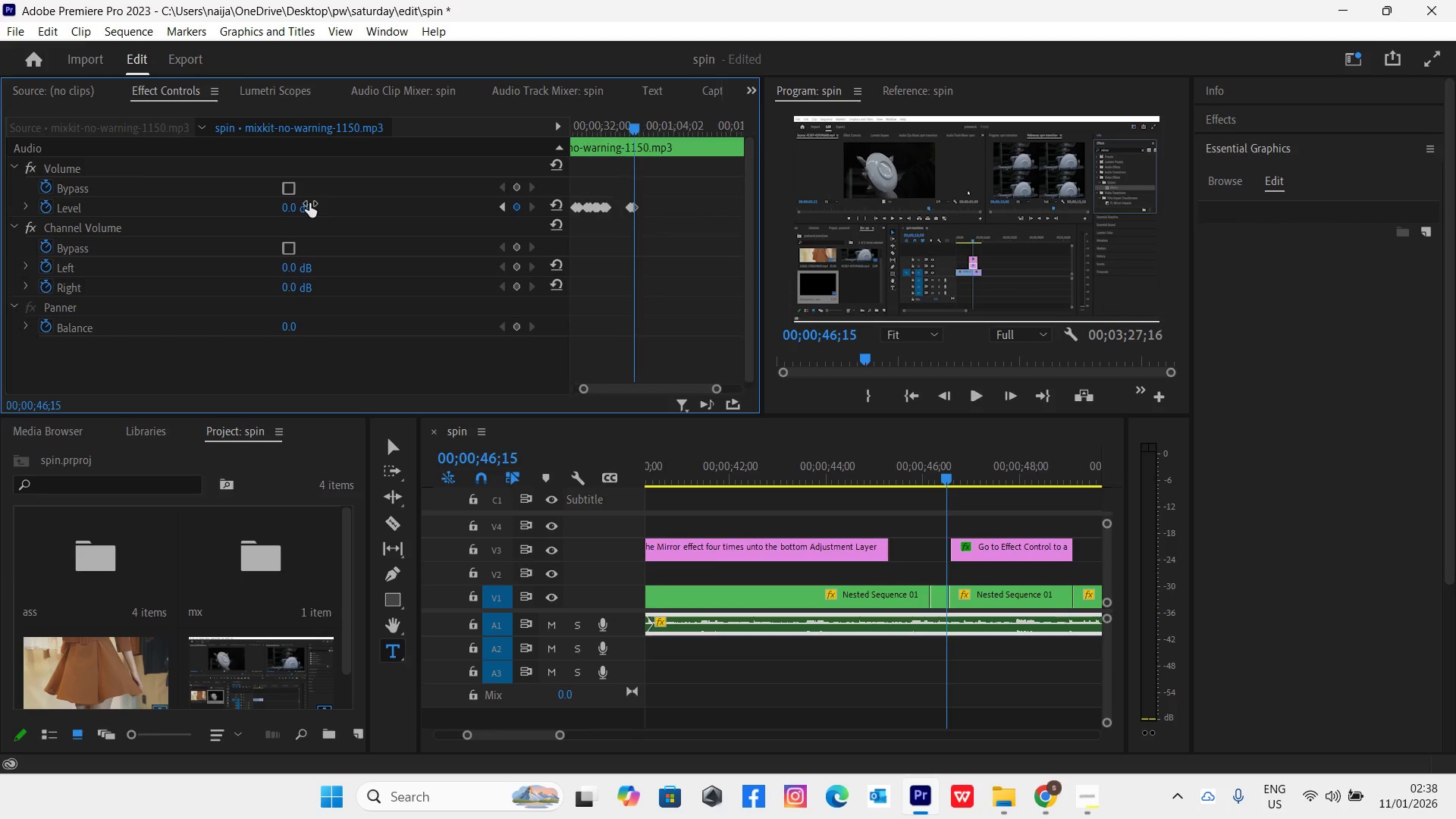 
key(Equal)
 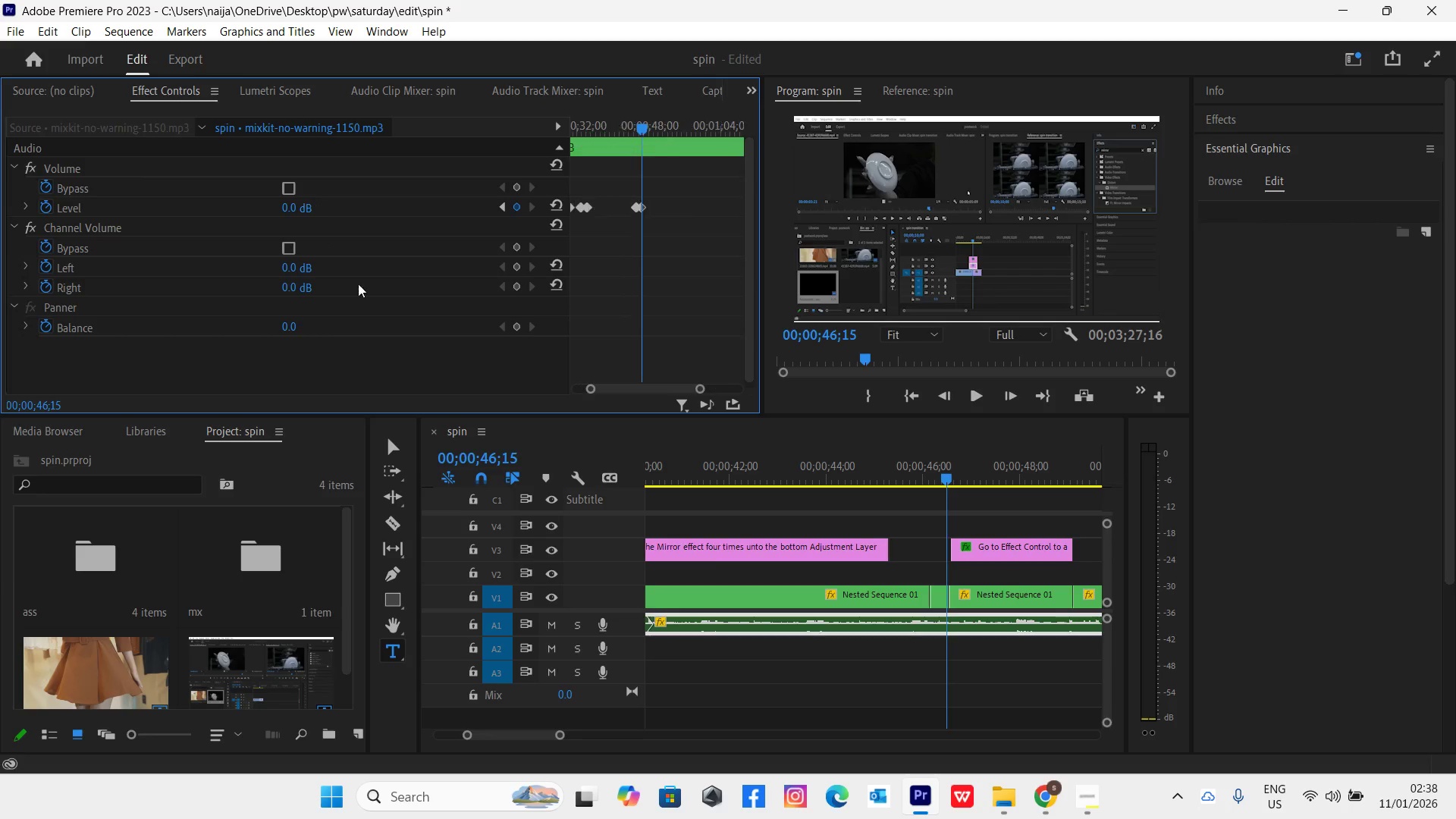 
key(Equal)
 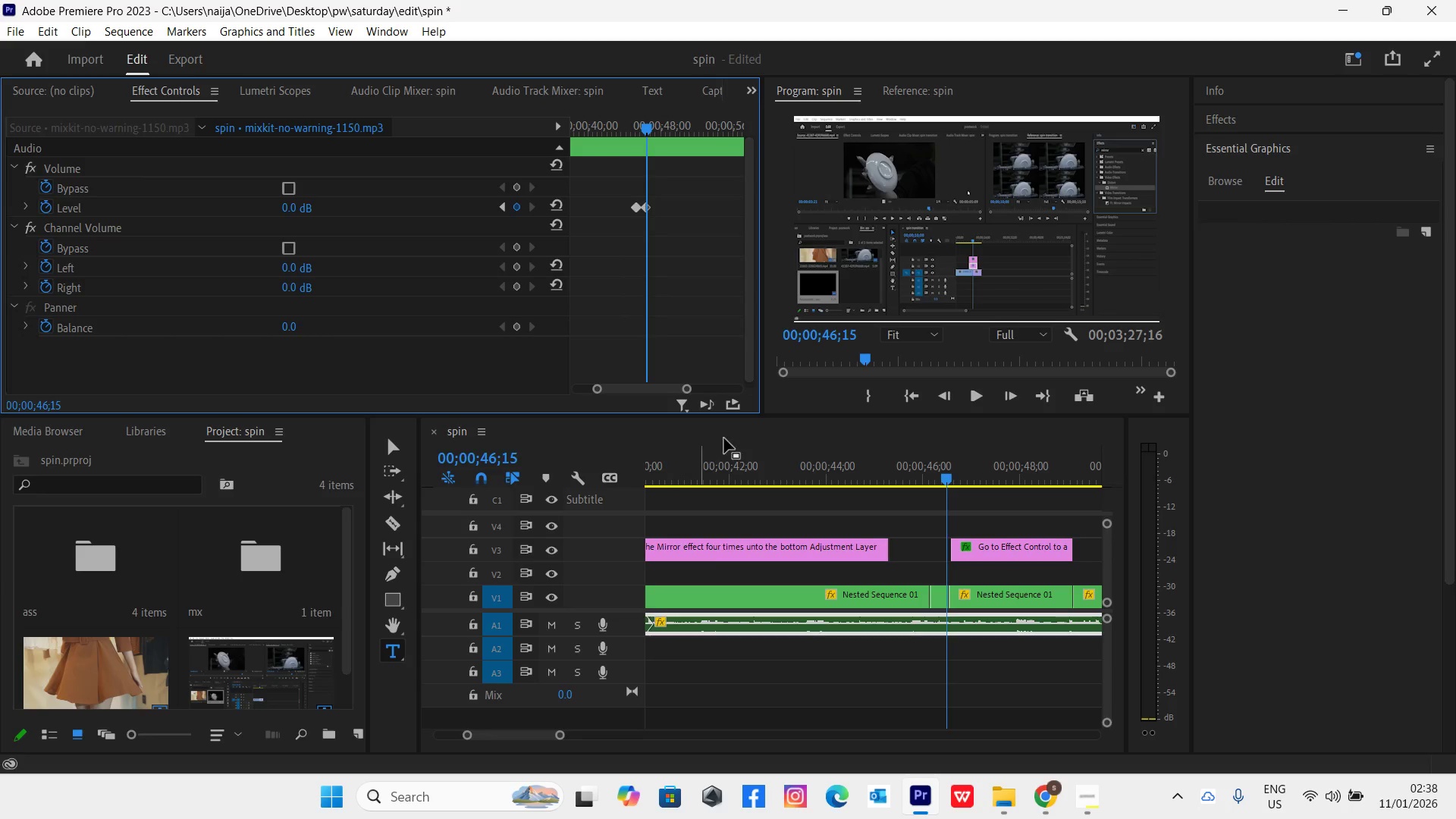 
key(Equal)
 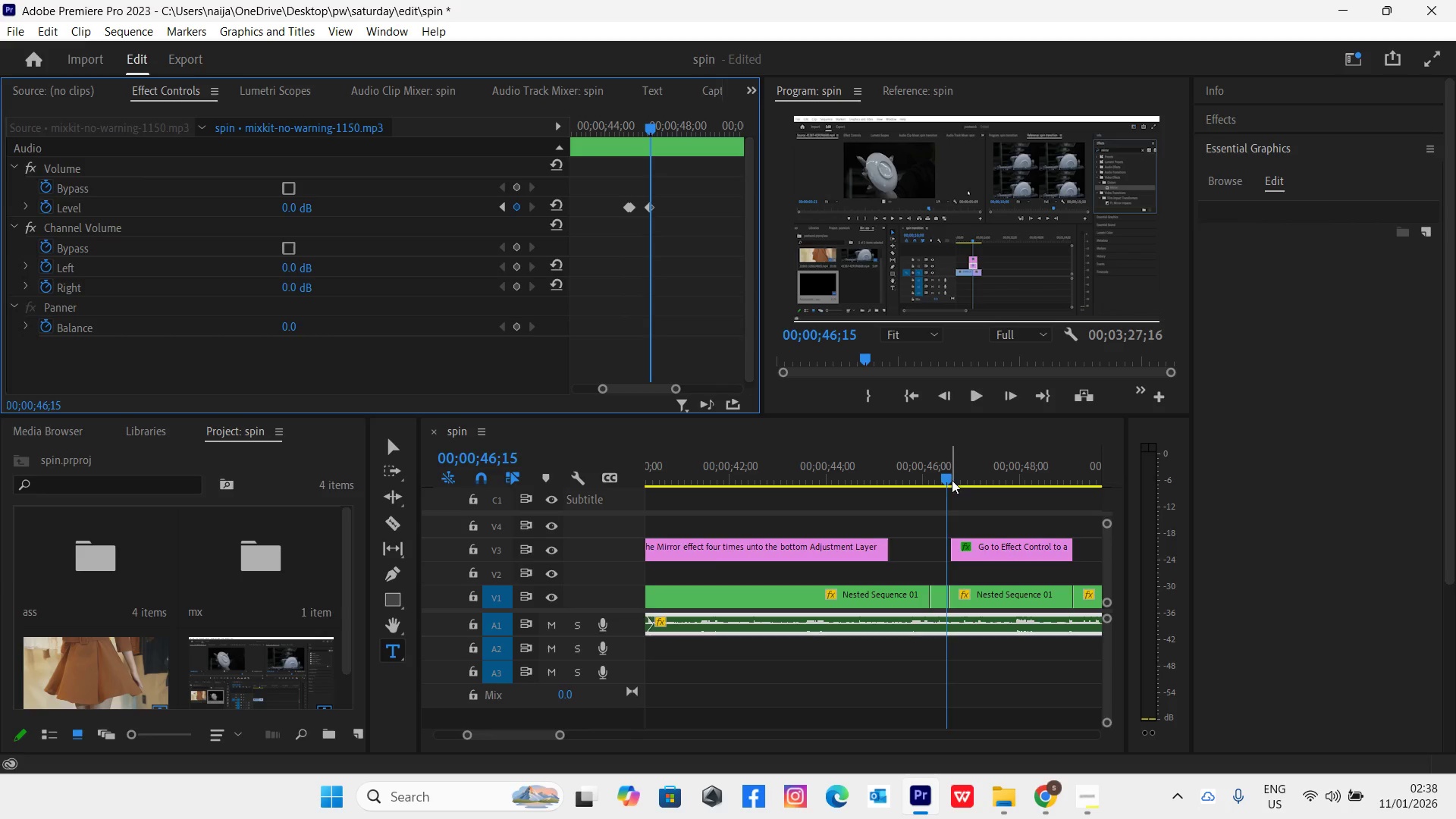 
left_click([946, 476])
 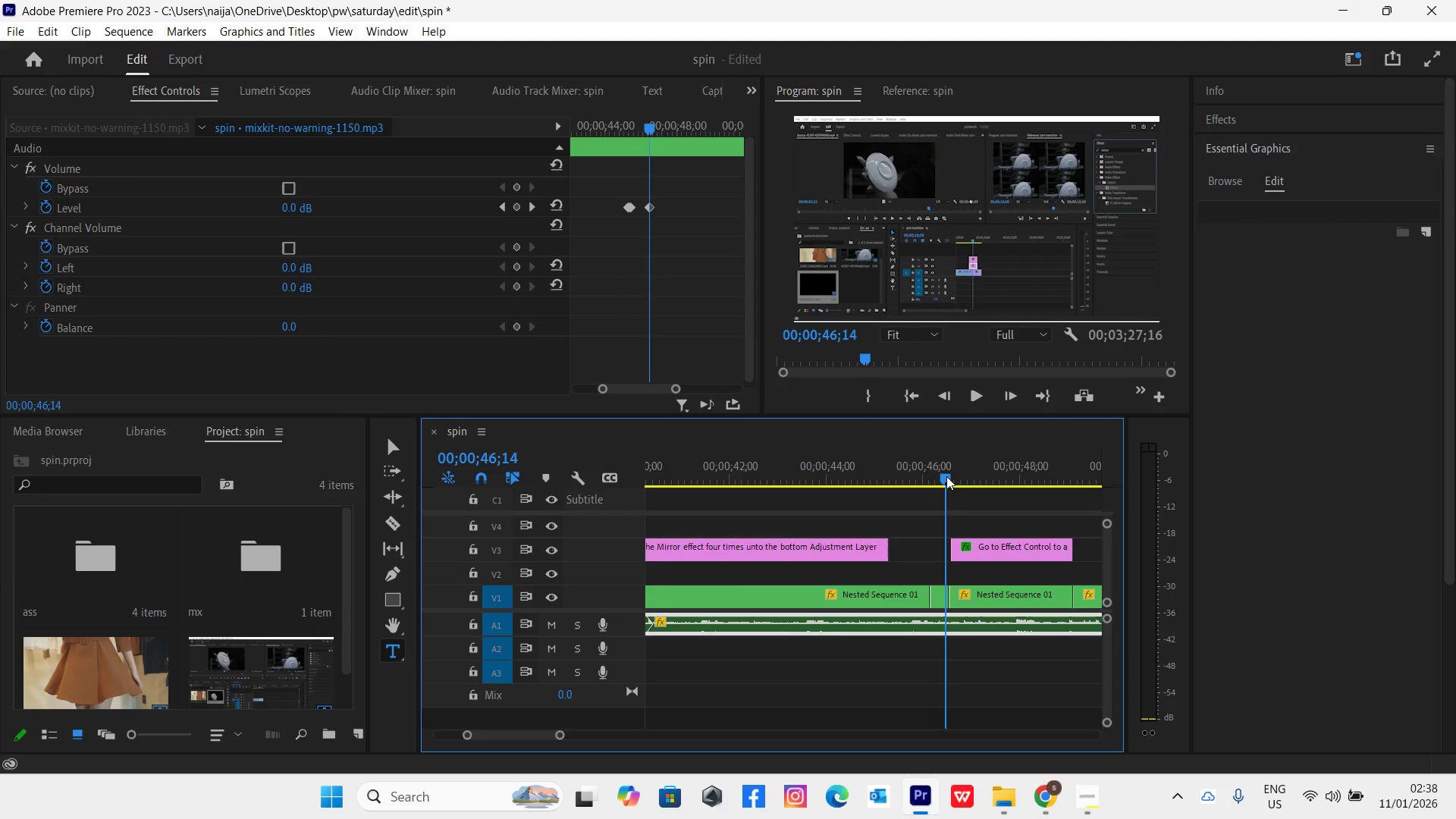 
key(Equal)
 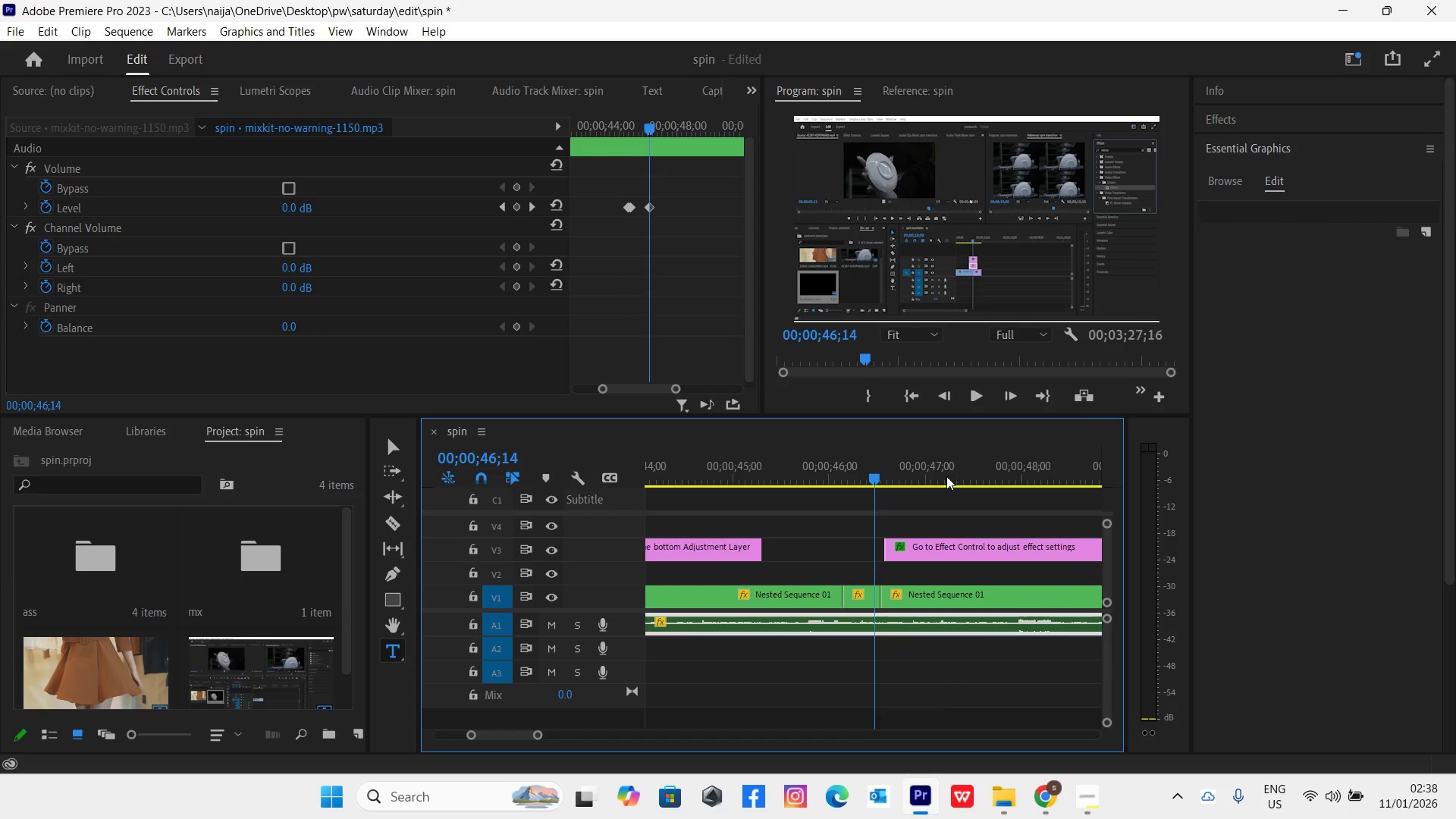 
key(Equal)
 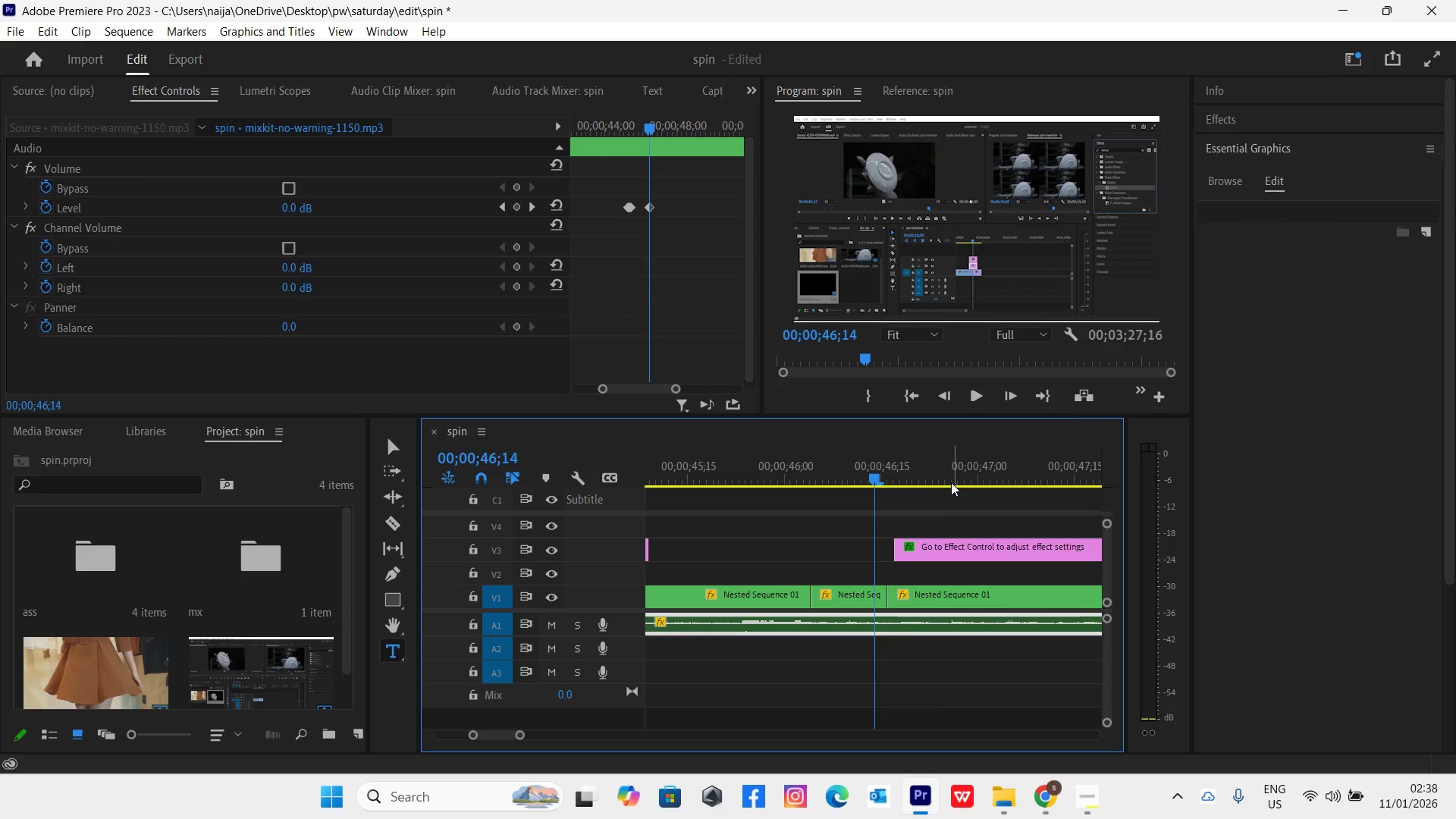 
key(Equal)
 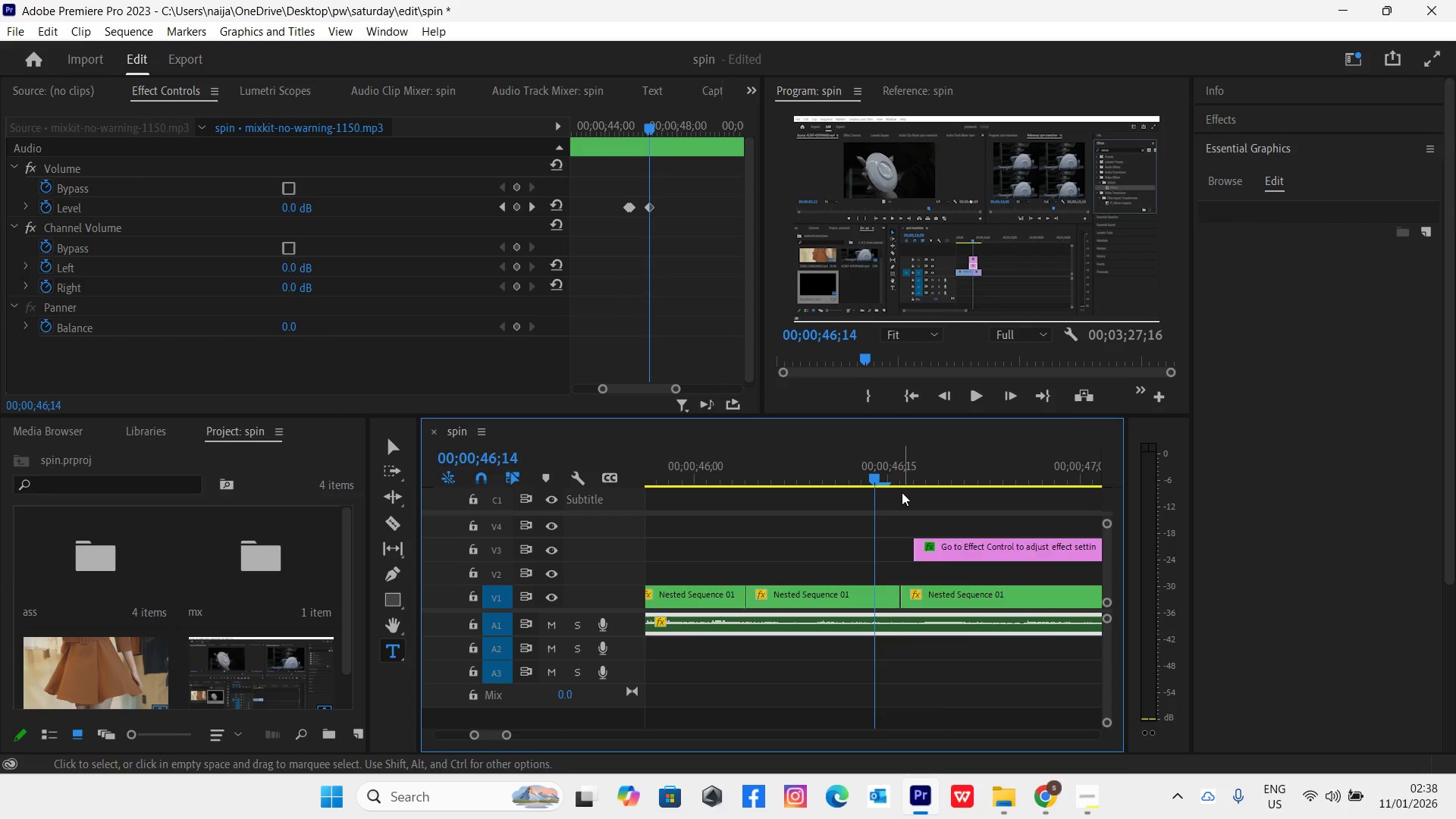 
key(Equal)
 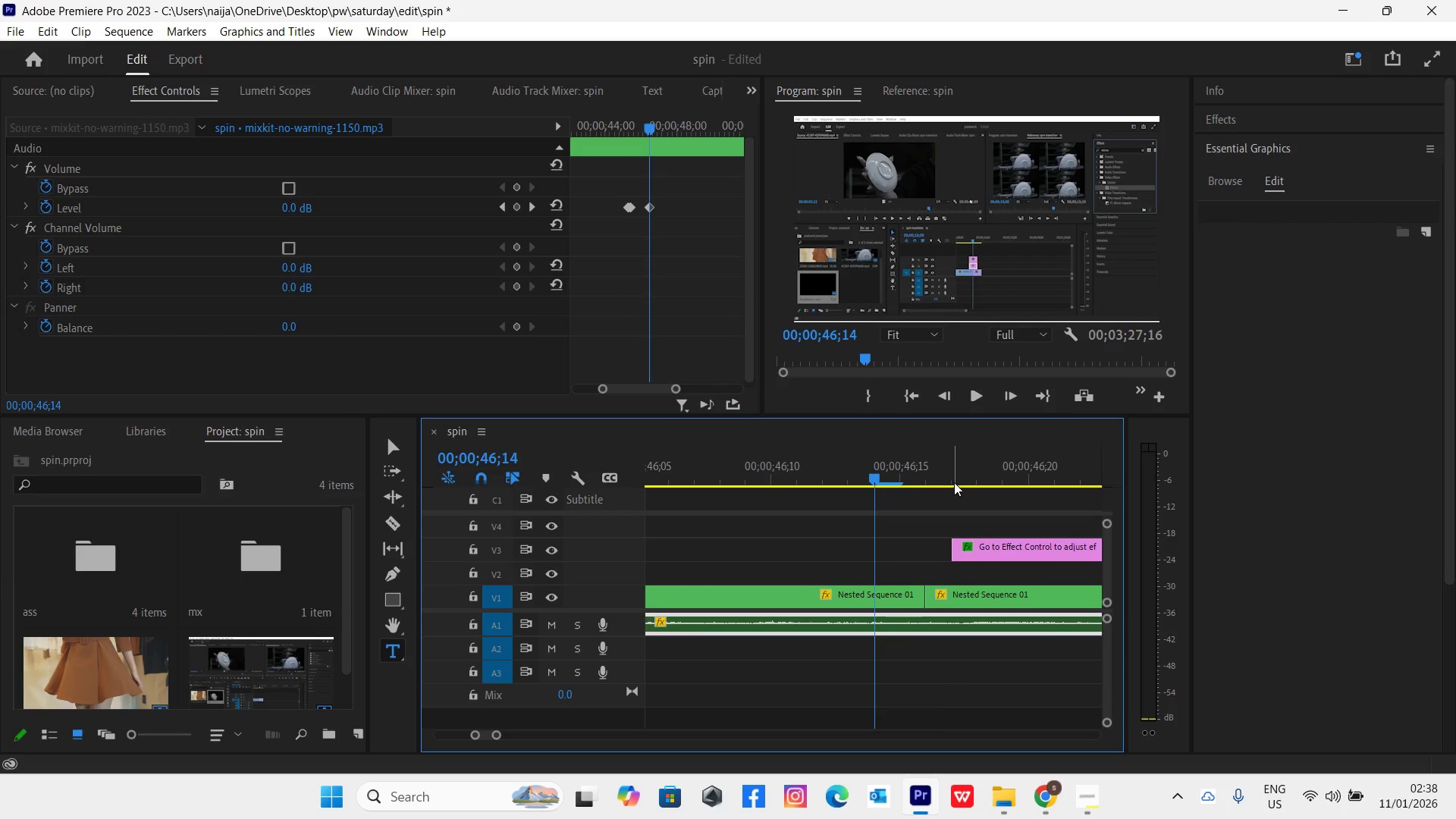 
left_click([951, 481])
 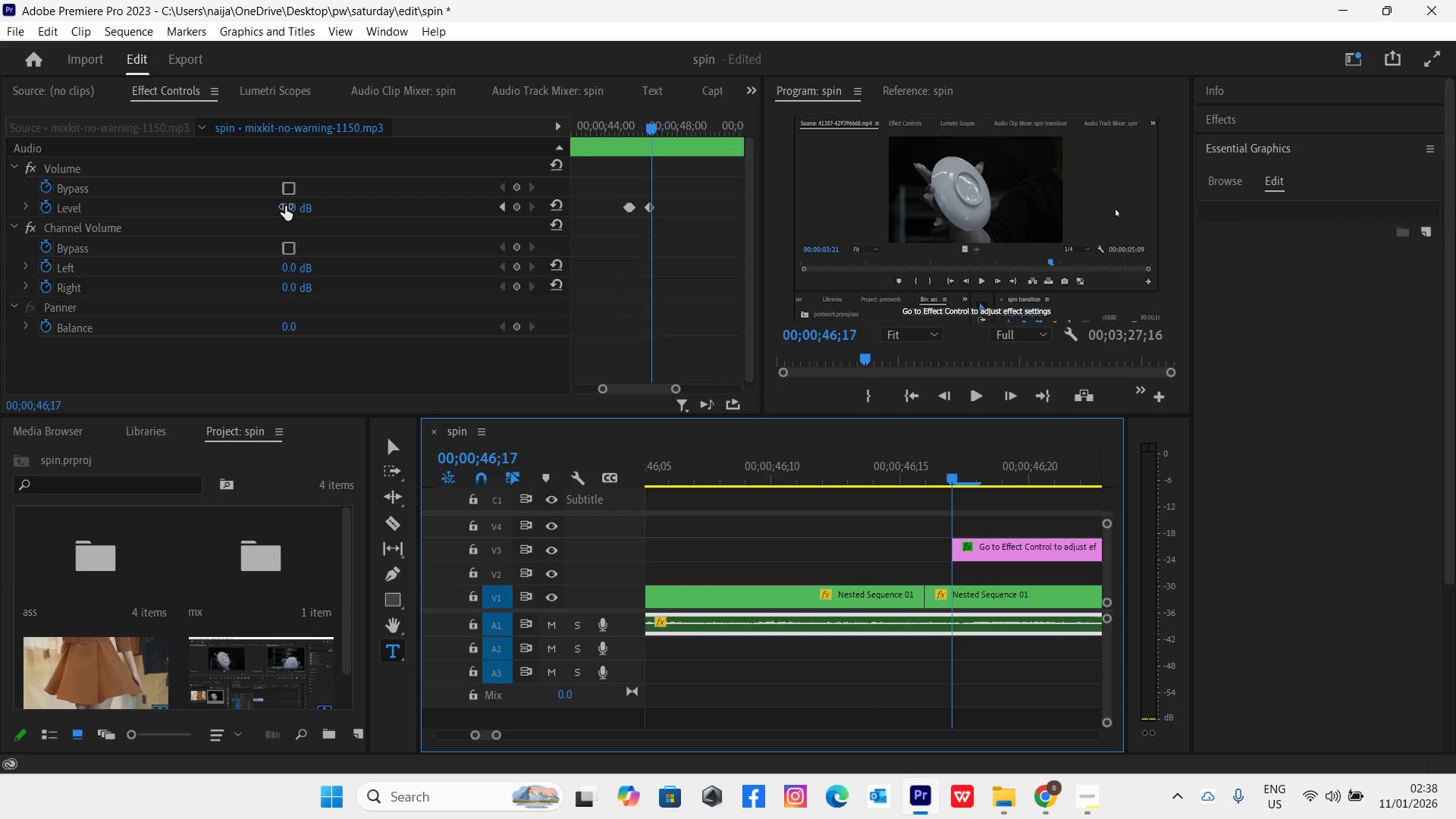 
left_click([285, 206])
 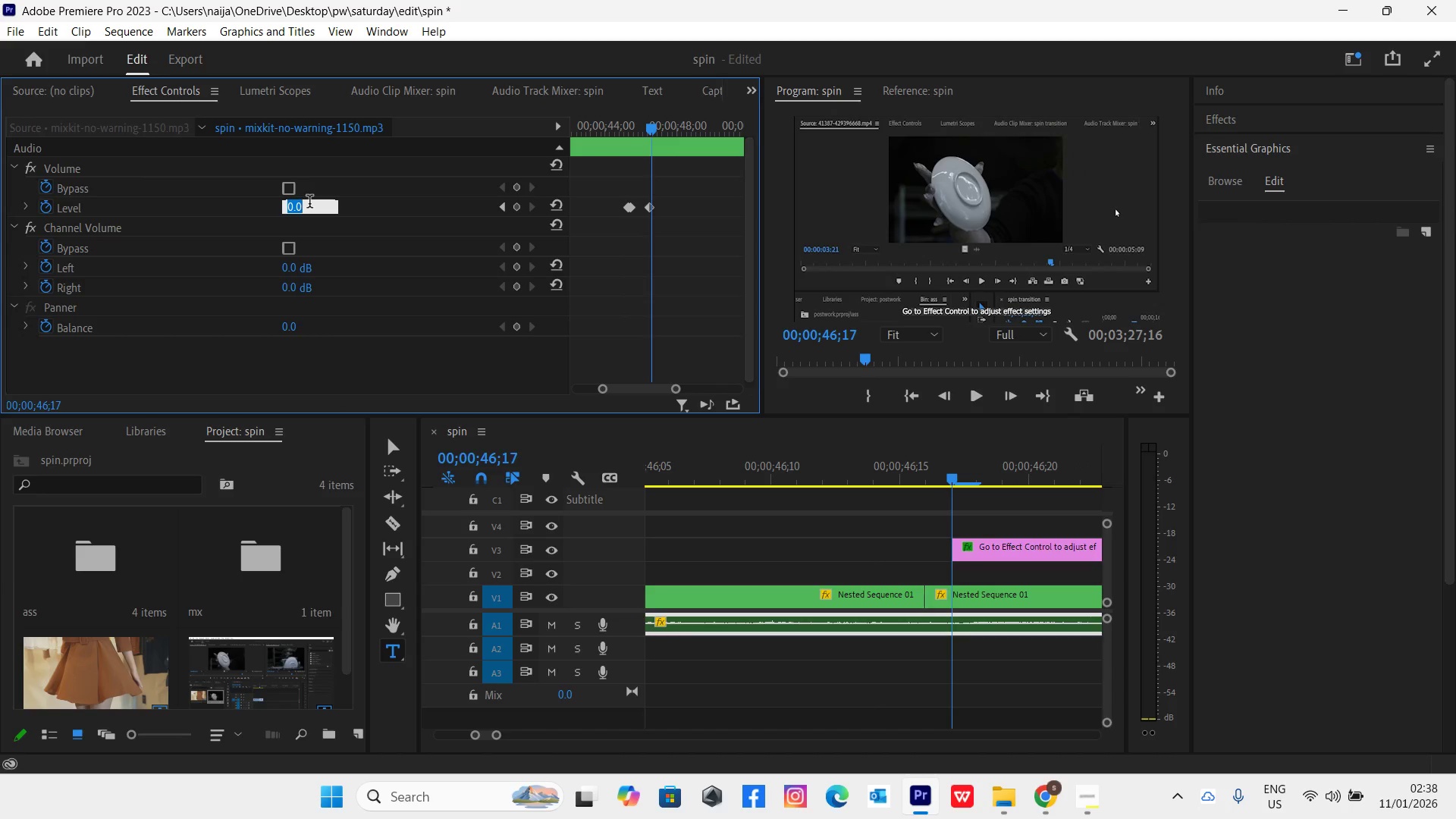 
type(-10)
 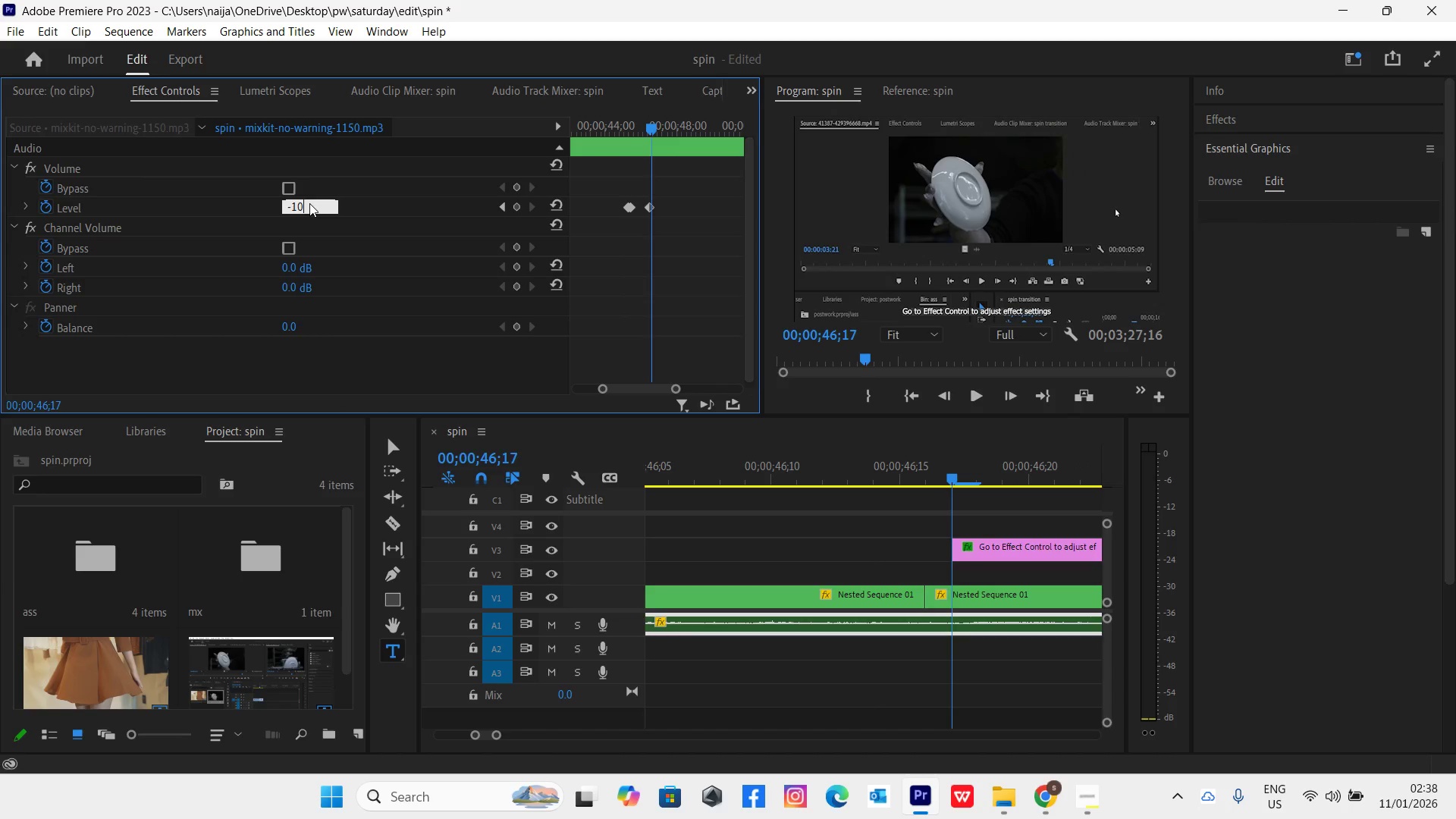 
key(Enter)
 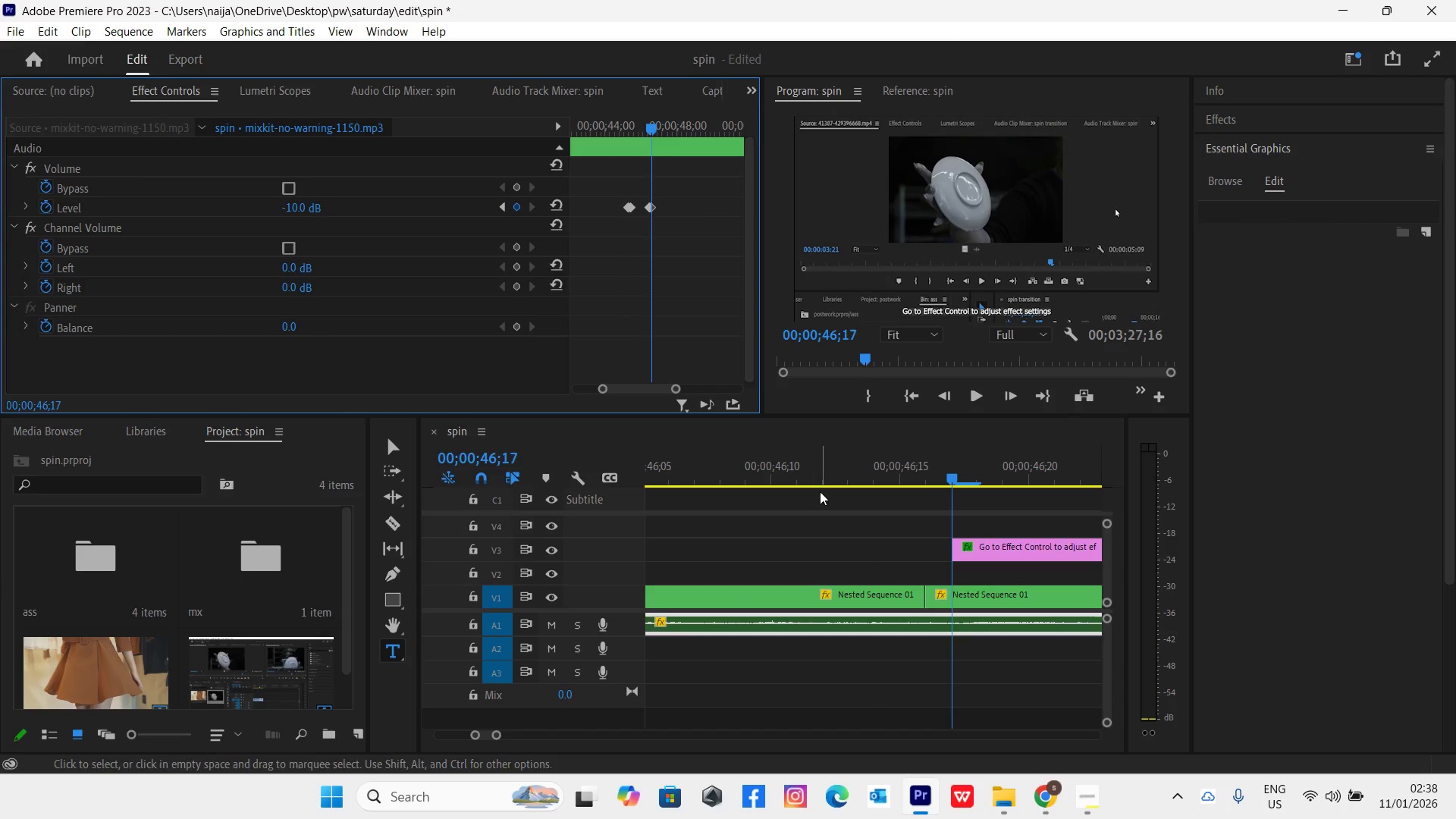 
left_click([798, 470])
 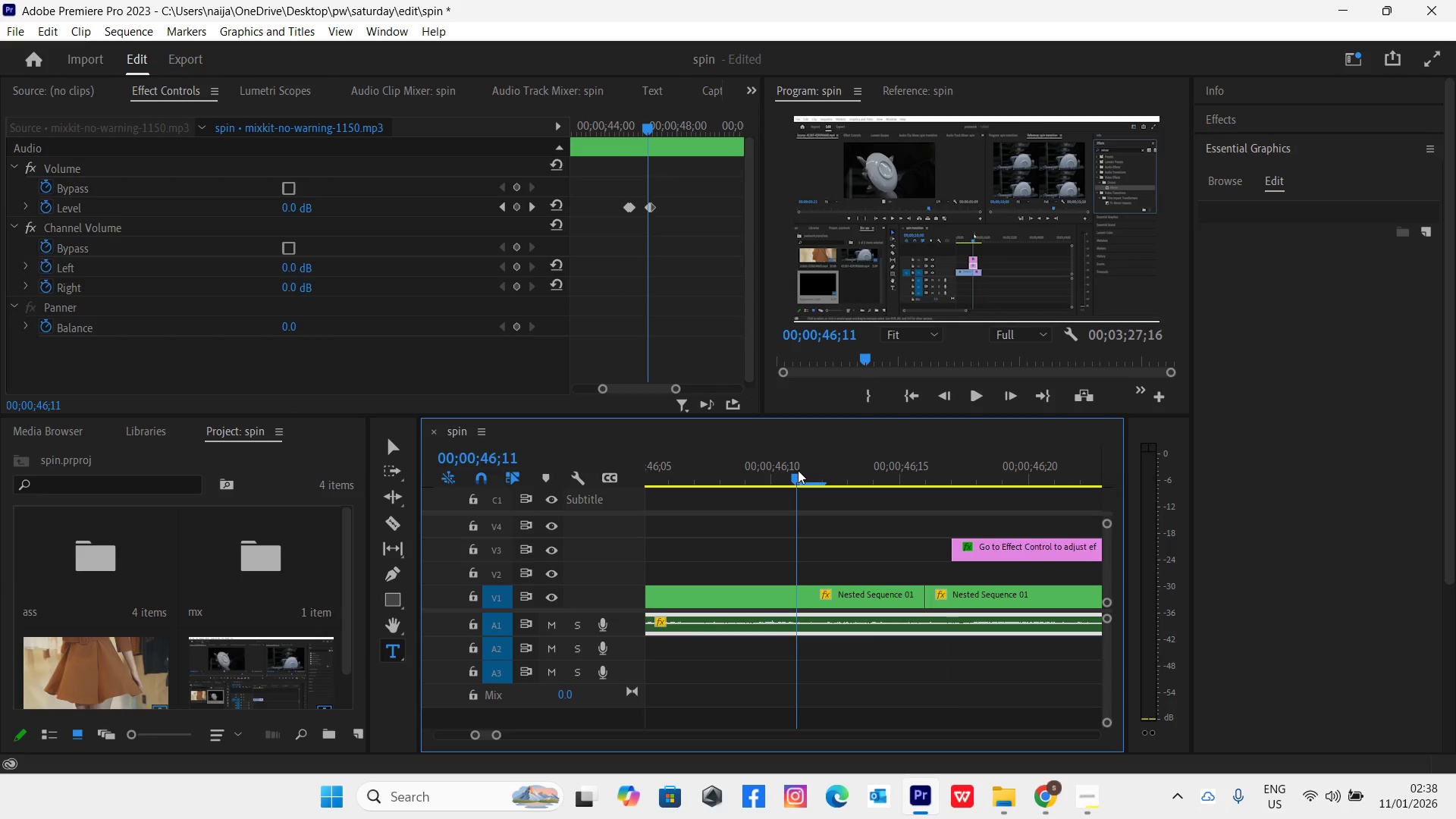 
key(Minus)
 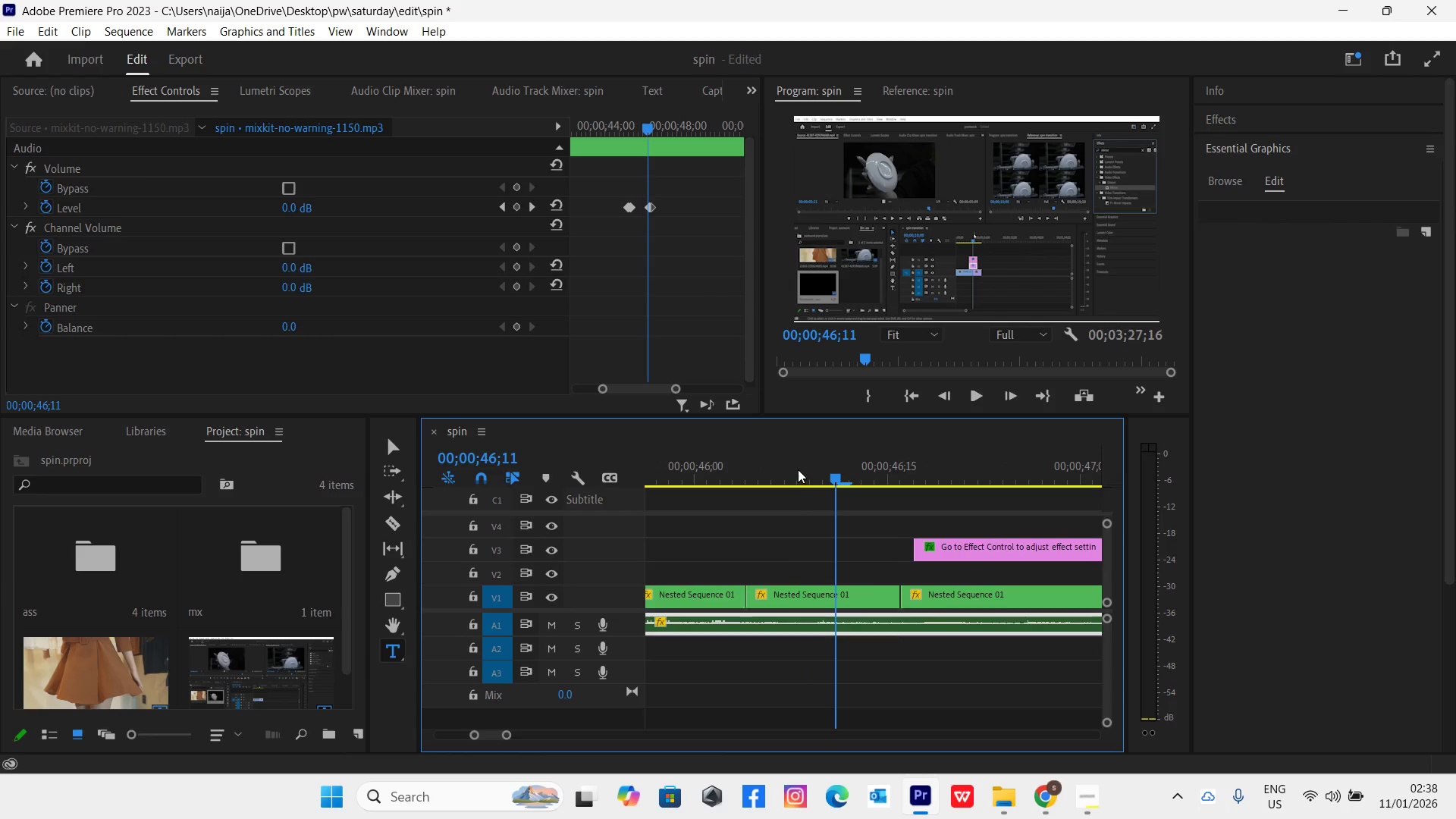 
key(Minus)
 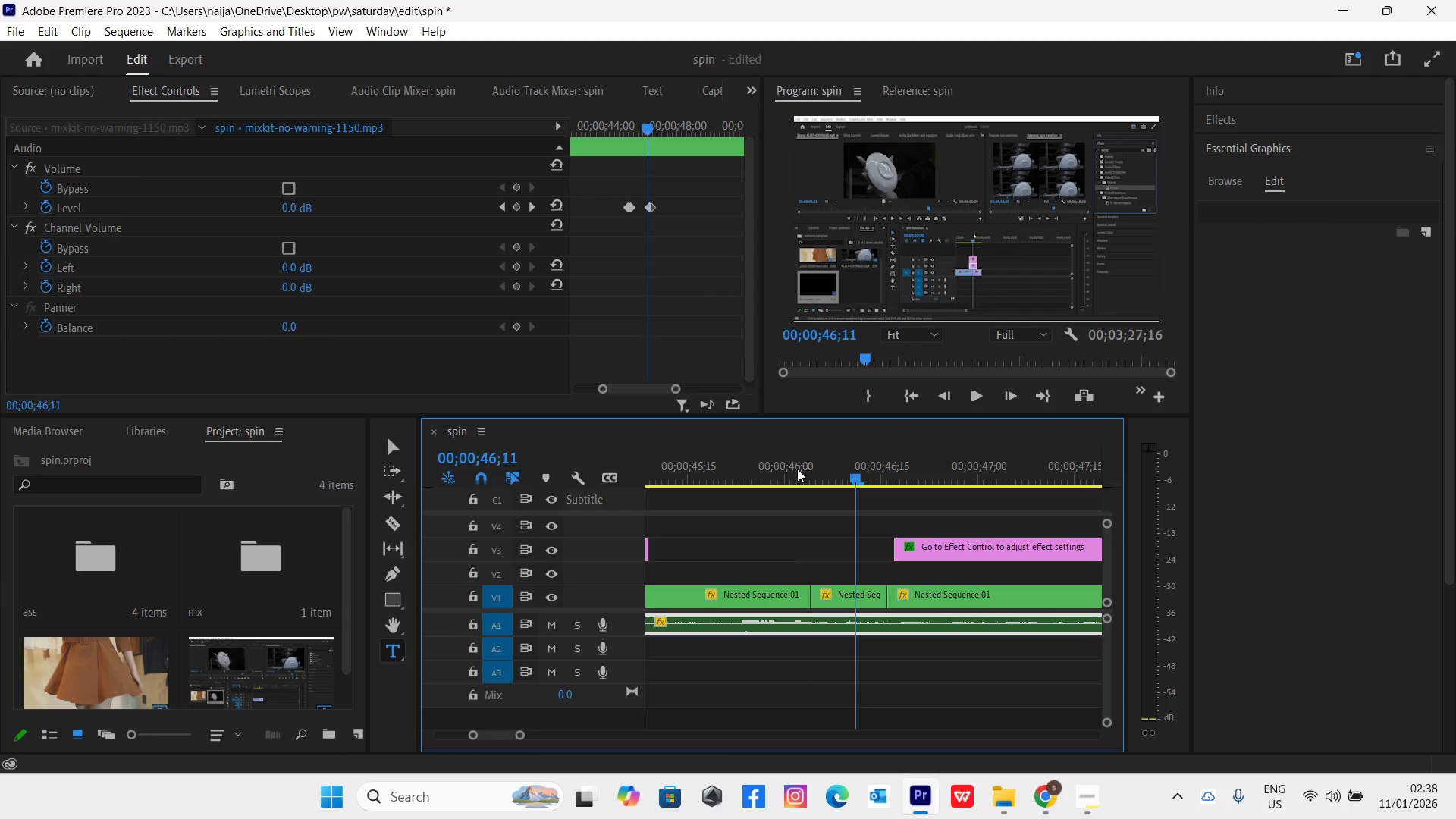 
key(Minus)
 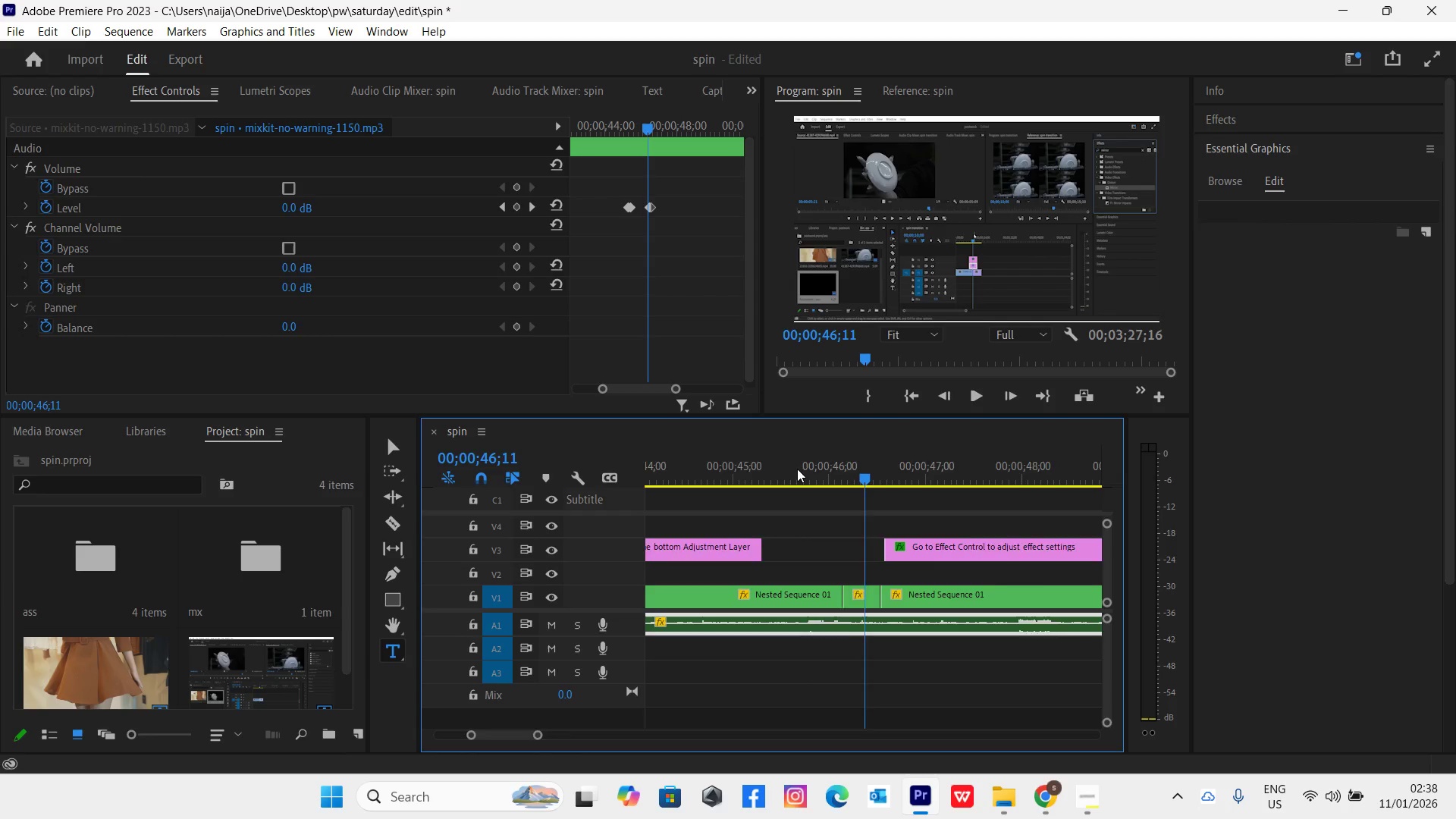 
key(Minus)
 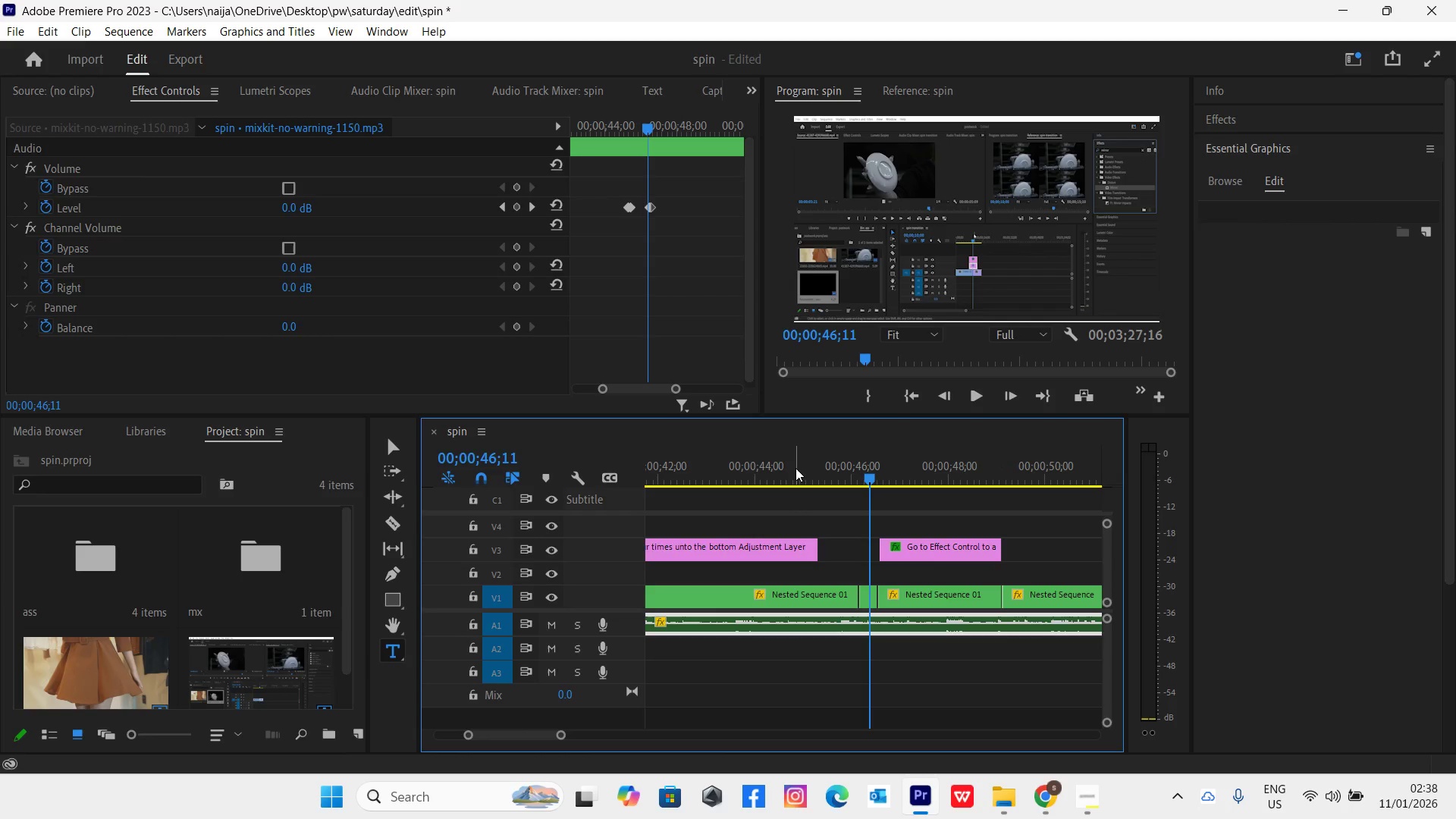 
key(Space)
 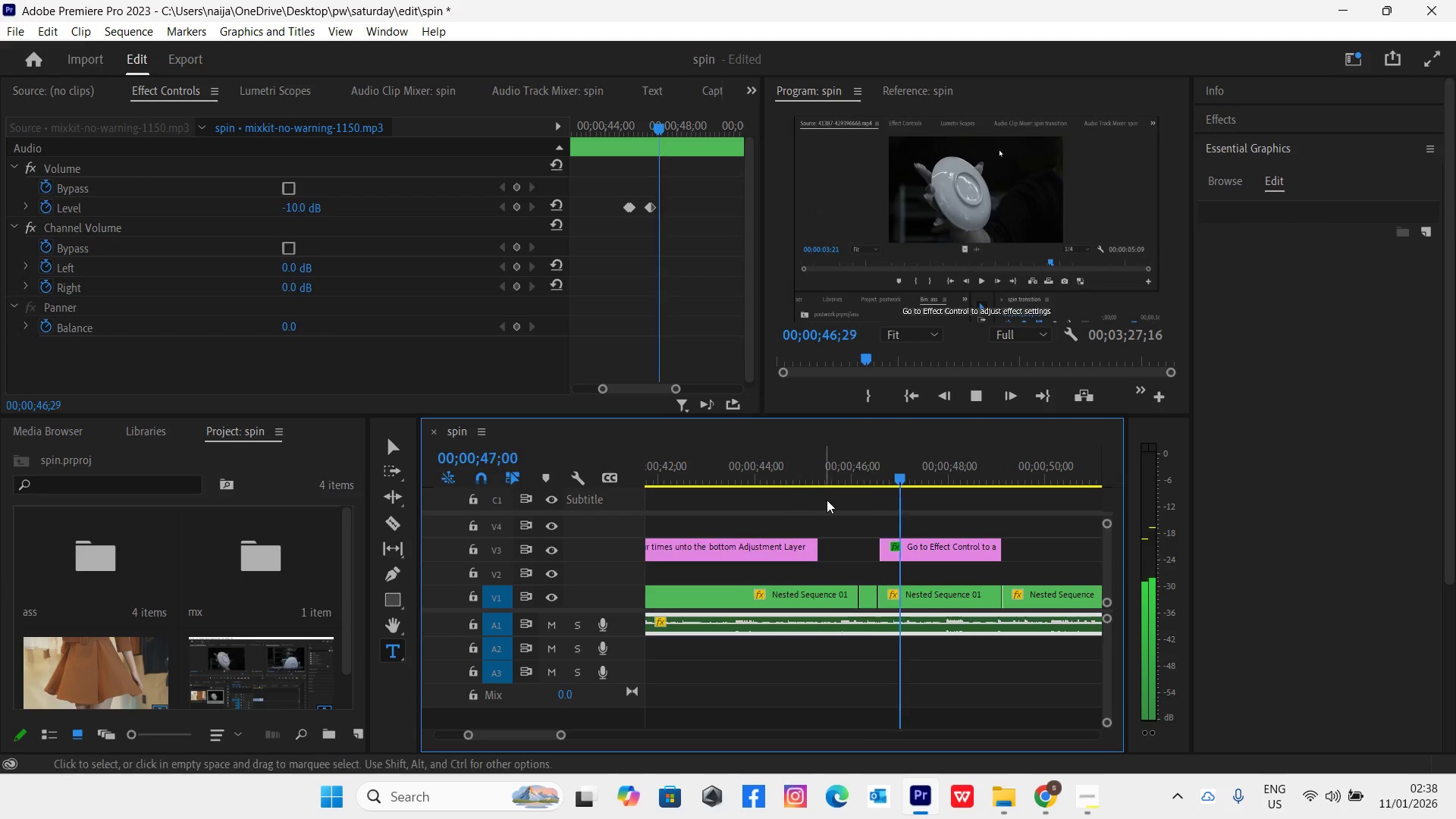 
key(Space)
 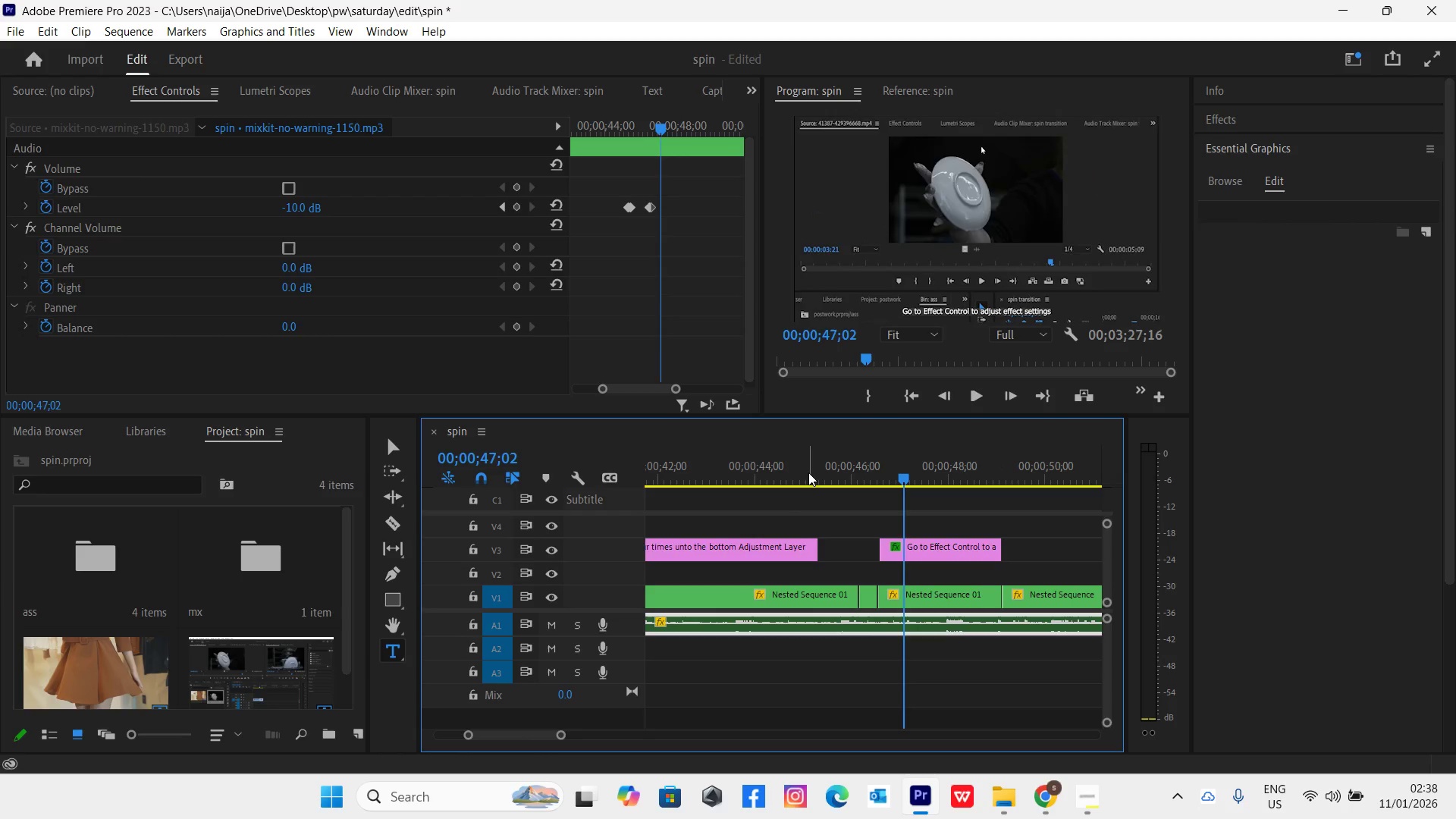 
left_click([808, 472])
 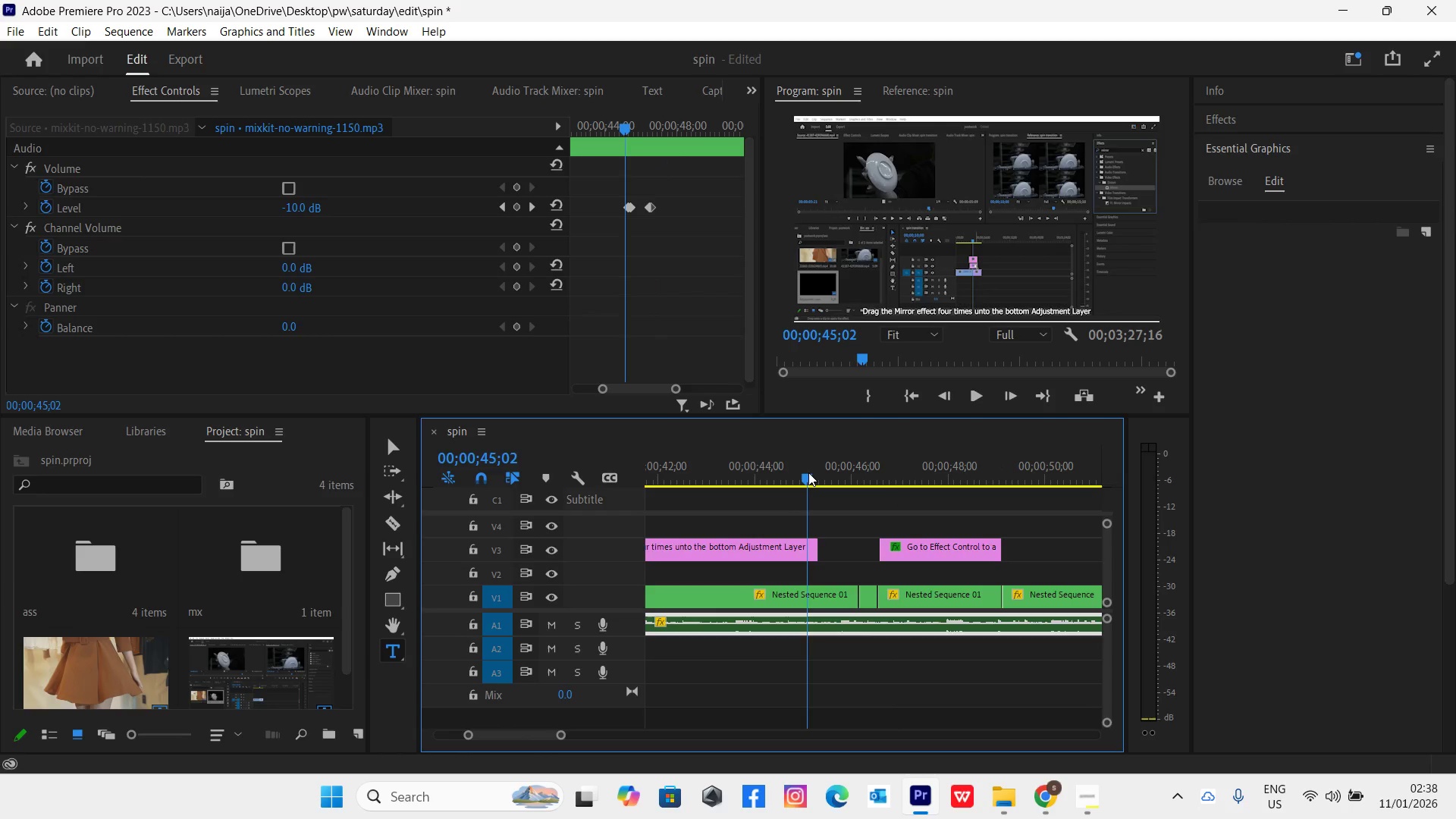 
key(Space)
 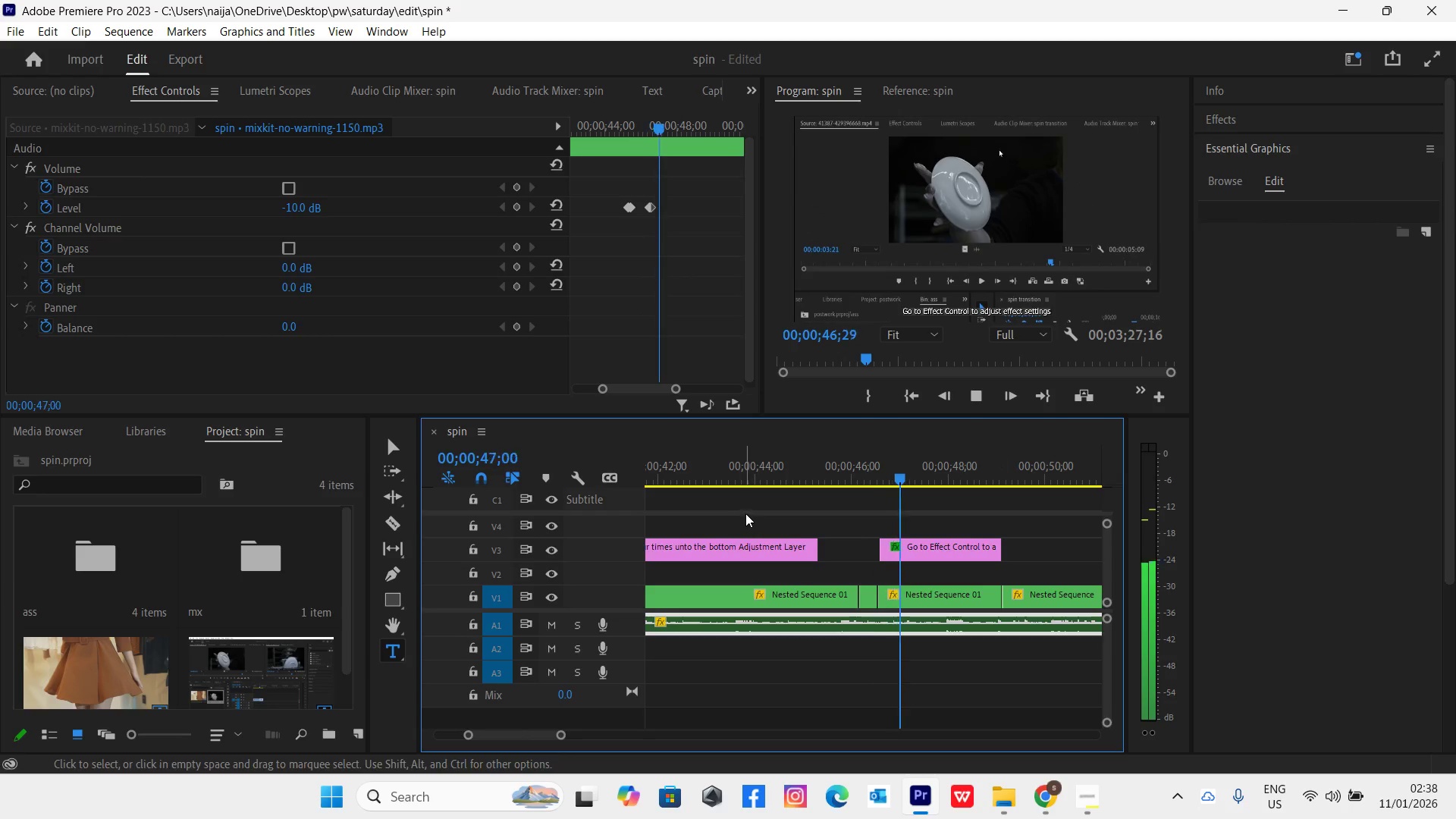 
key(Space)
 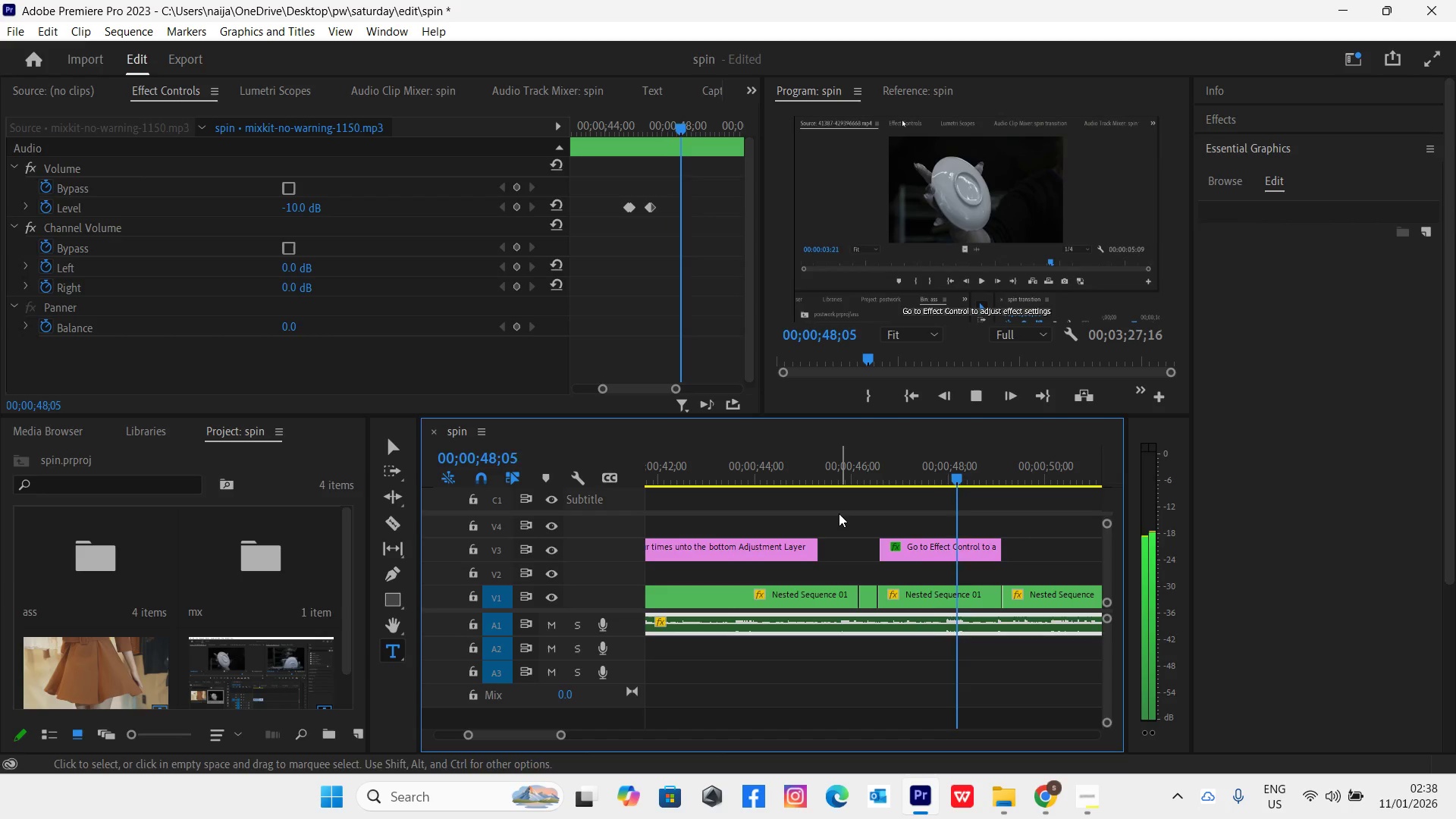 
wait(5.58)
 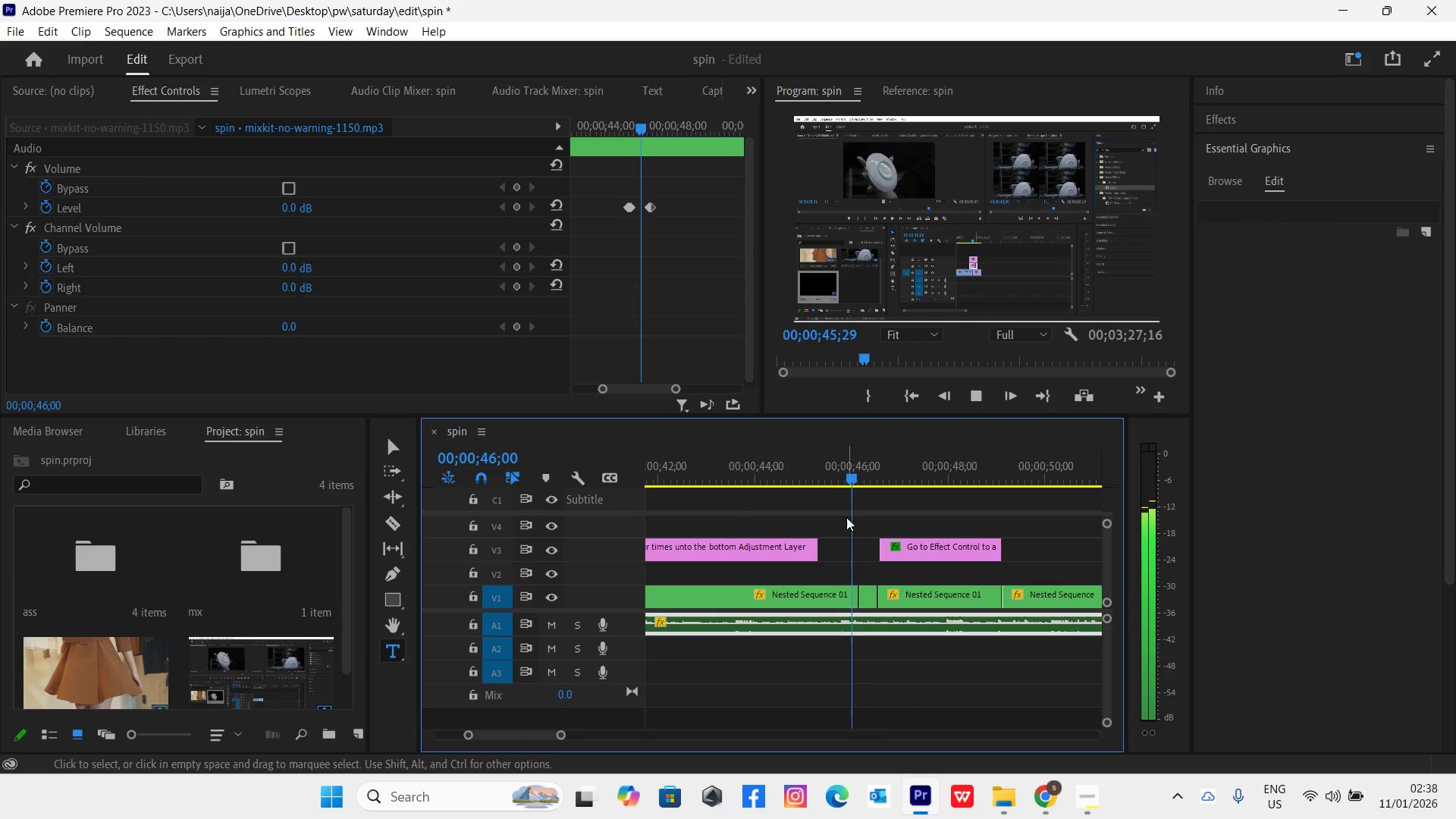 
key(Space)
 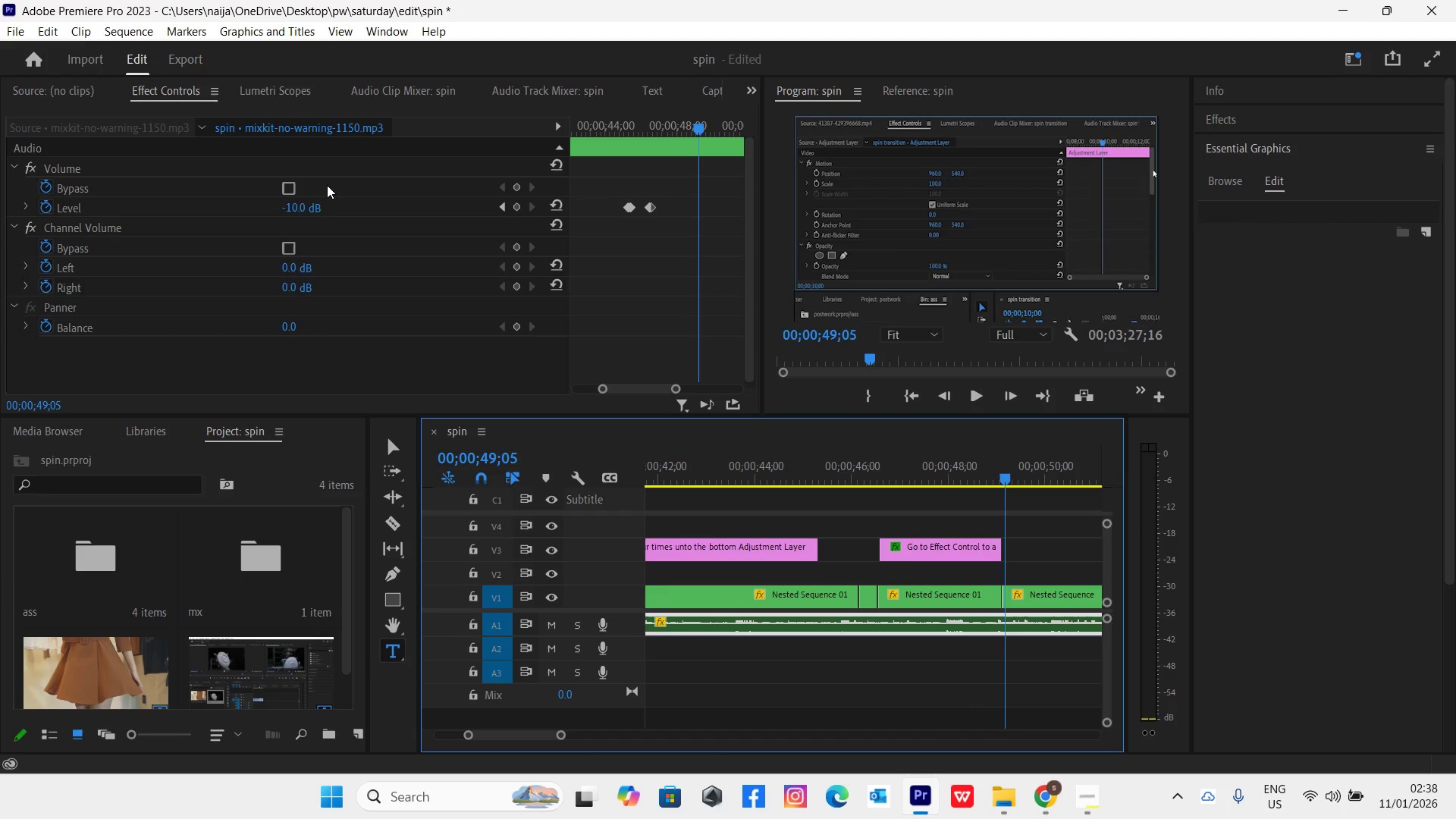 
left_click([293, 207])
 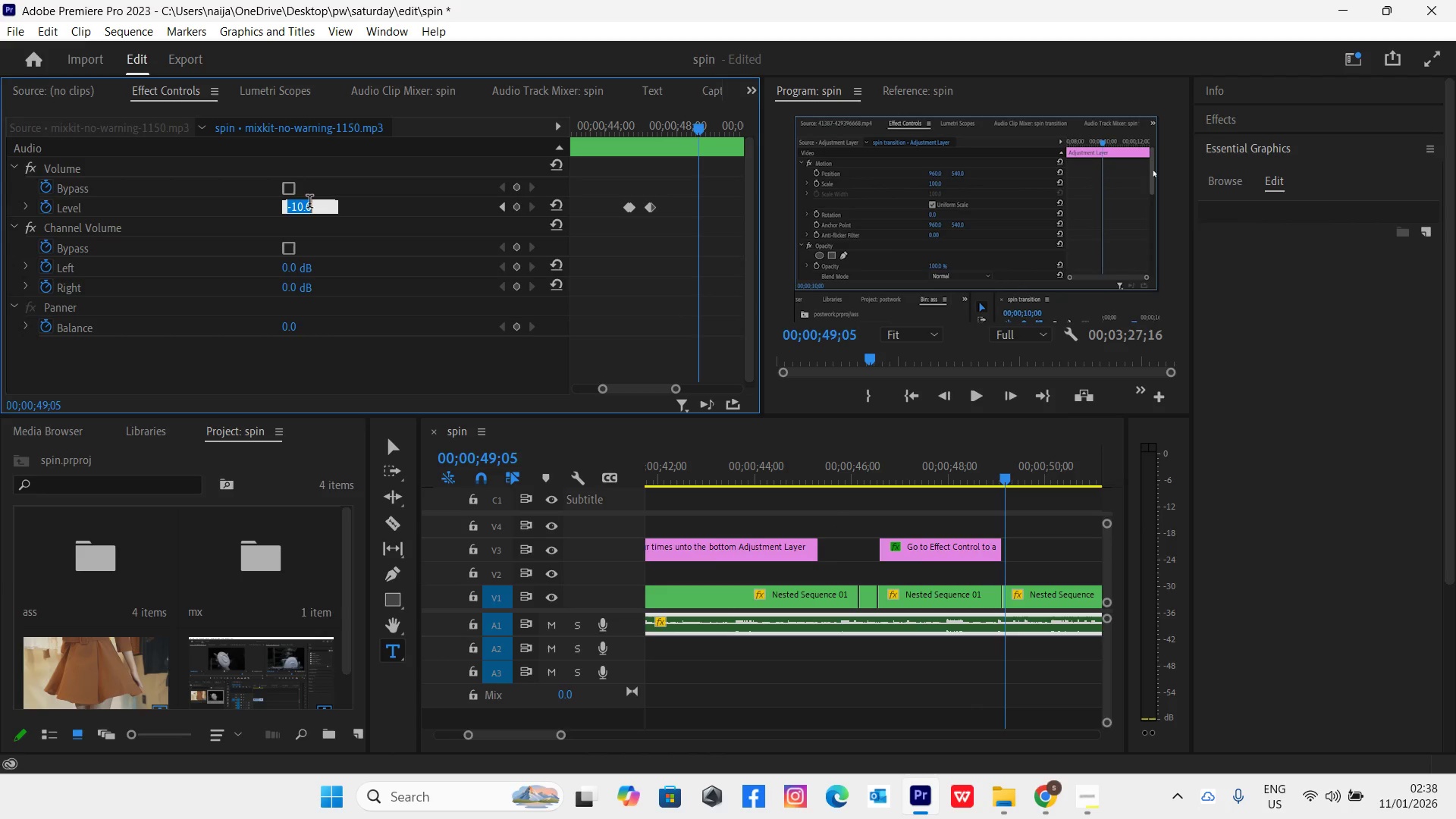 
type(-10)
 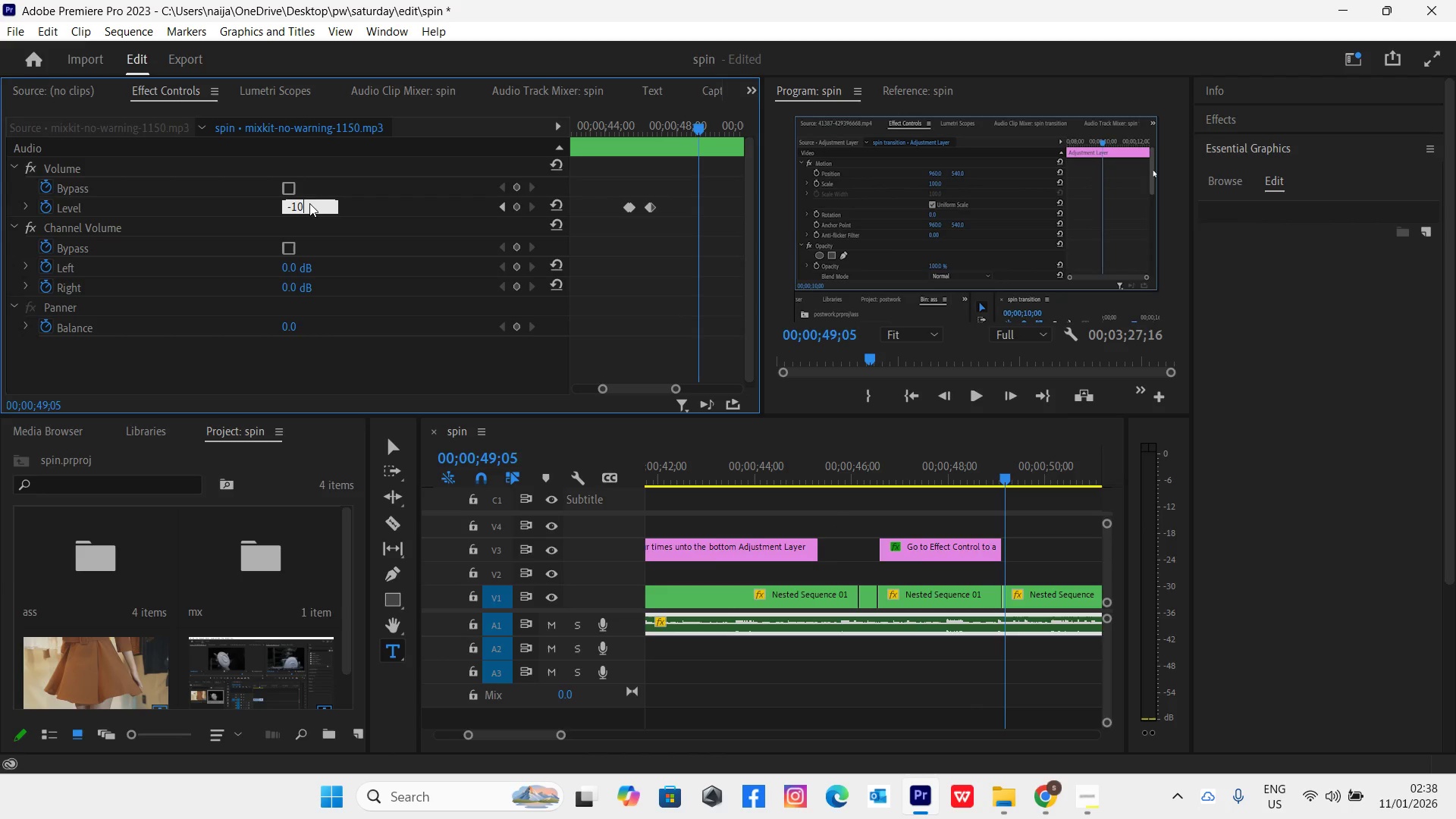 
key(Enter)
 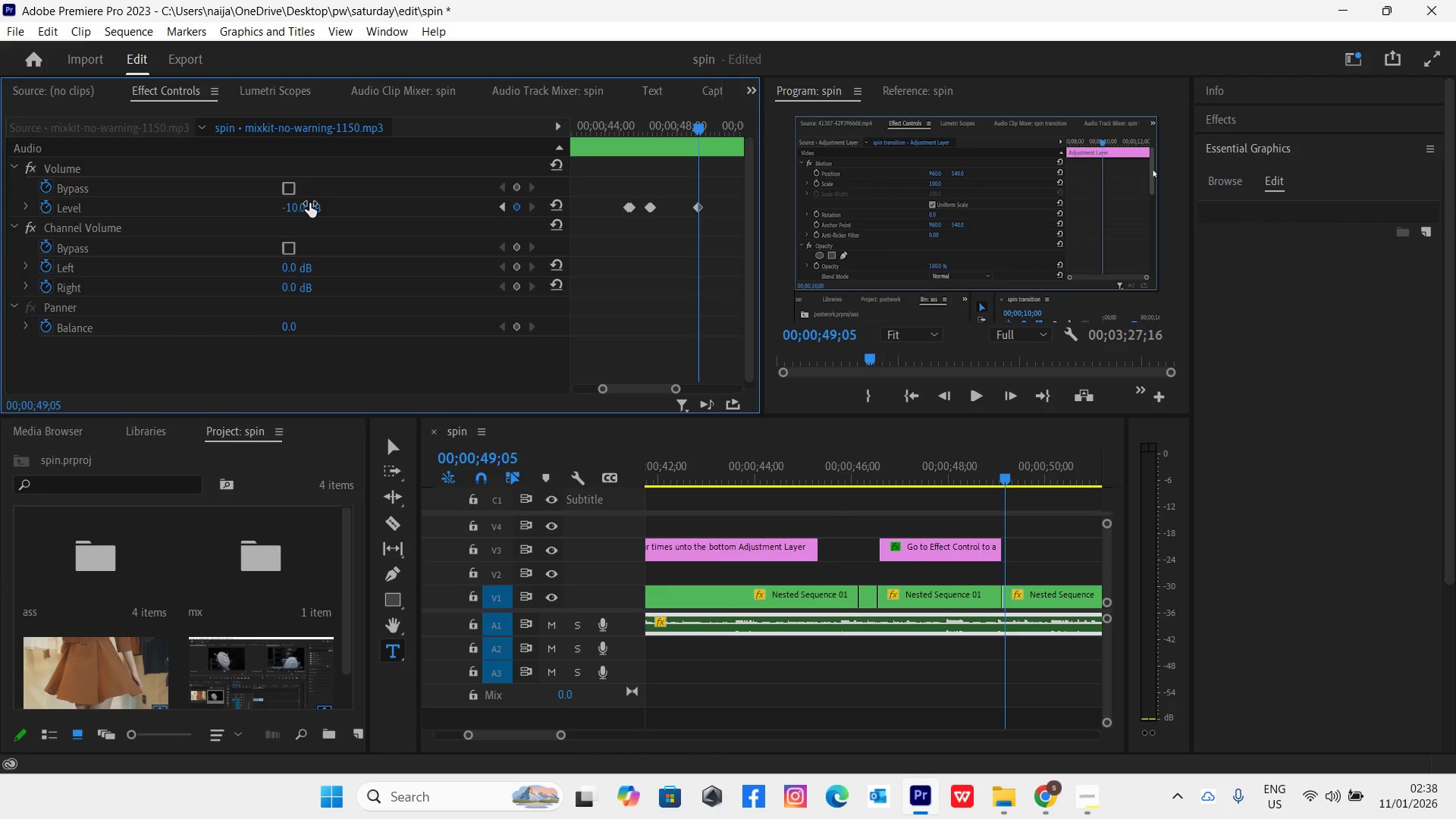 
key(ArrowRight)
 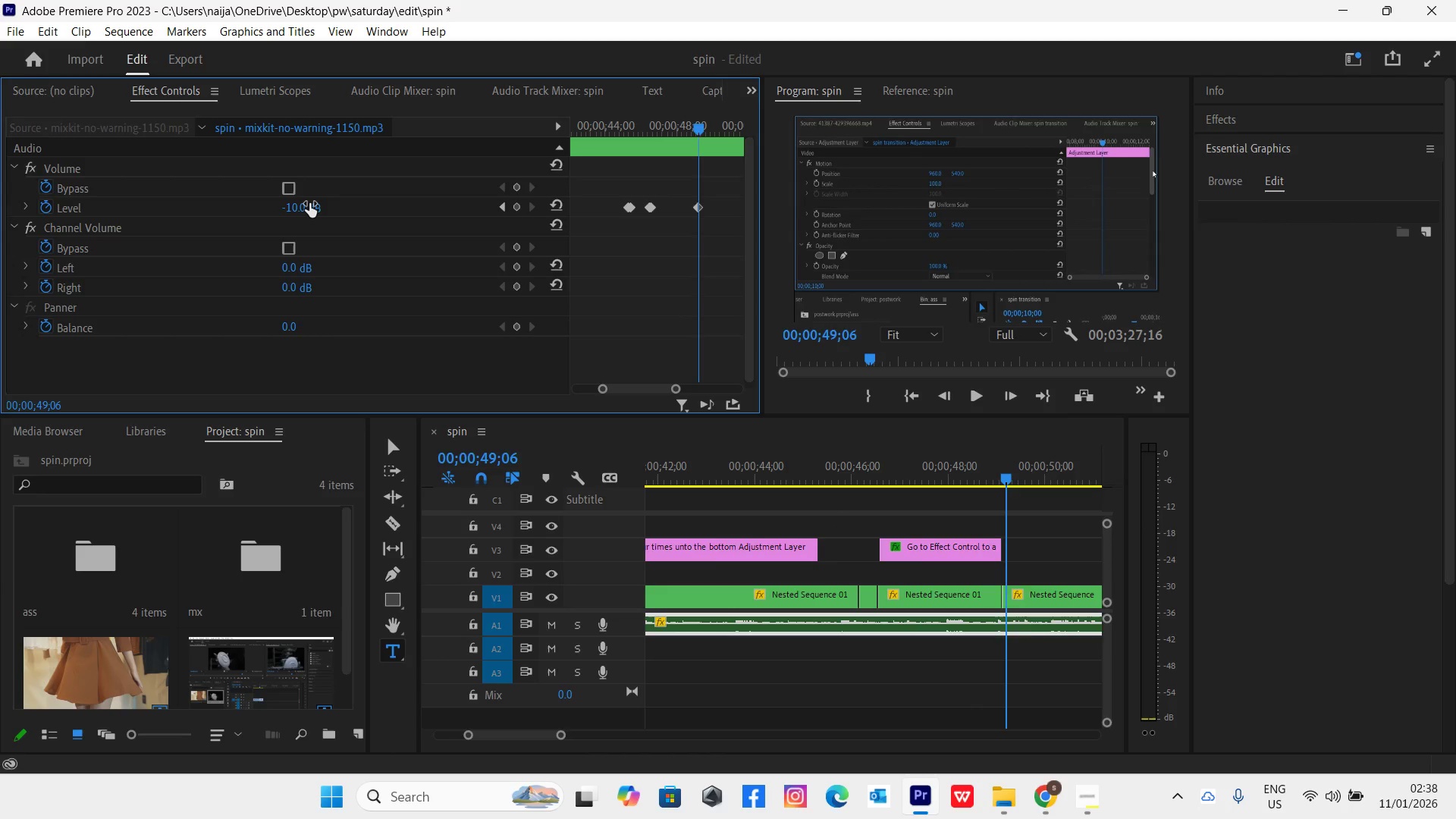 
key(ArrowRight)
 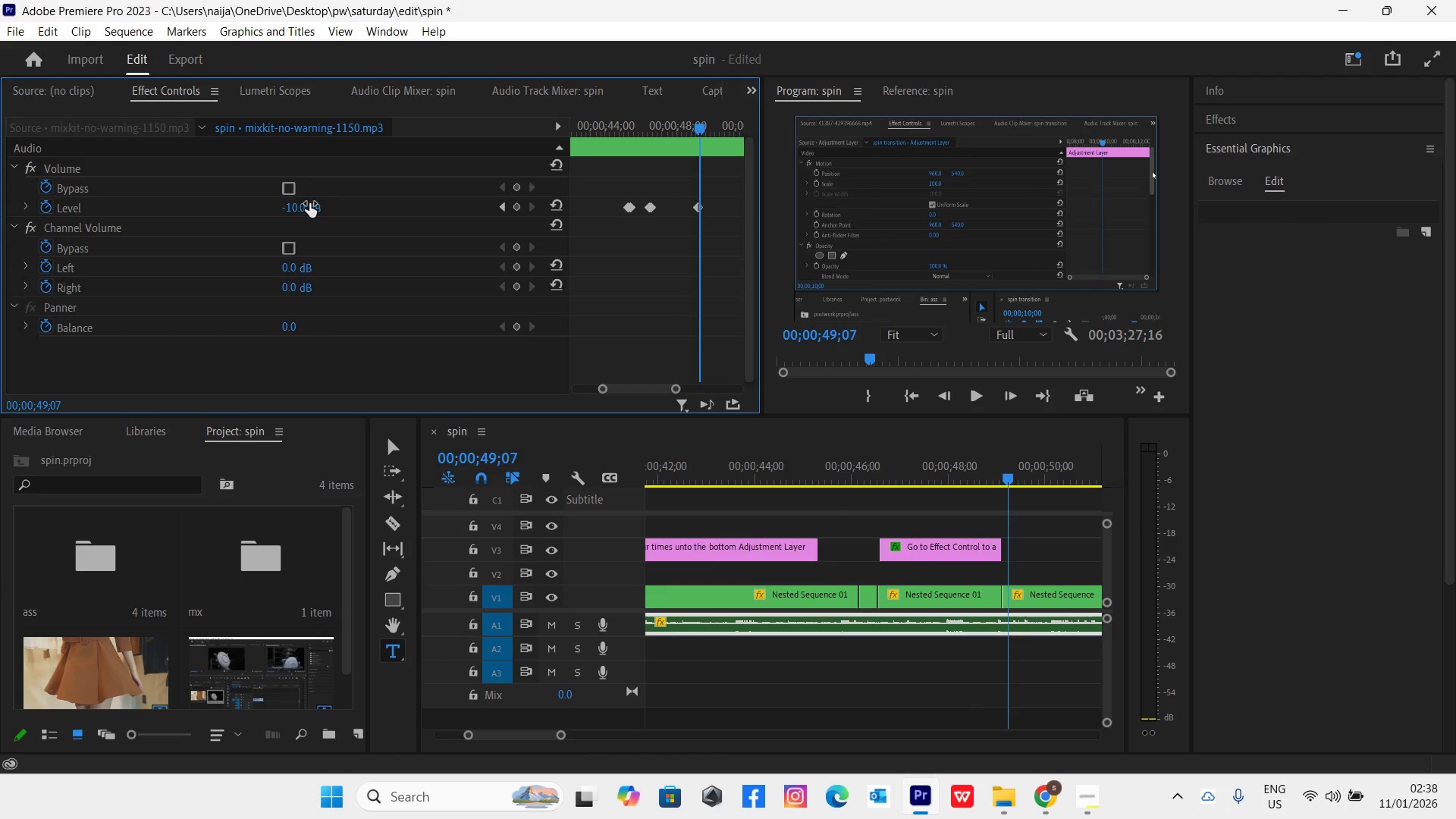 
key(ArrowRight)
 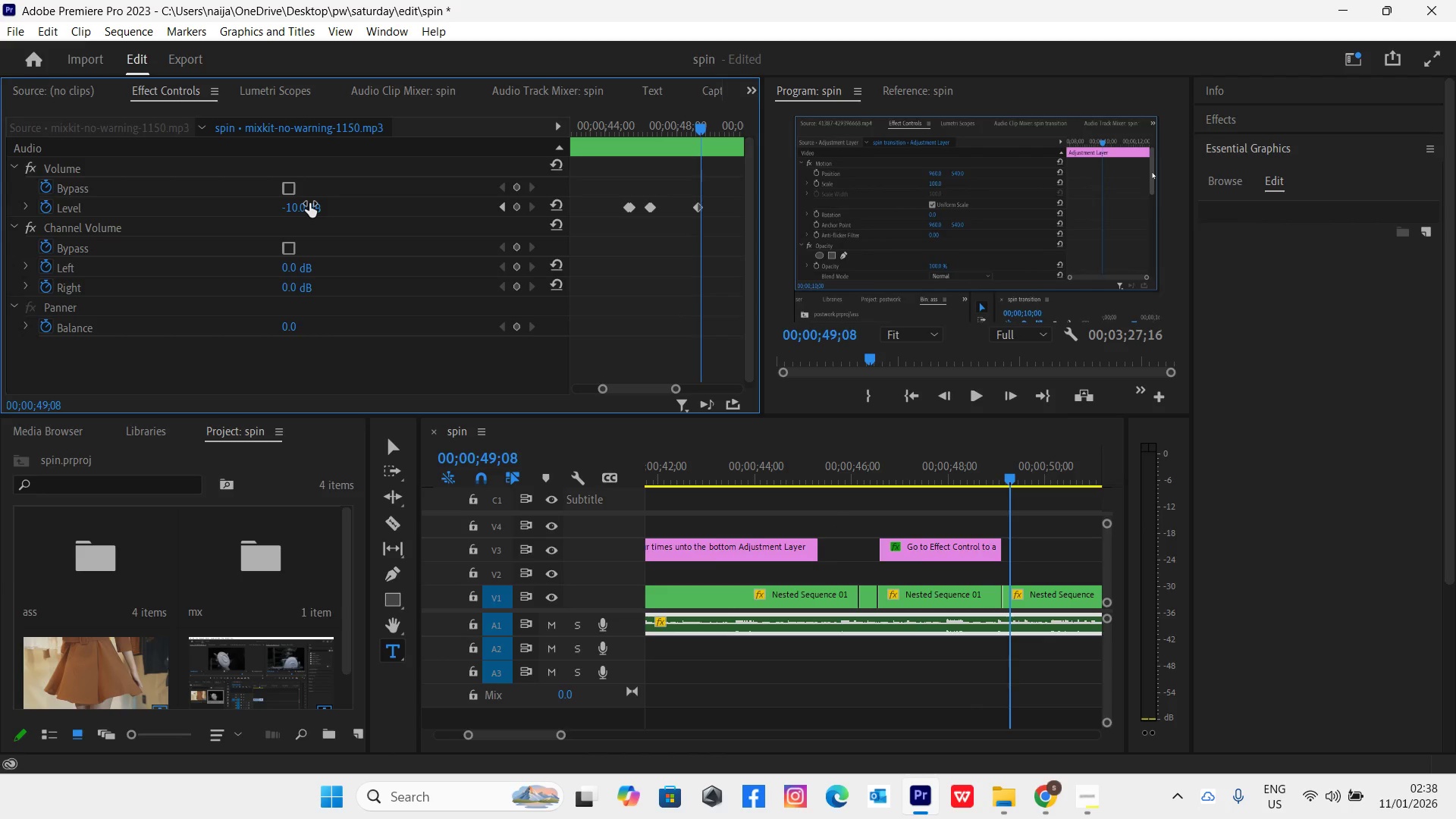 
key(ArrowRight)
 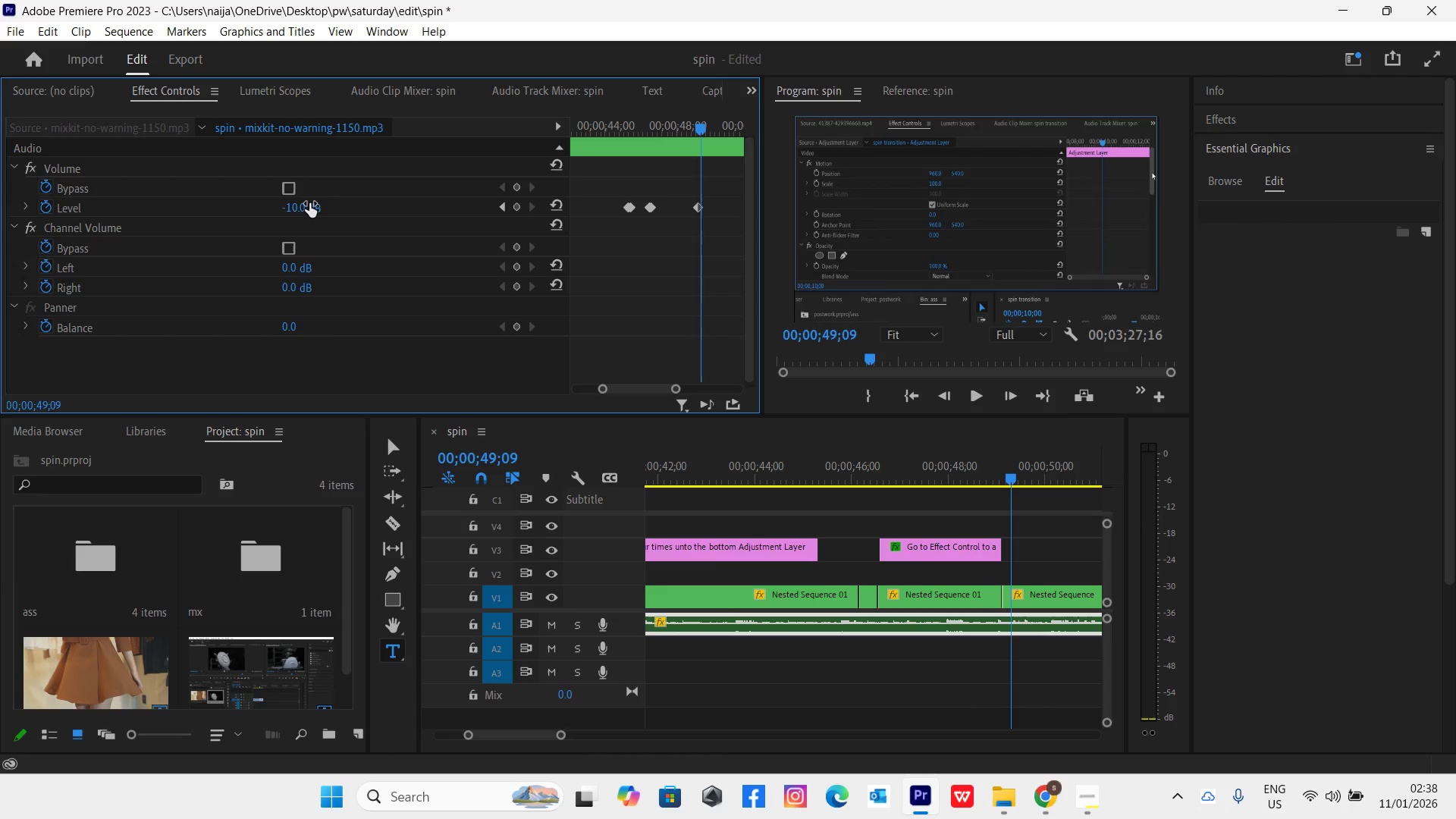 
key(ArrowRight)
 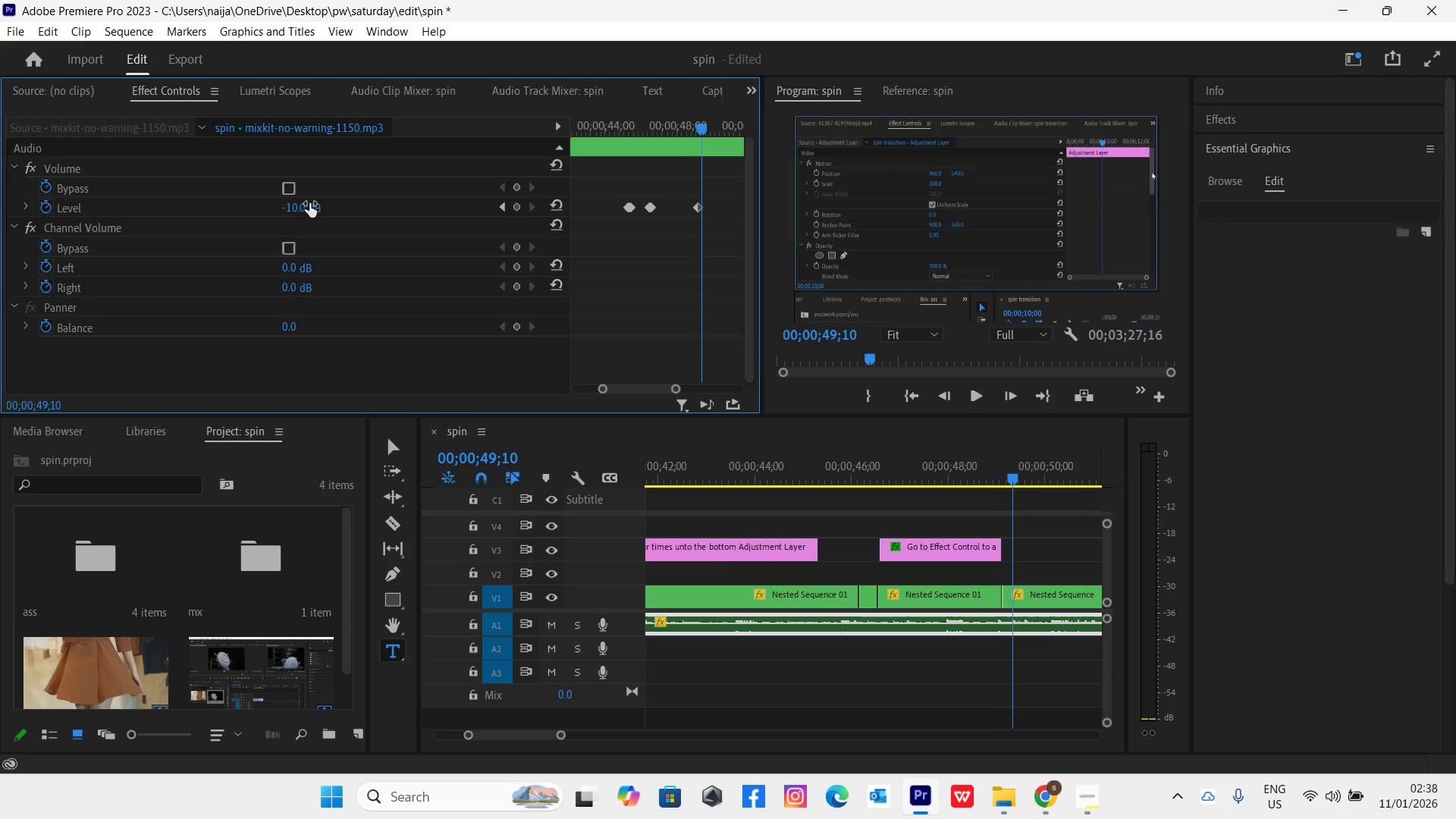 
key(ArrowRight)
 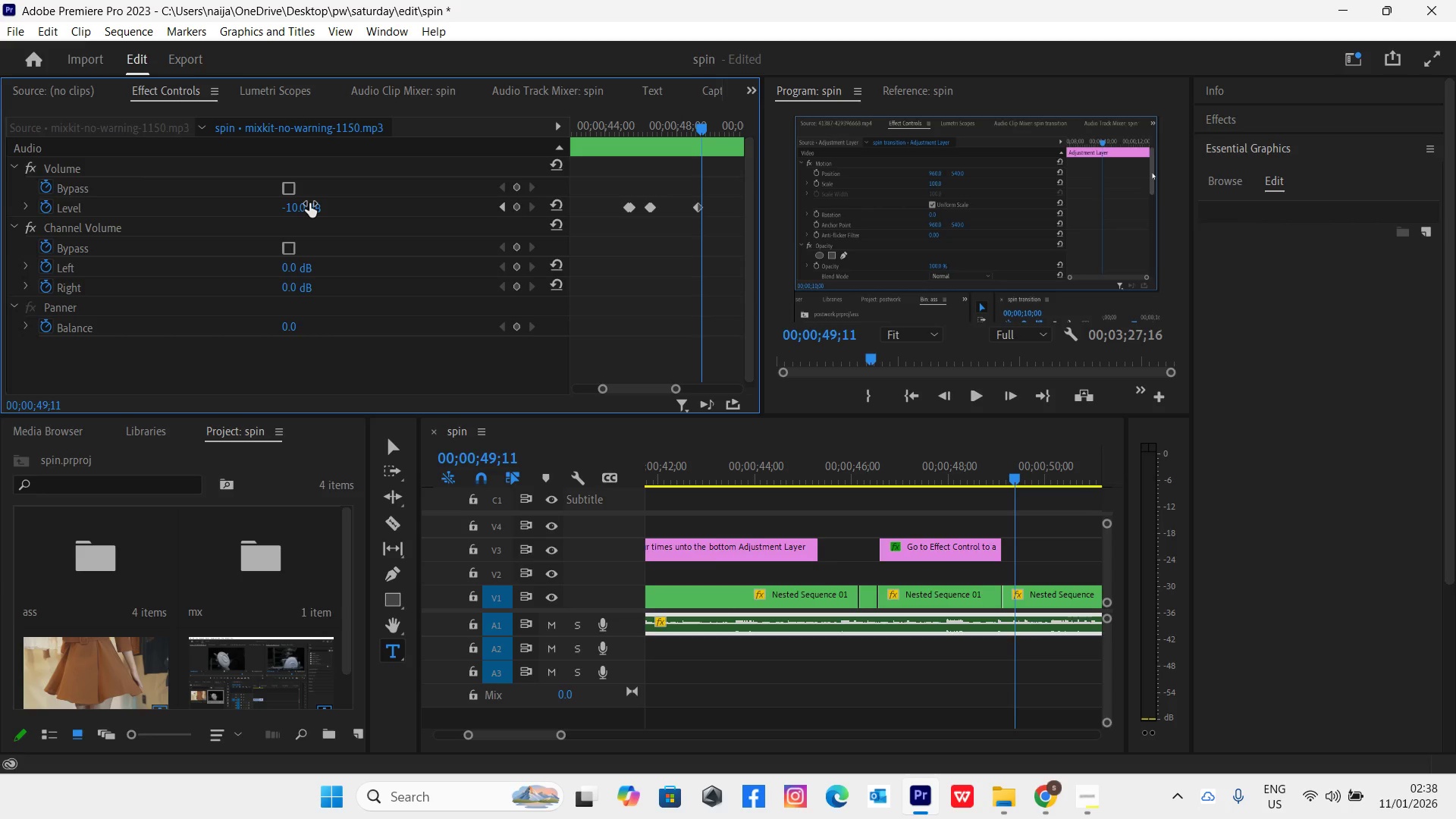 
key(ArrowRight)
 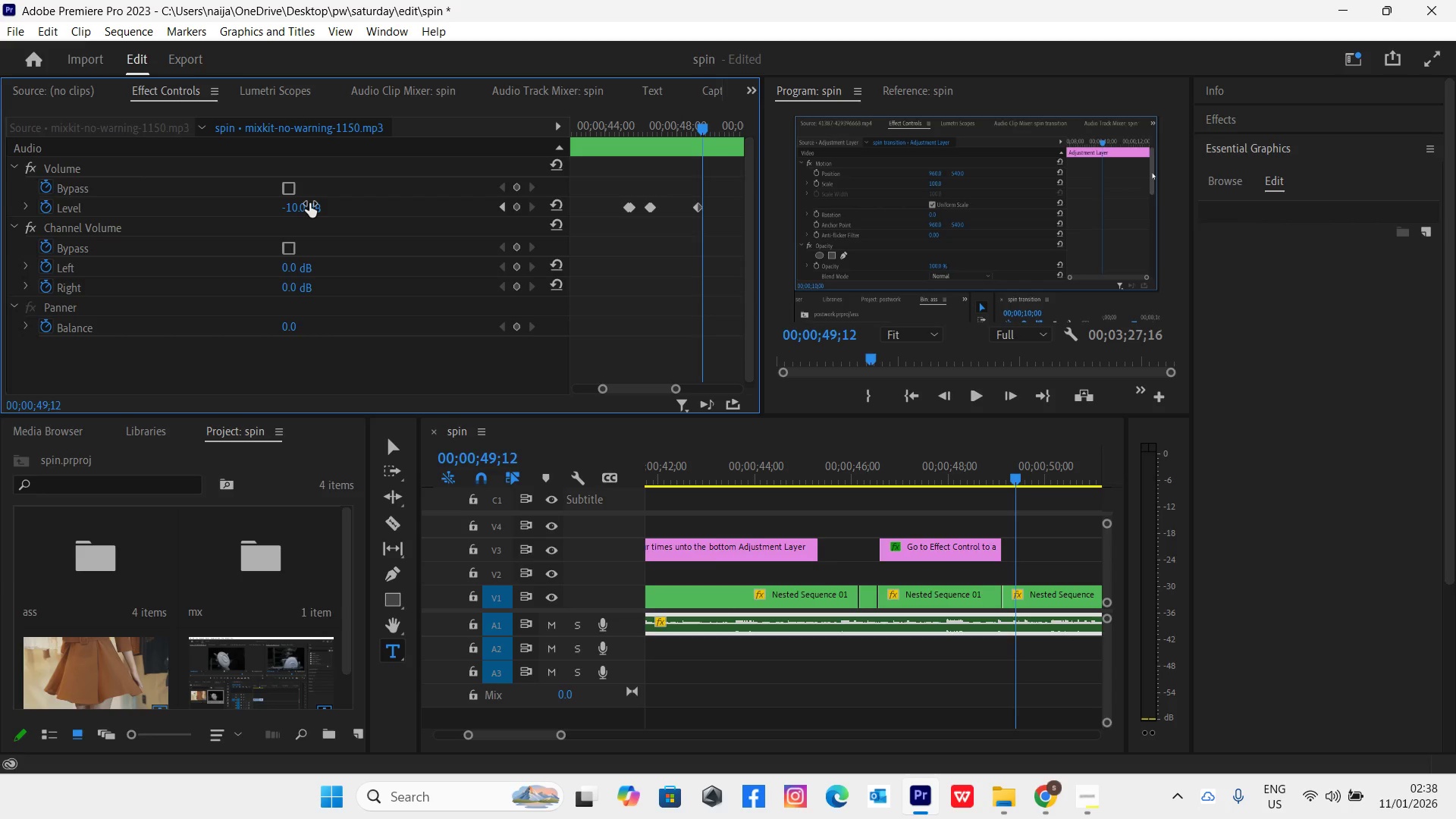 
key(ArrowRight)
 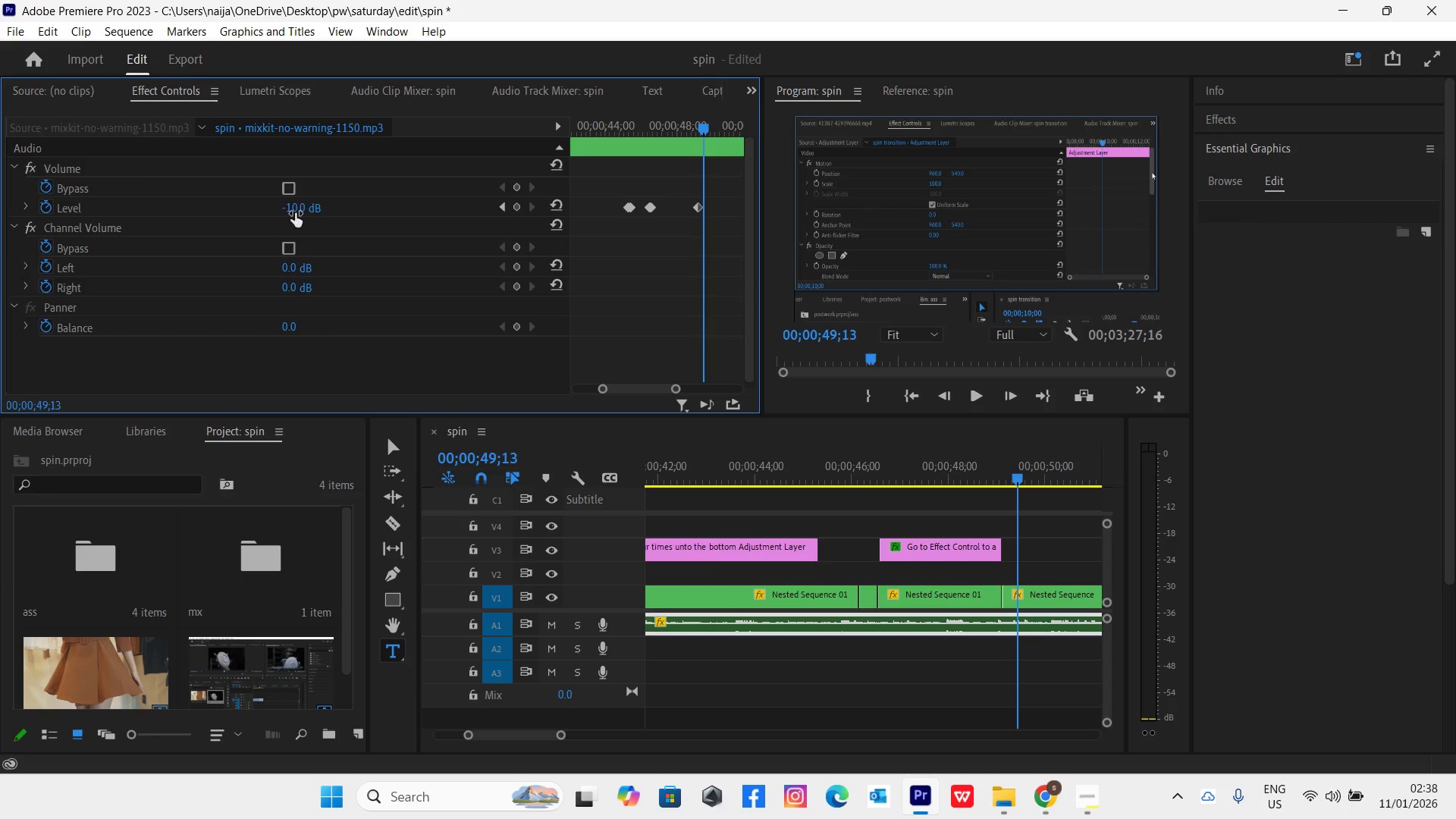 
left_click([294, 210])
 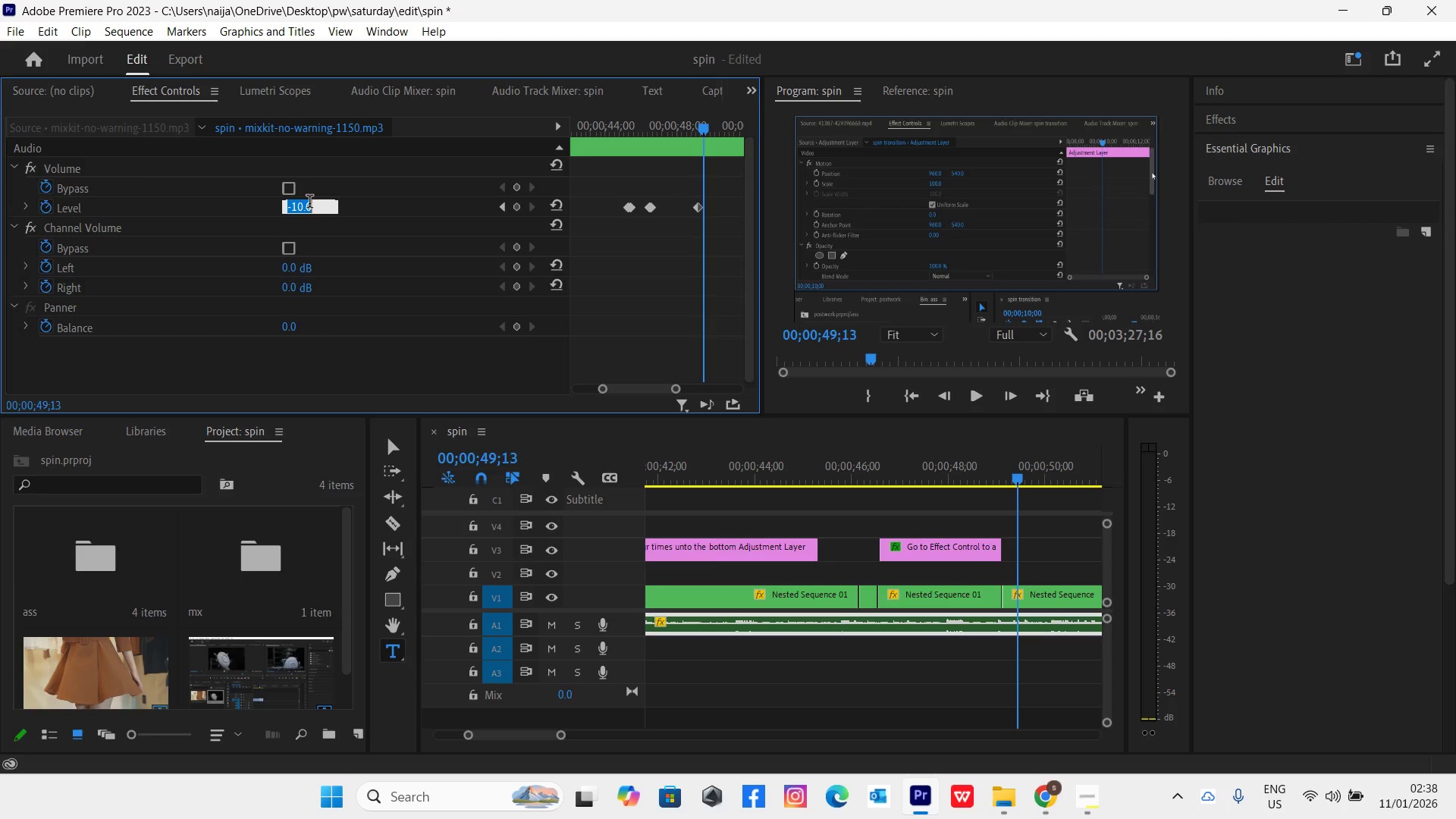 
key(0)
 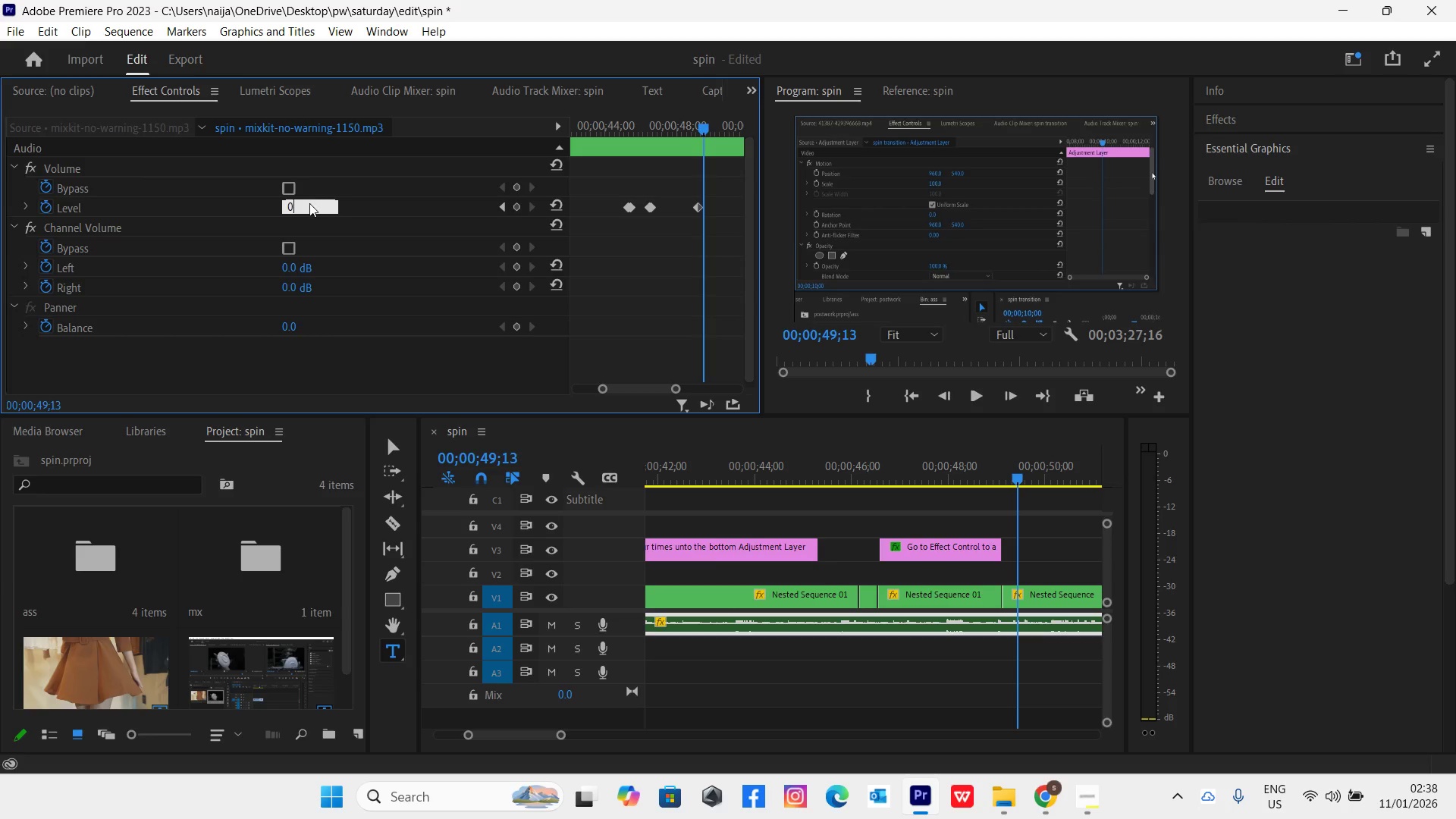 
key(Enter)
 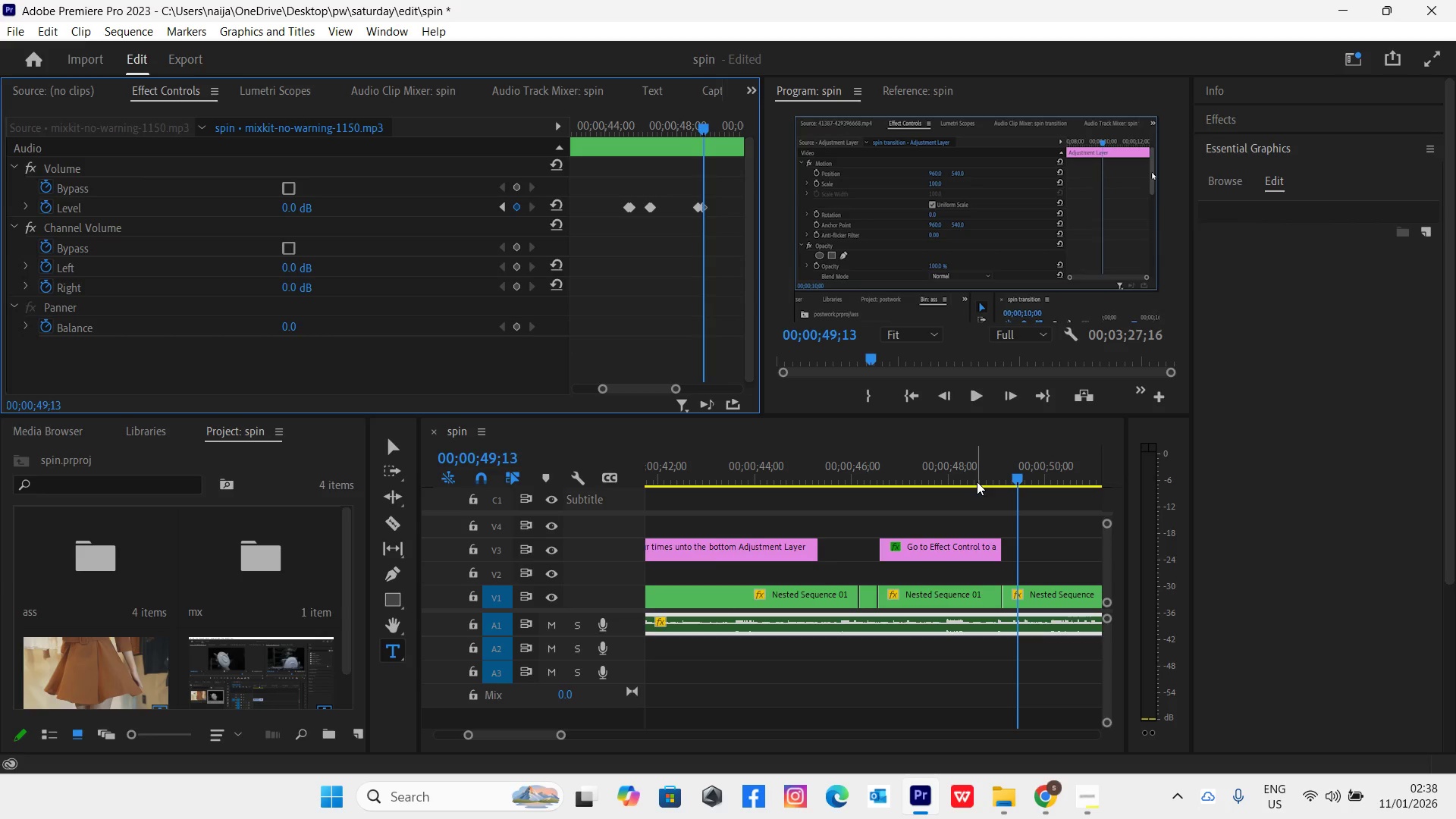 
left_click([968, 471])
 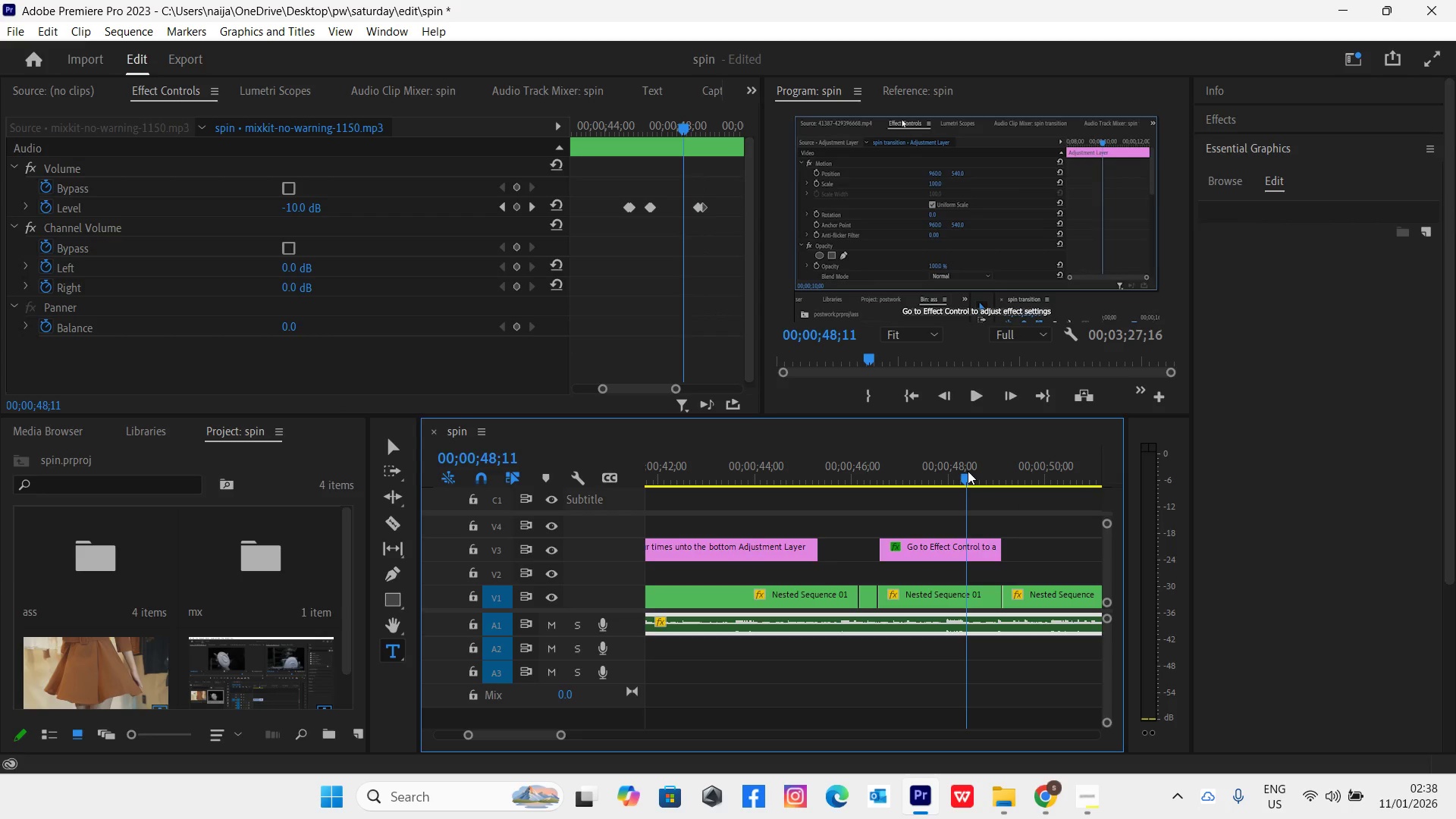 
key(Space)
 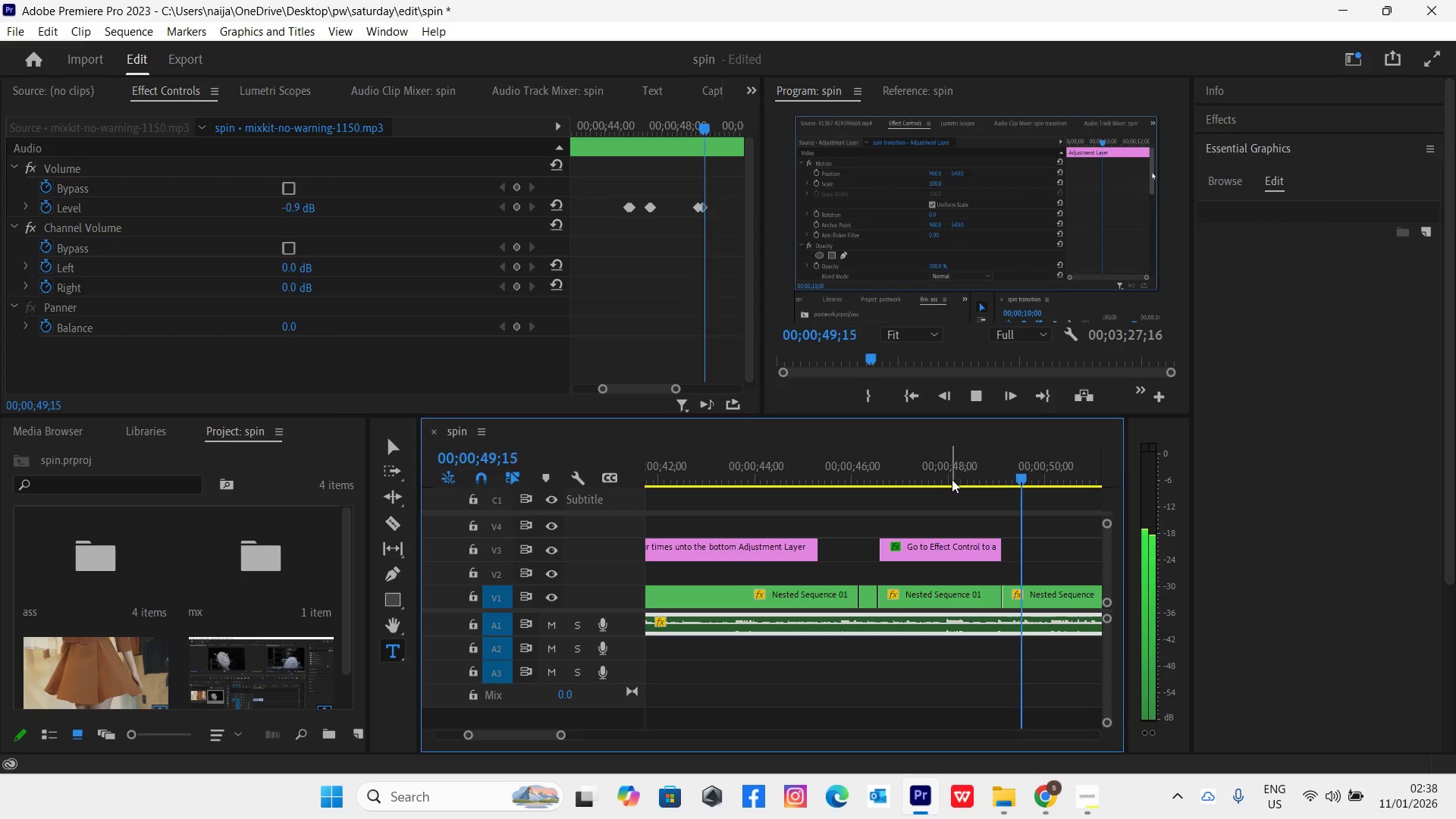 
left_click([908, 479])
 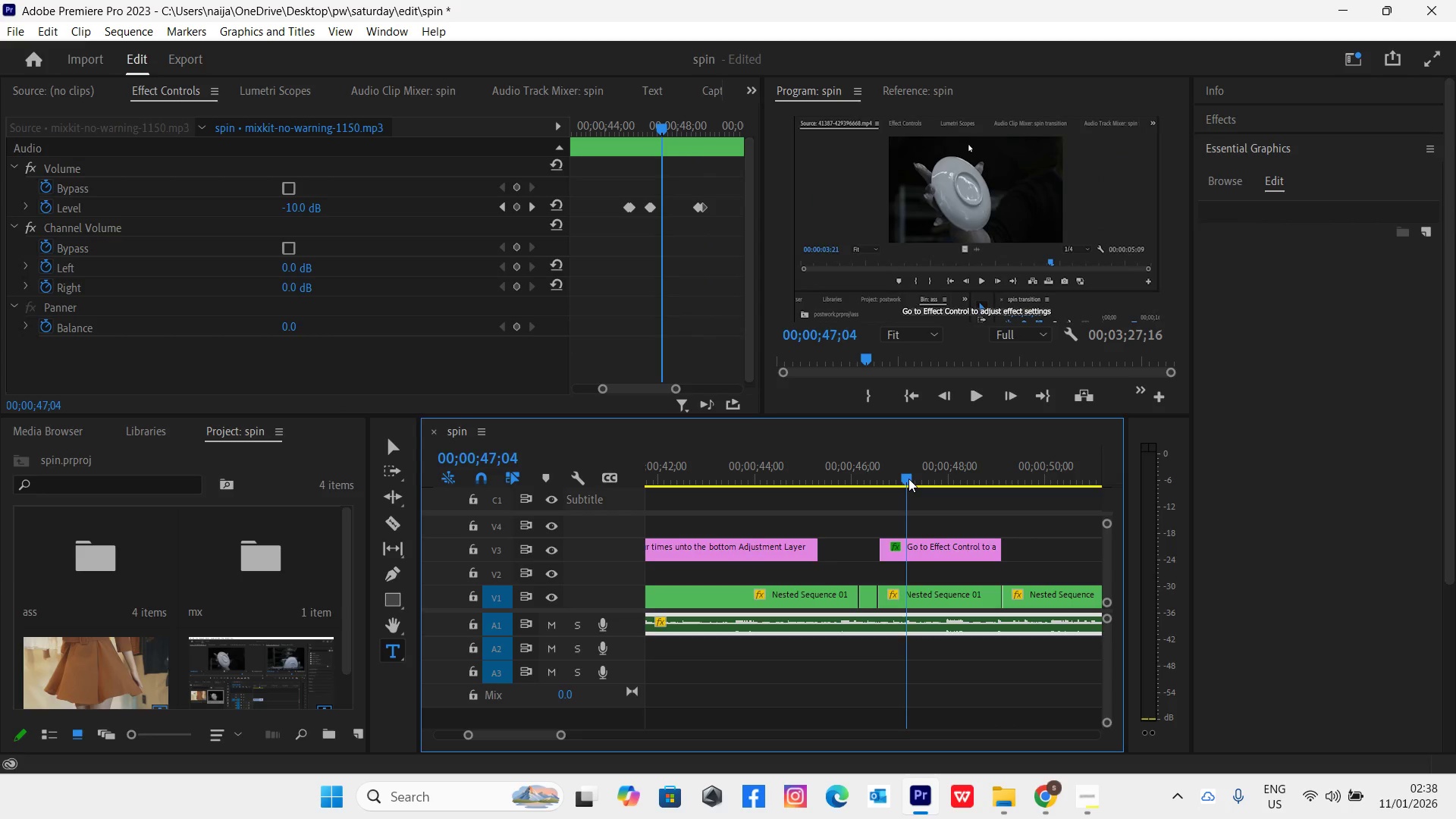 
key(Space)
 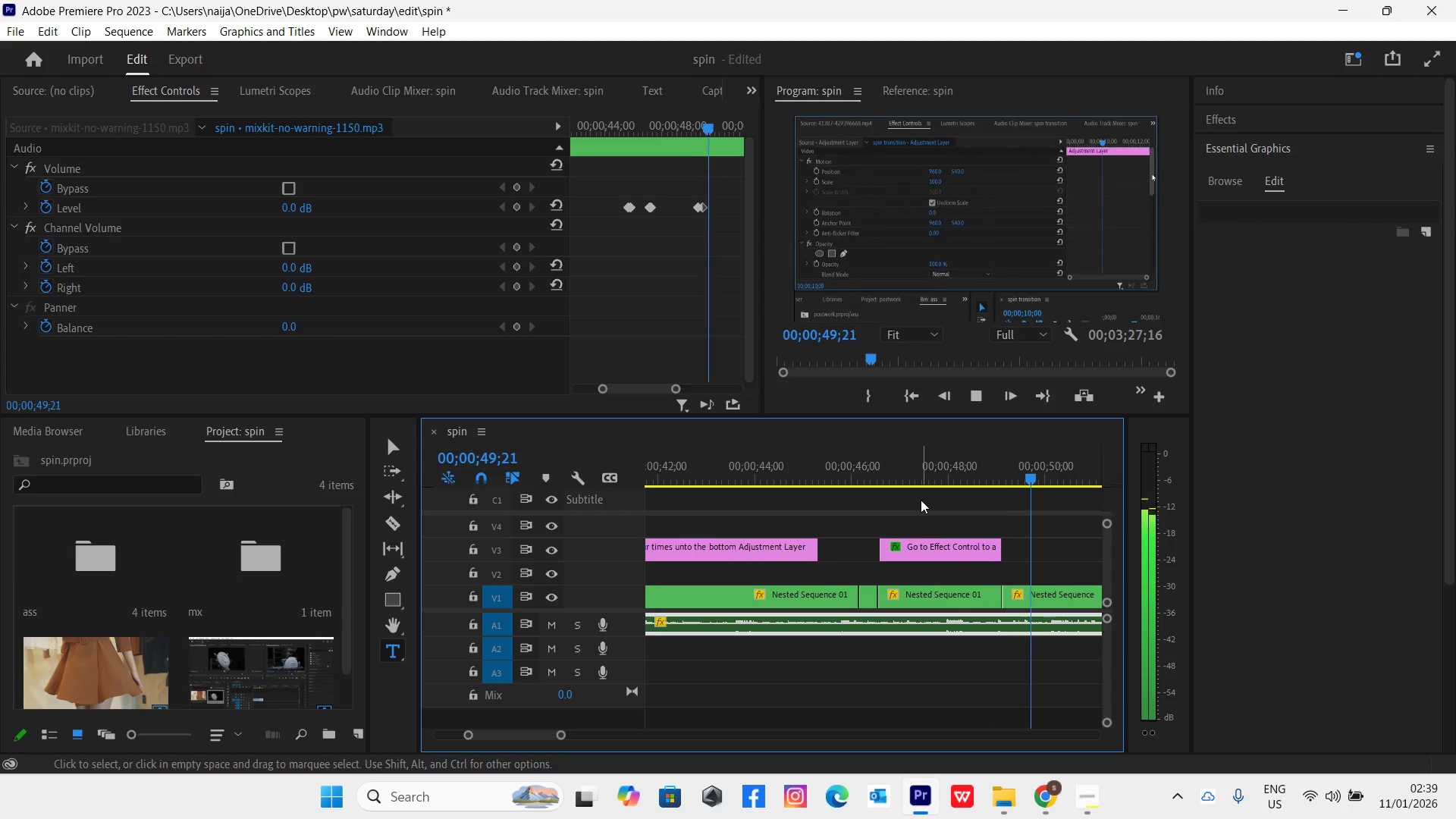 
key(Space)
 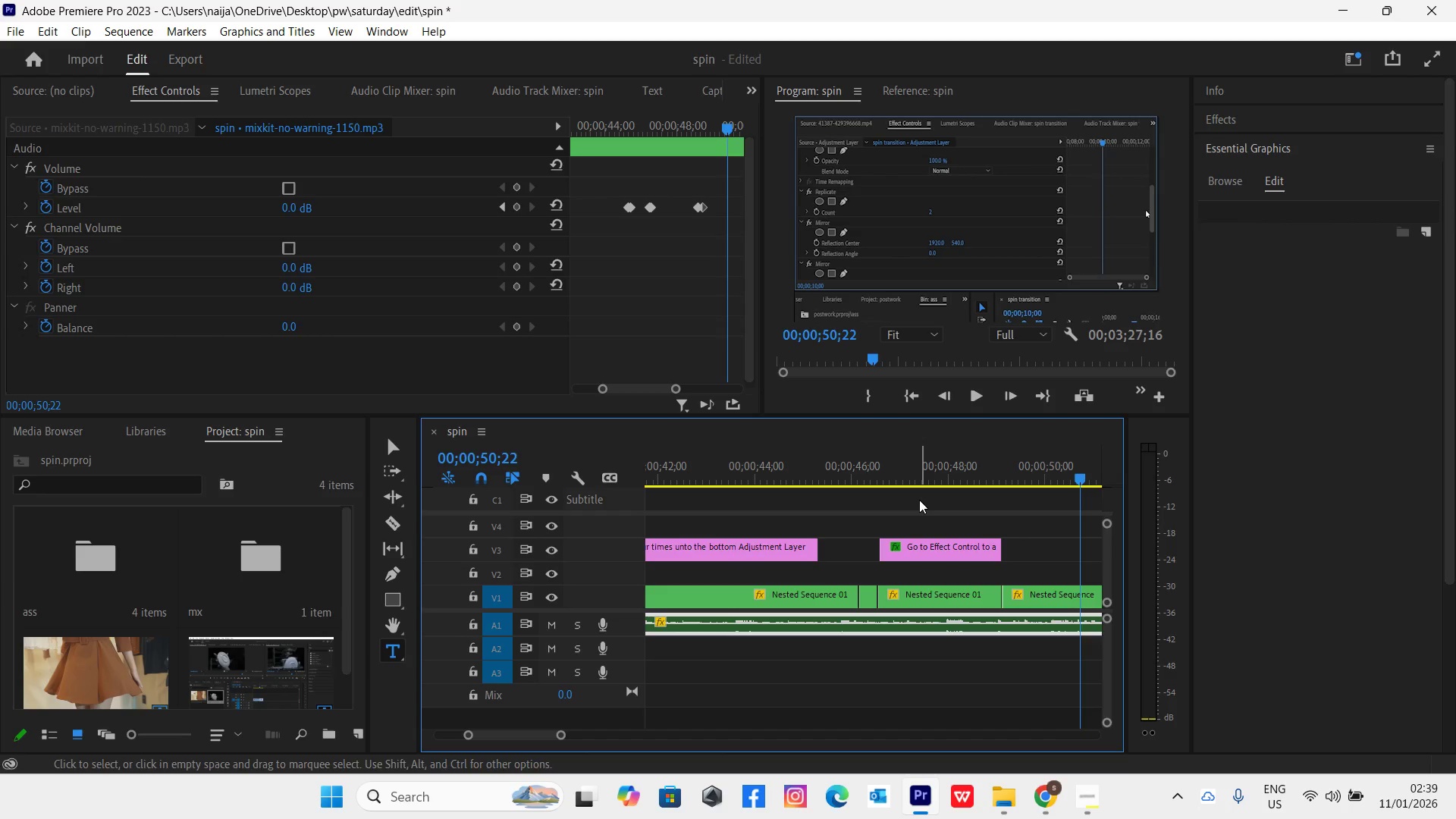 
key(Minus)
 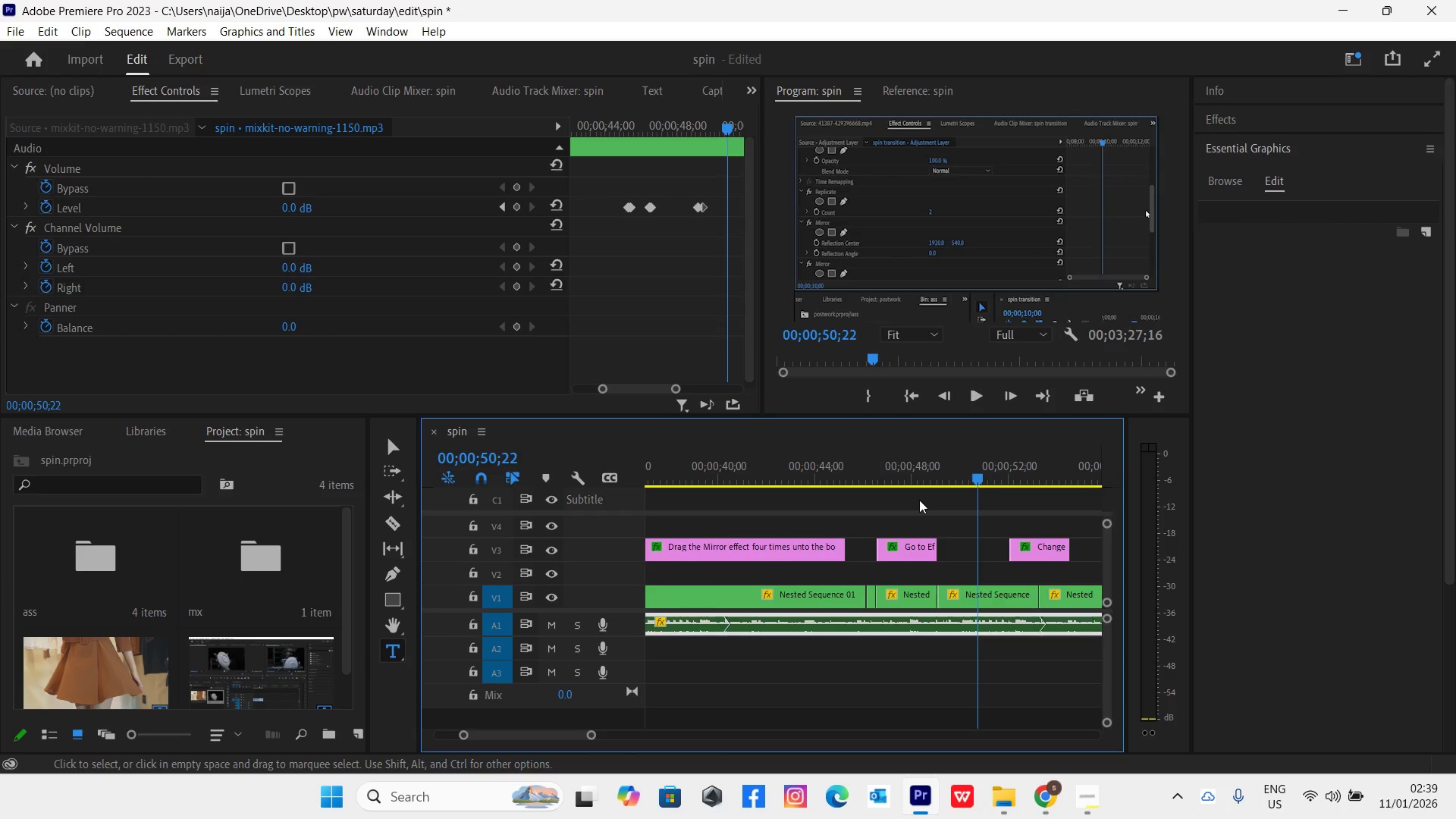 
key(Minus)
 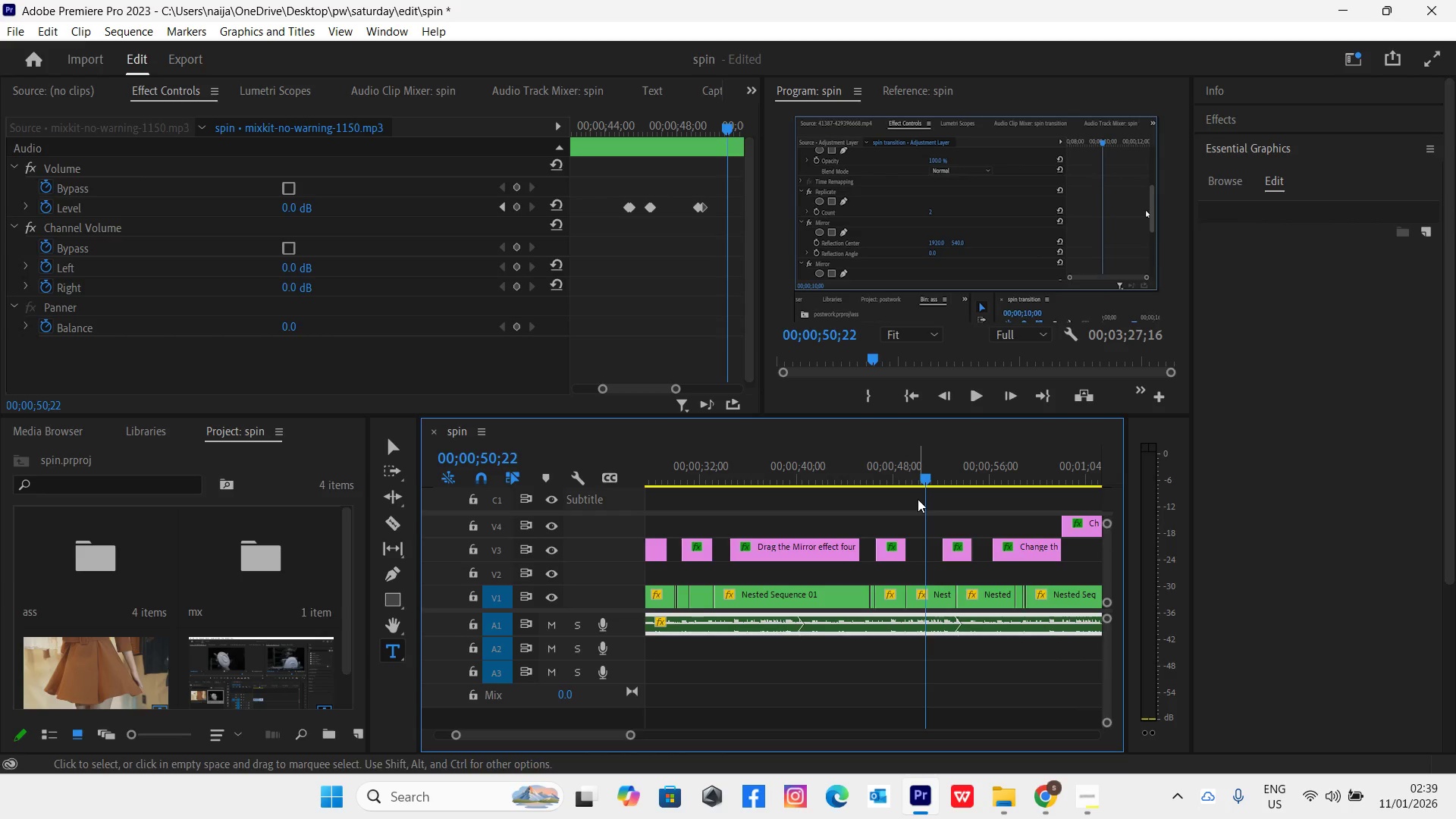 
key(Space)
 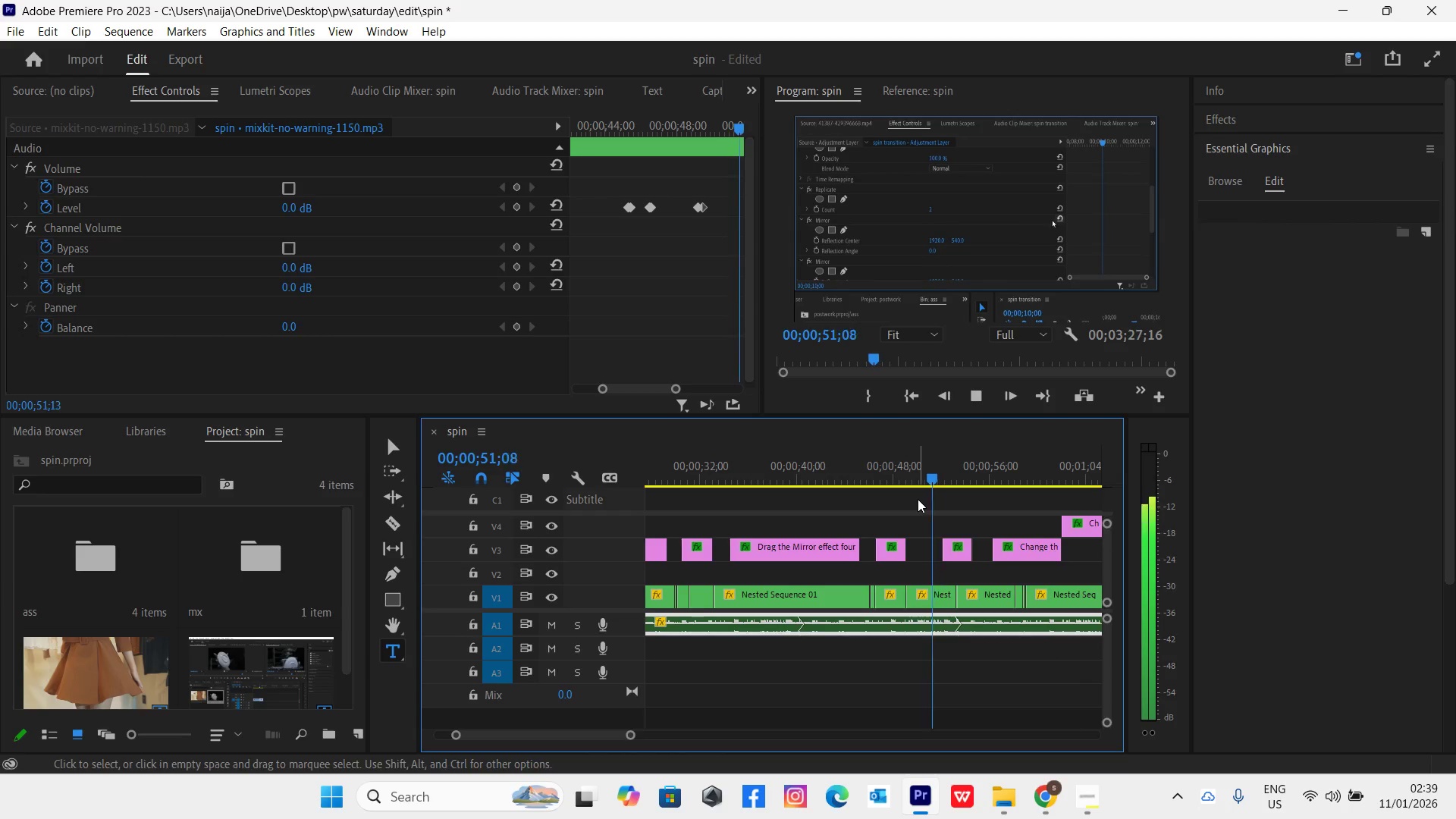 
key(Space)
 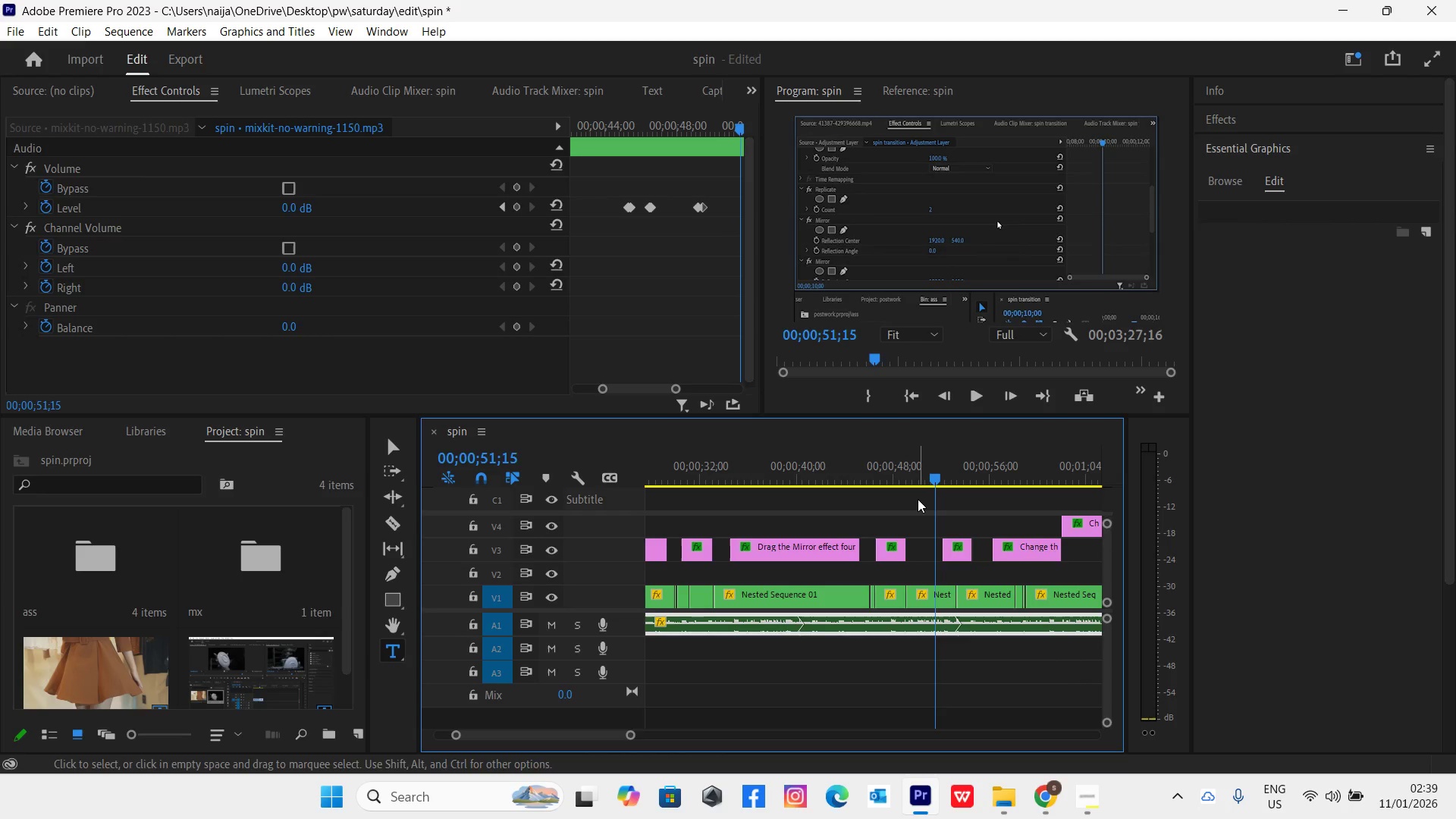 
key(Equal)
 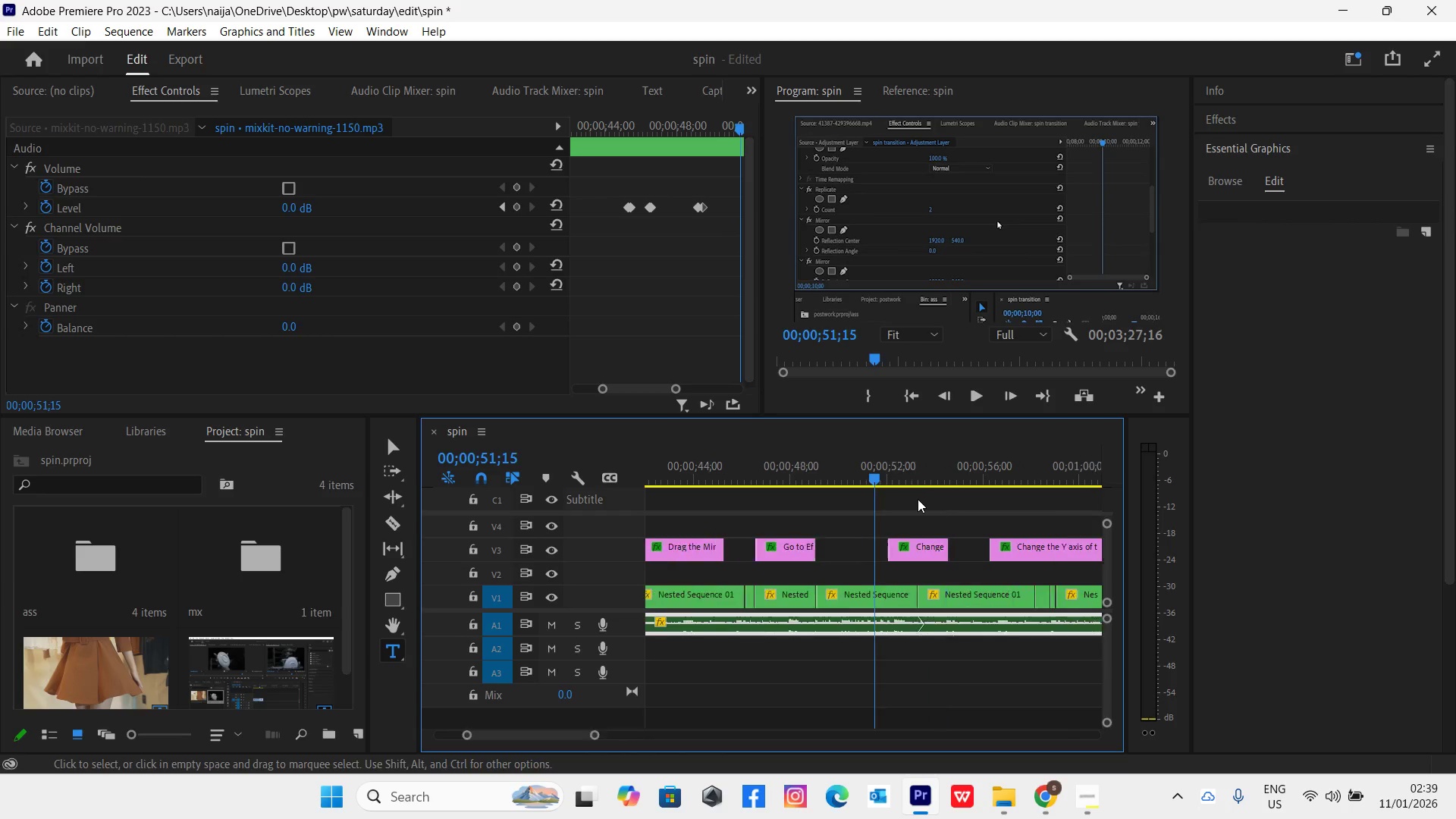 
key(Equal)
 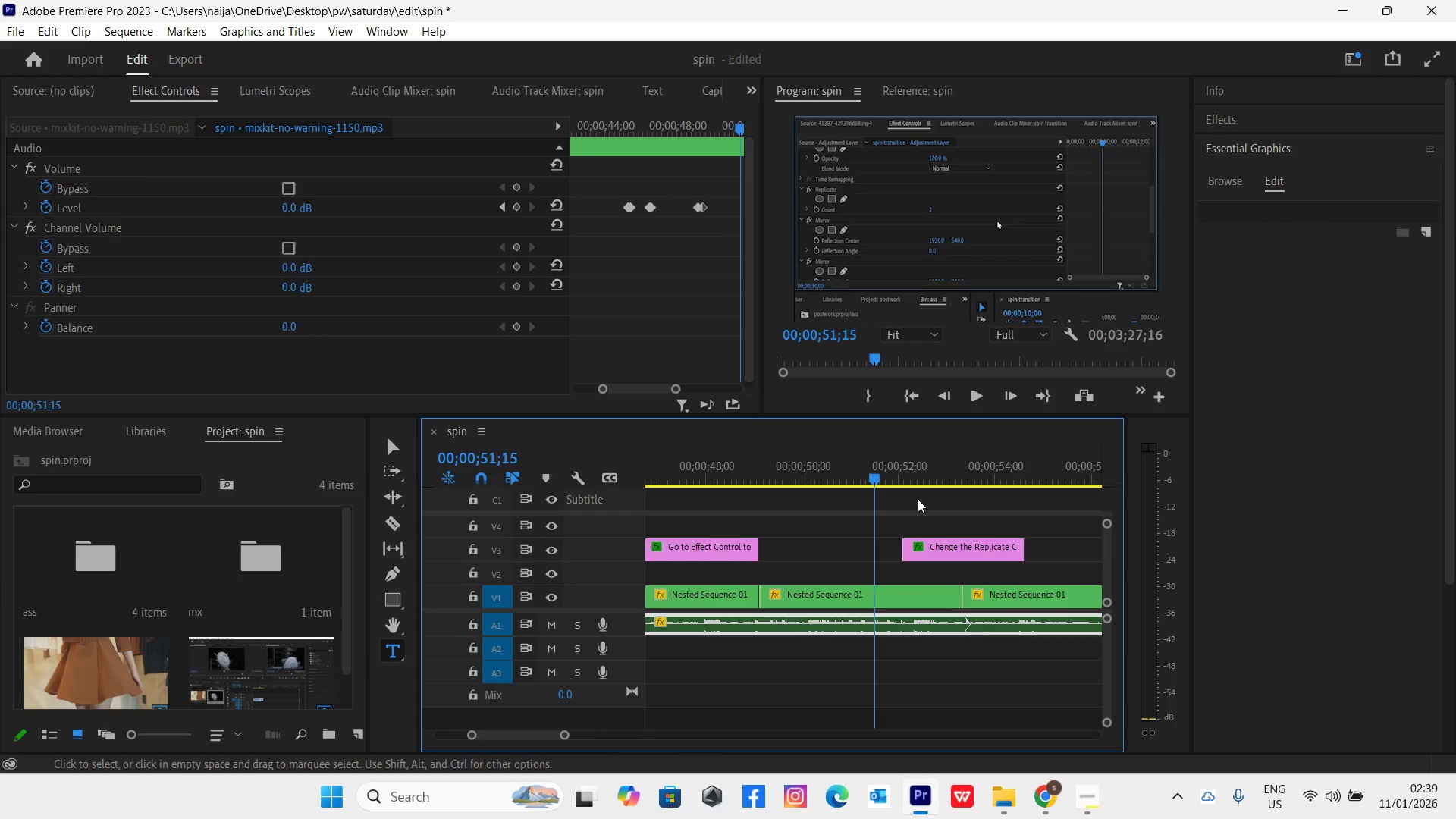 
key(Equal)
 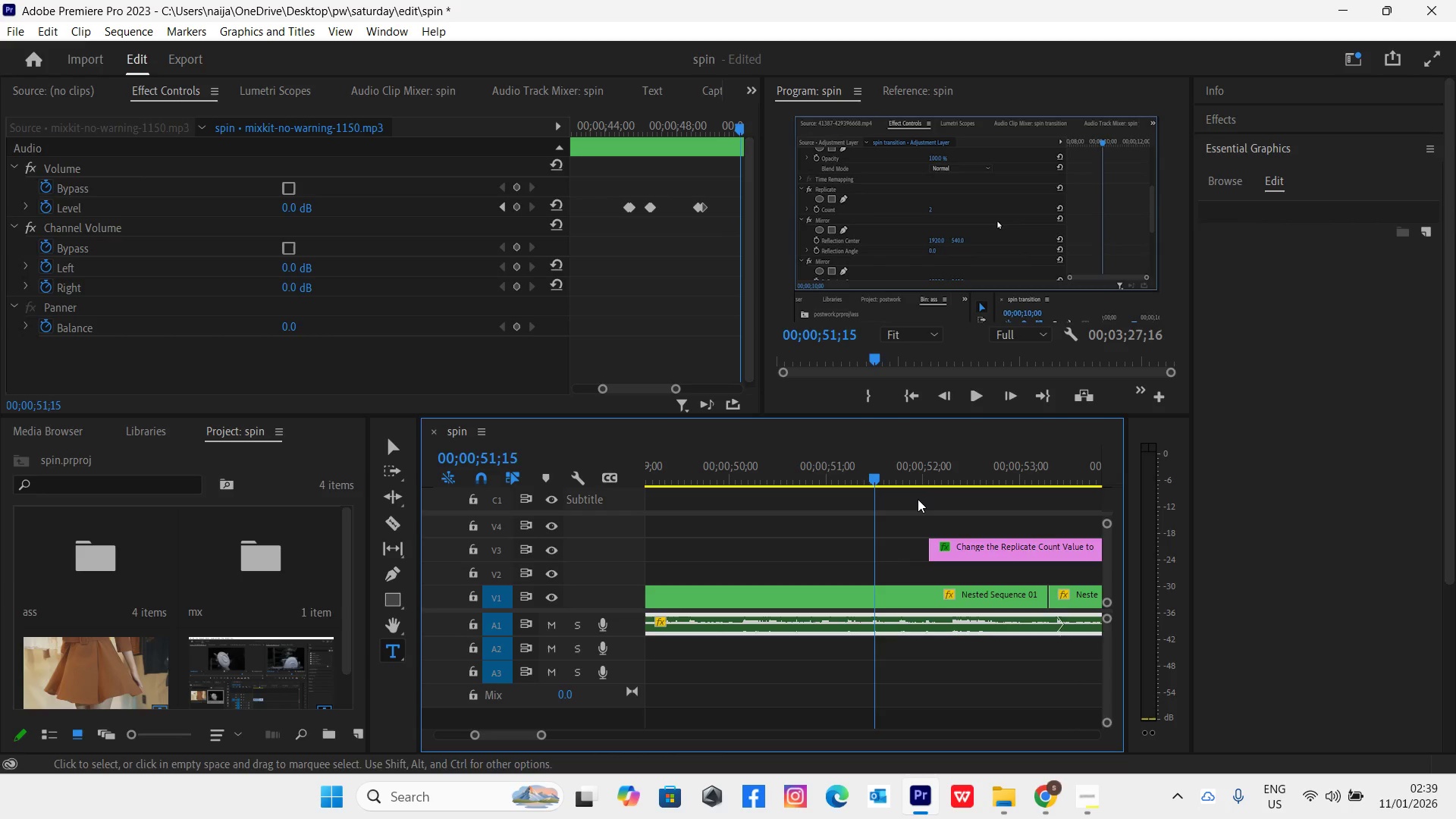 
key(Space)
 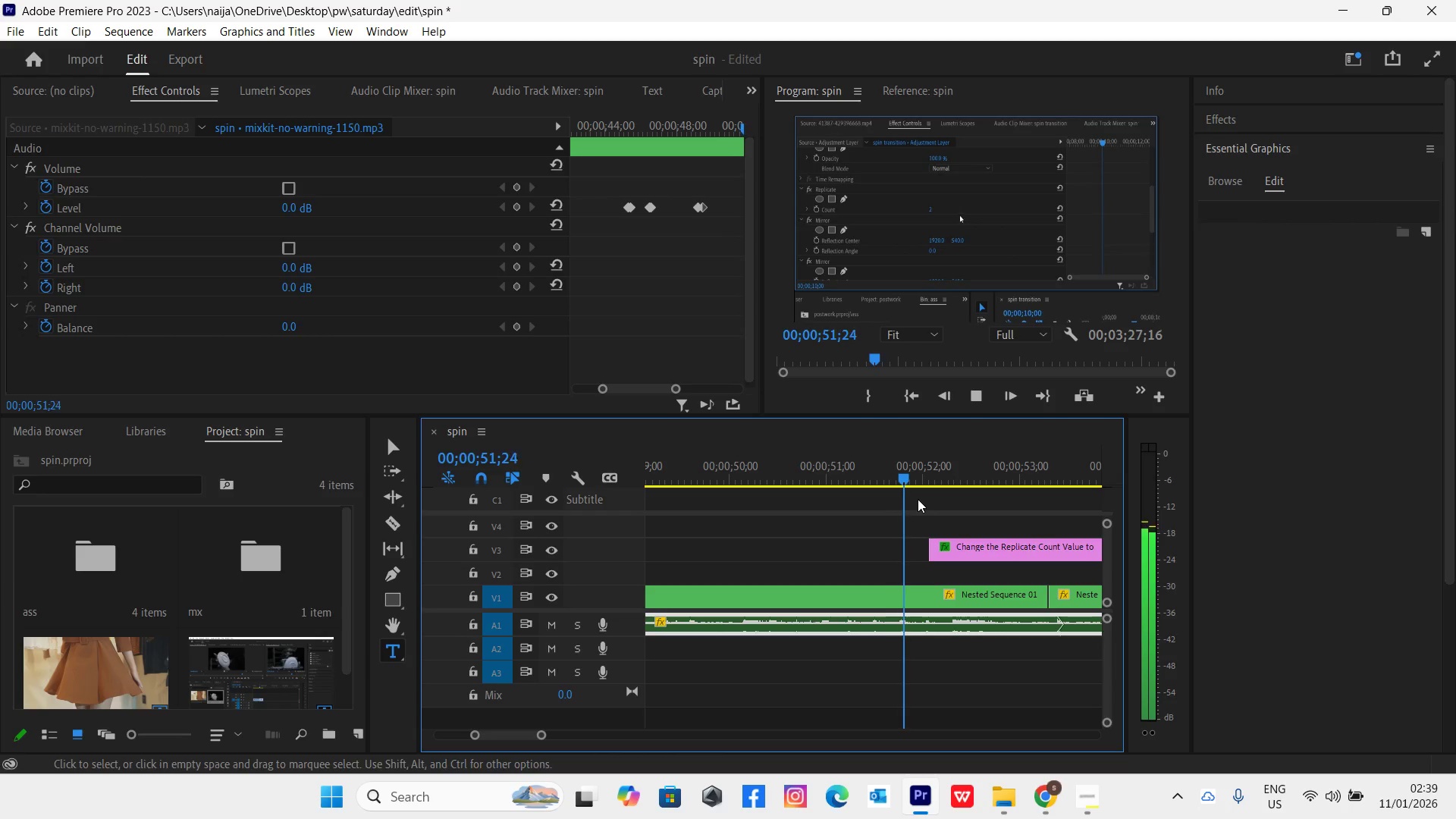 
key(Space)
 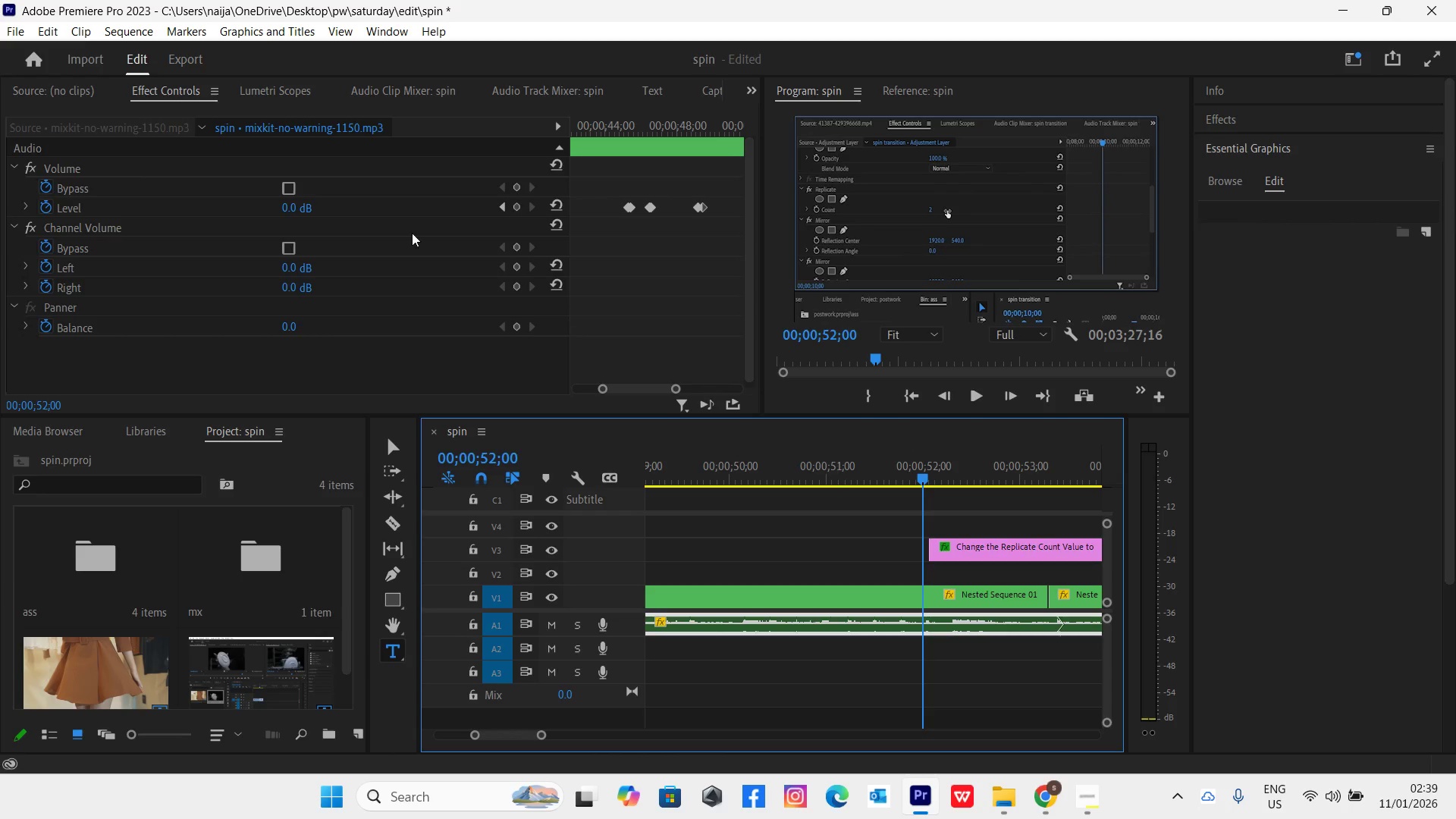 
left_click([285, 208])
 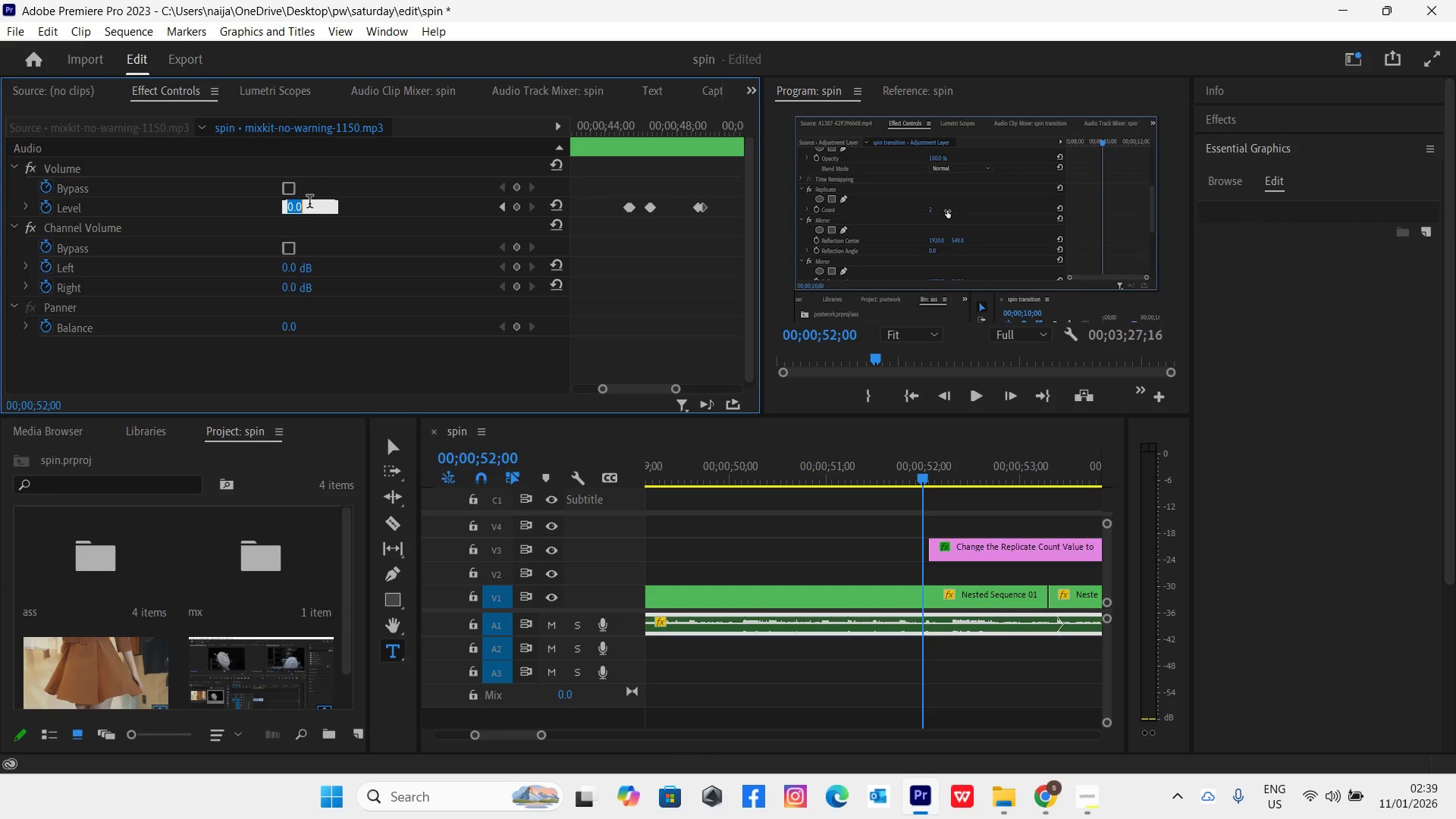 
key(0)
 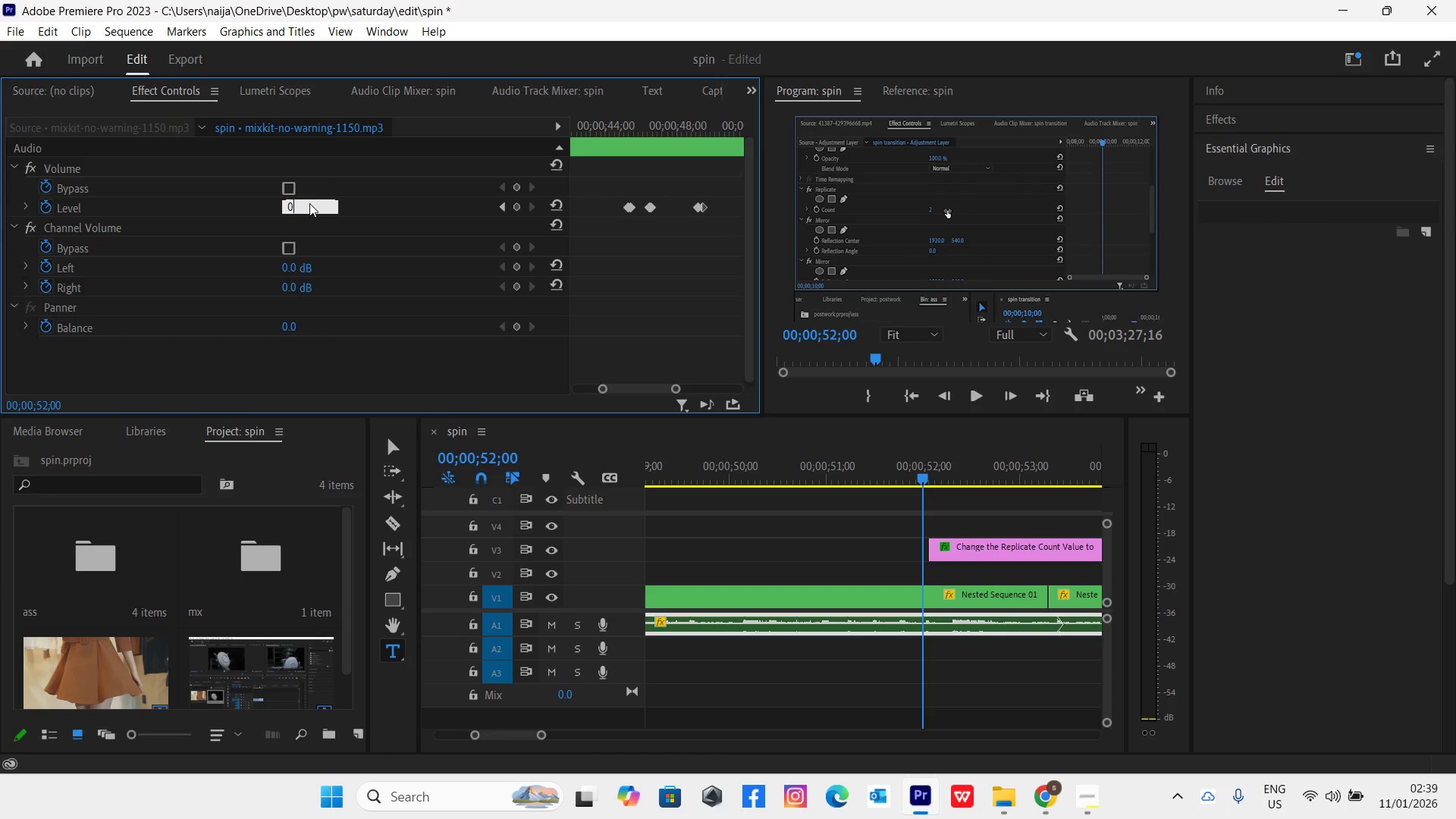 
key(Enter)
 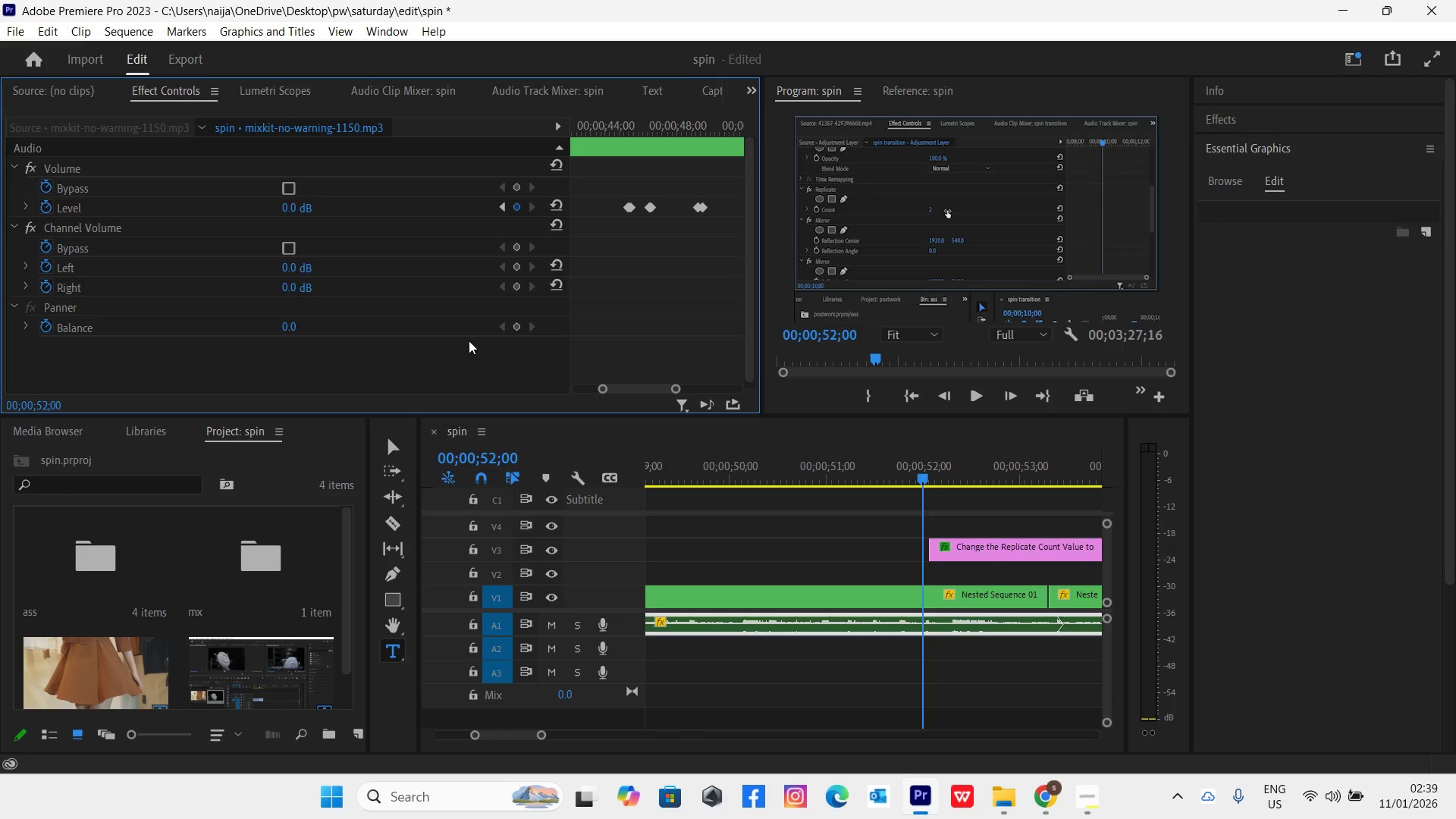 
key(Equal)
 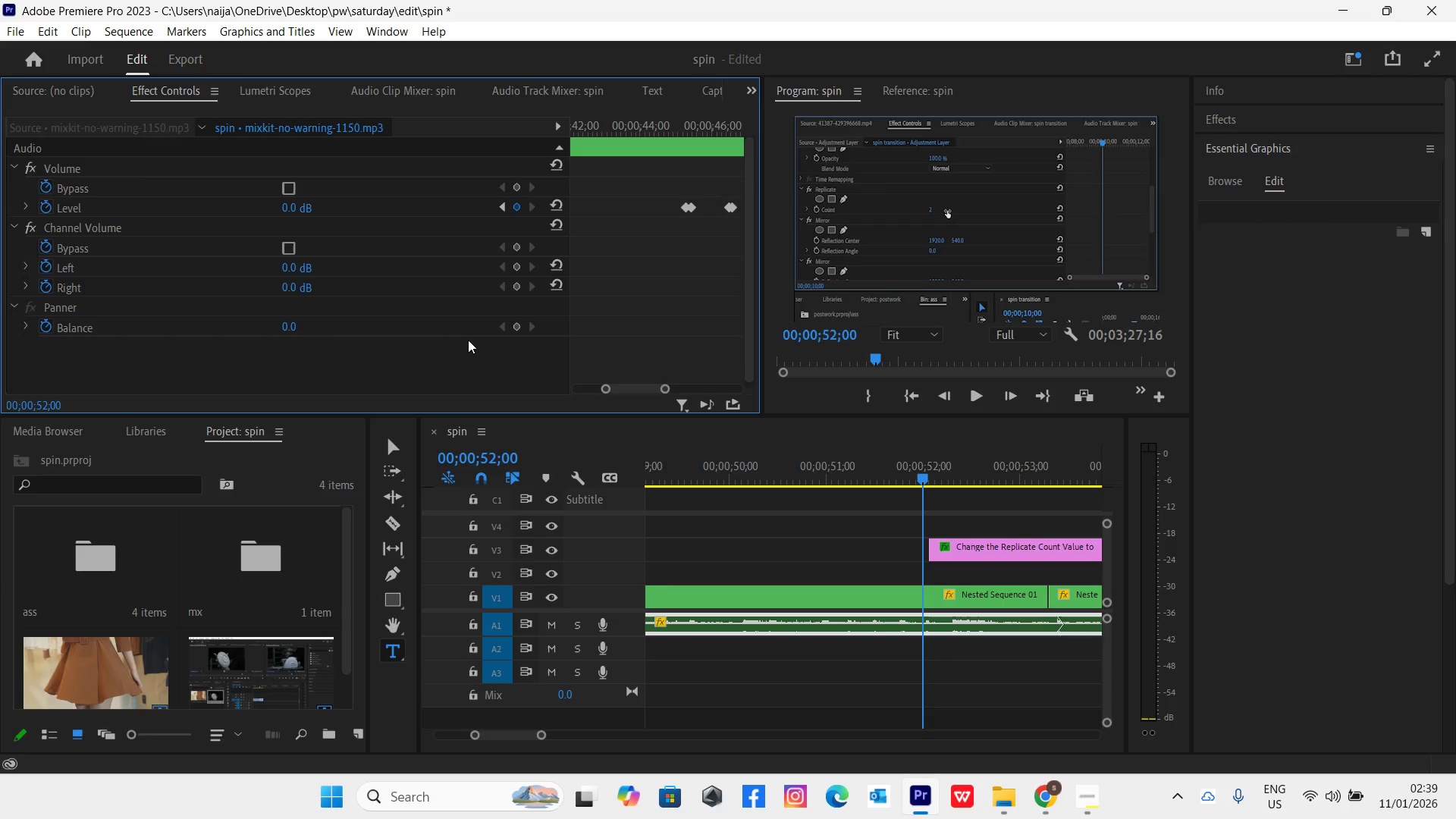 
key(Equal)
 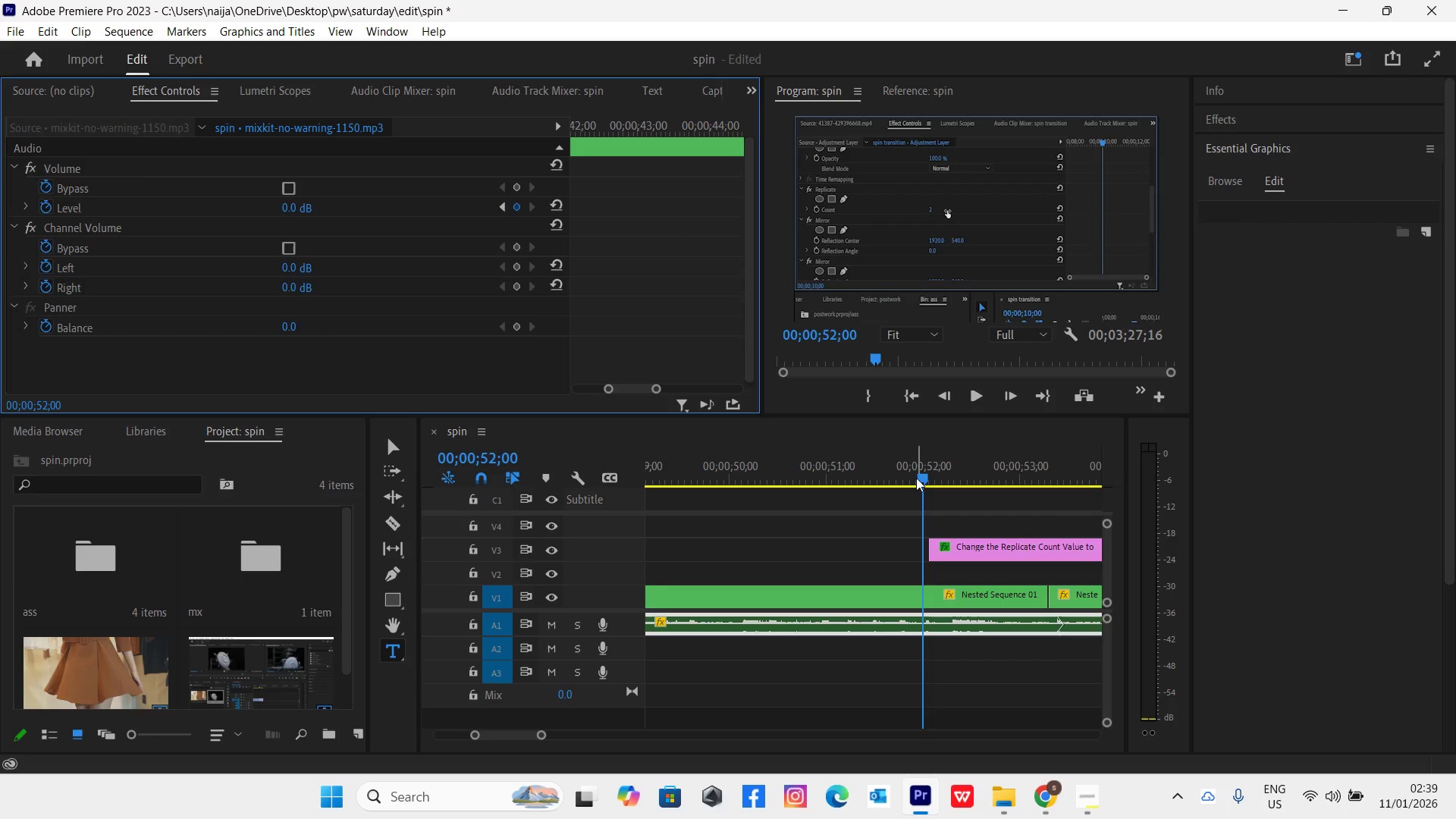 
left_click([918, 479])
 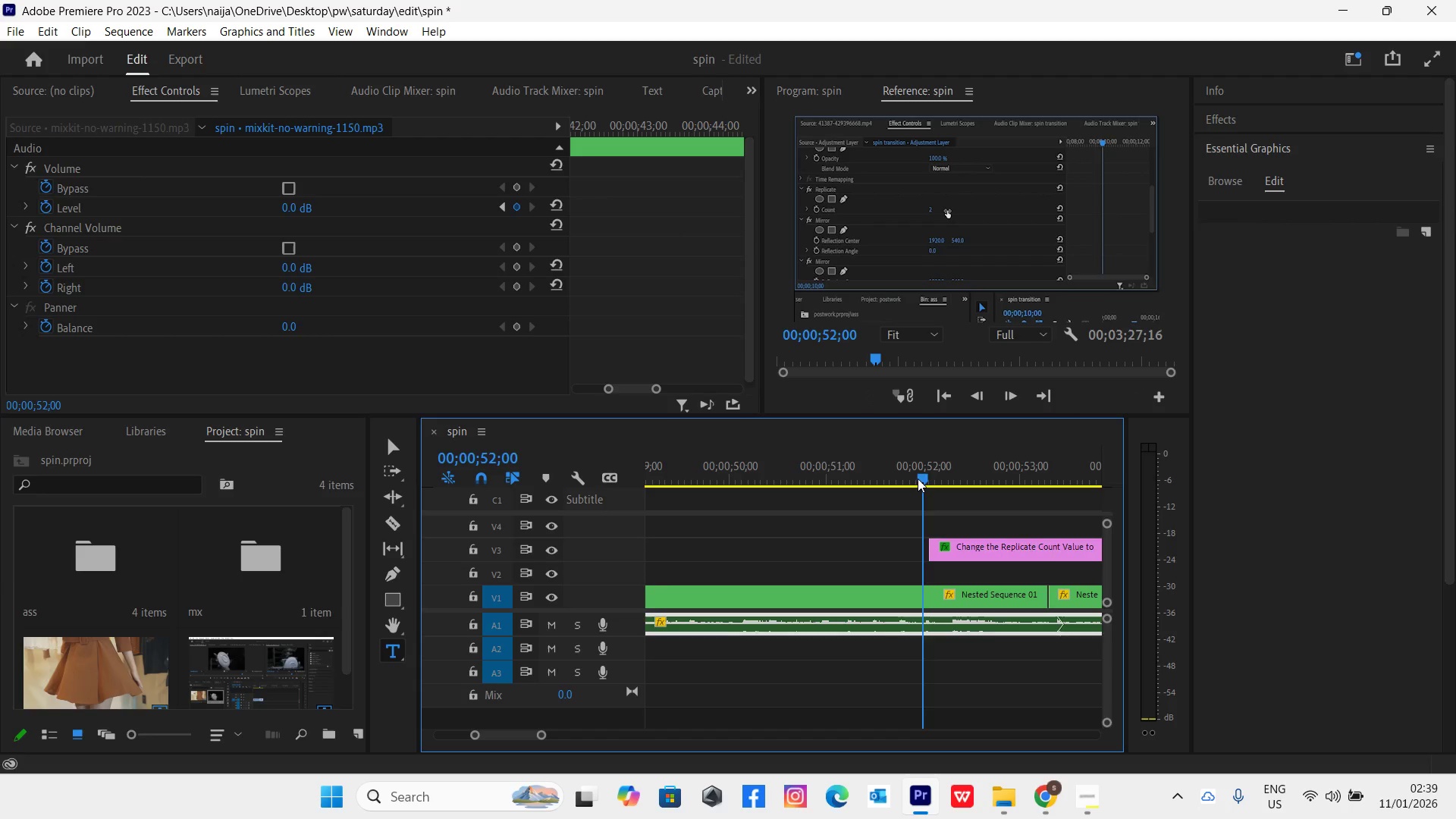 
key(Equal)
 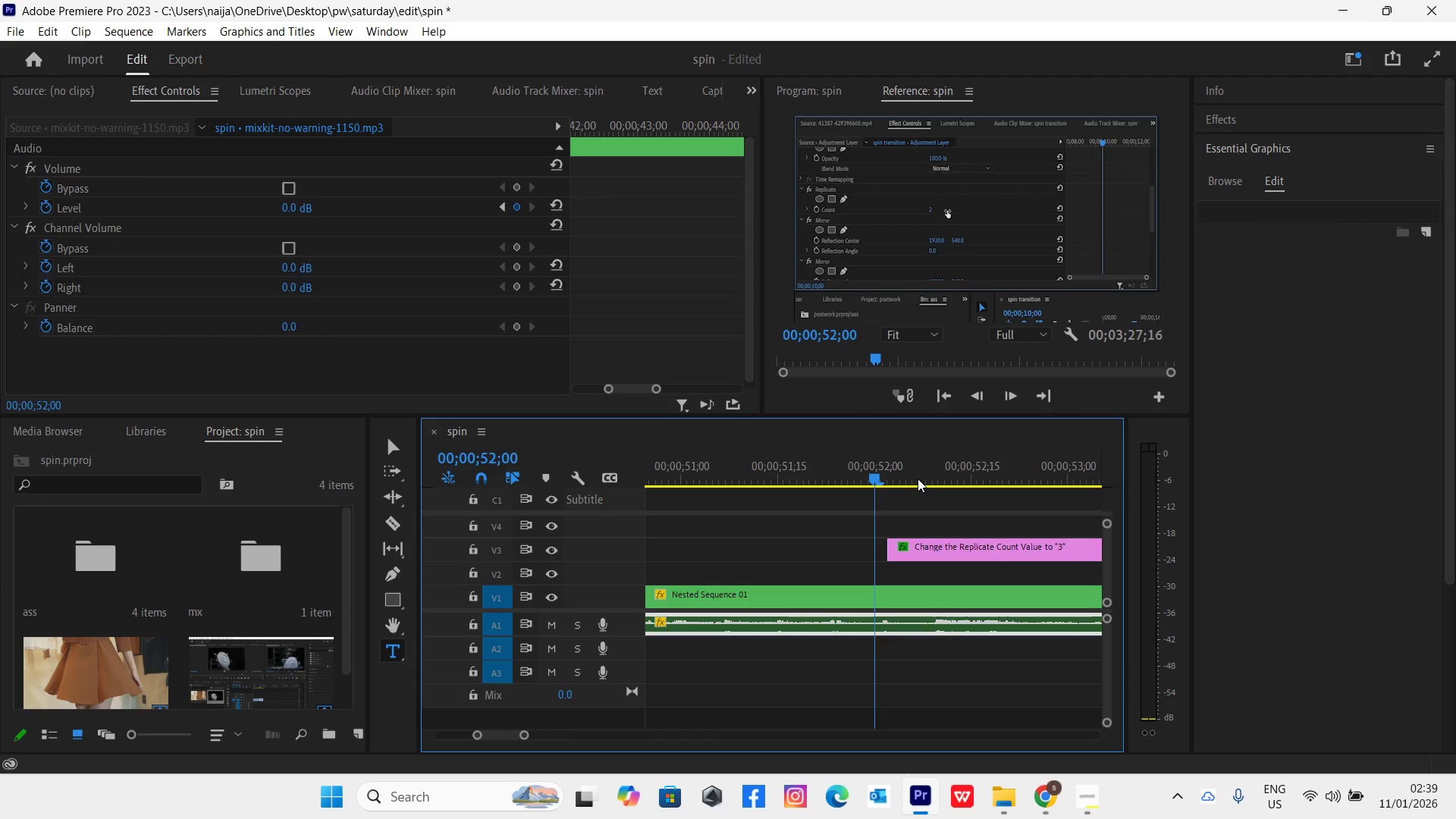 
key(Equal)
 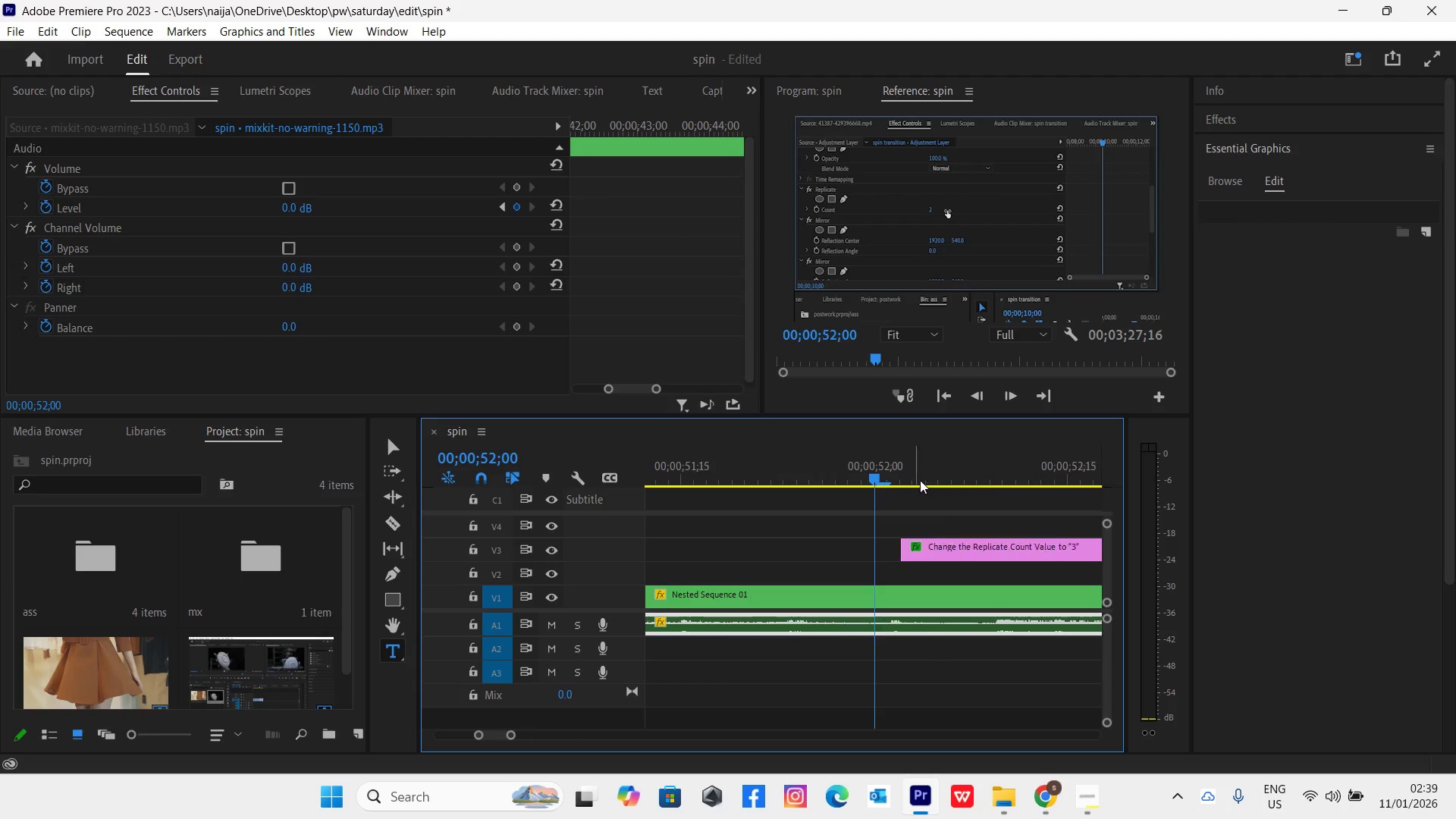 
key(Equal)
 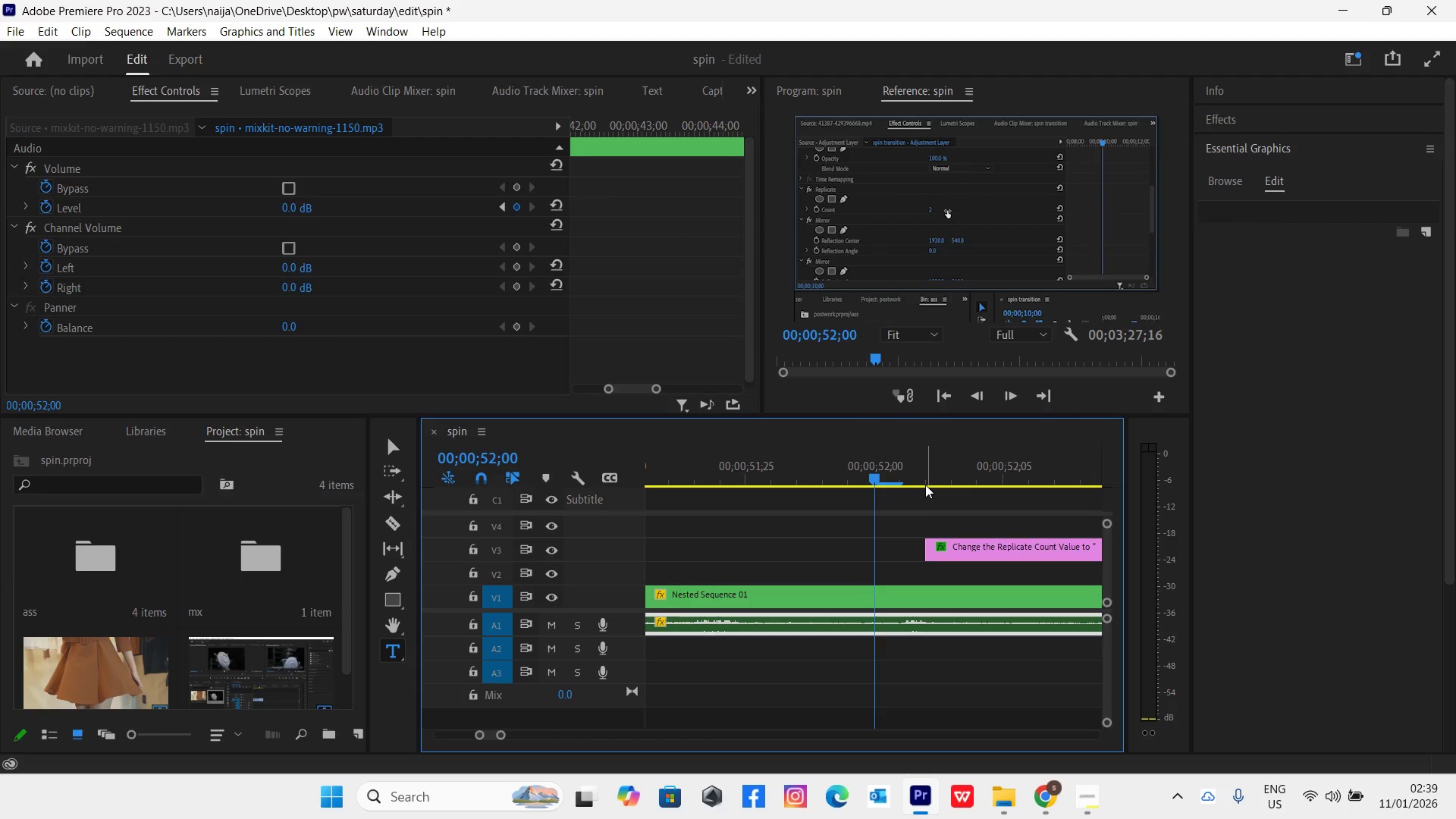 
left_click([925, 484])
 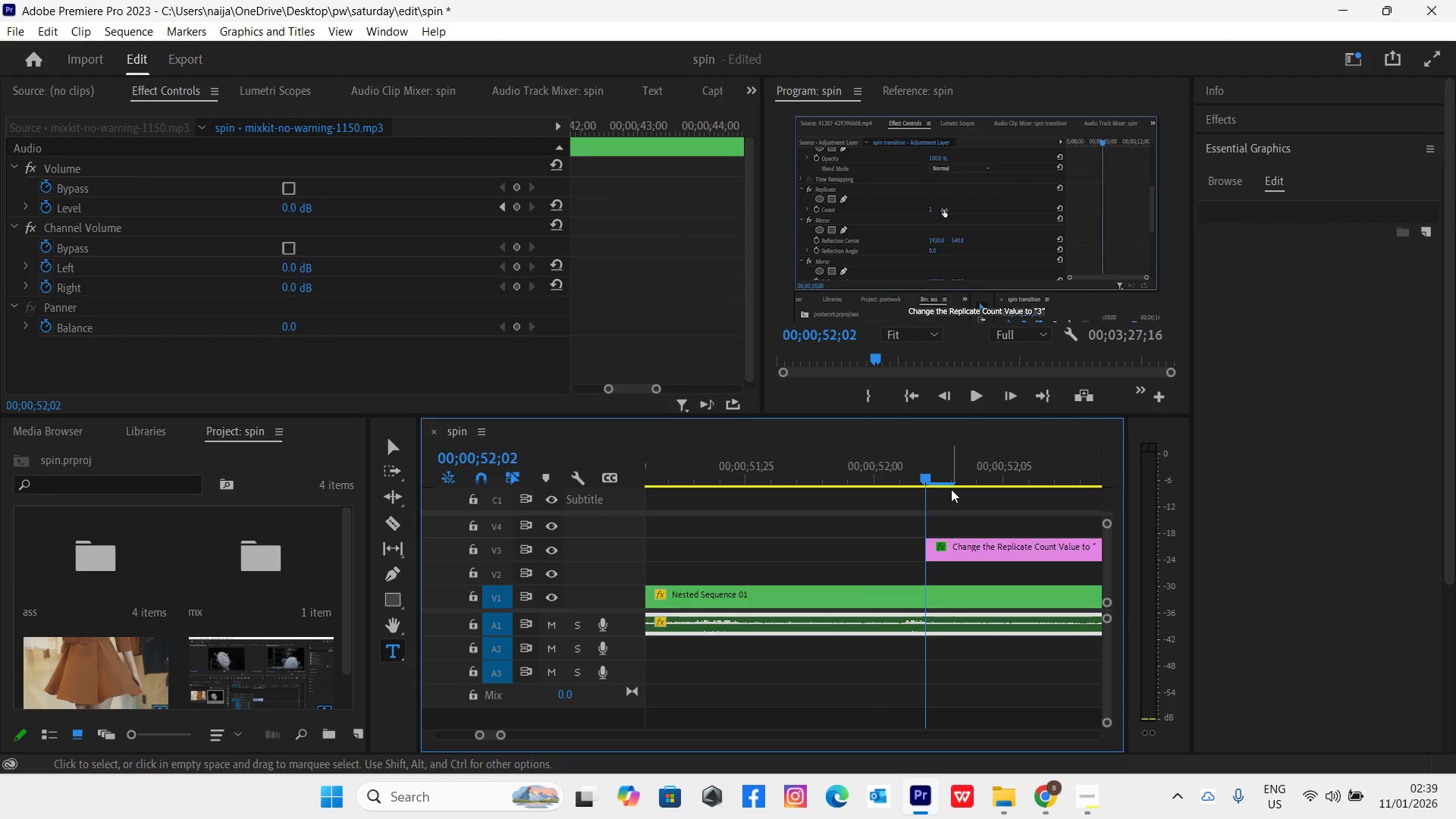 
left_click([950, 482])
 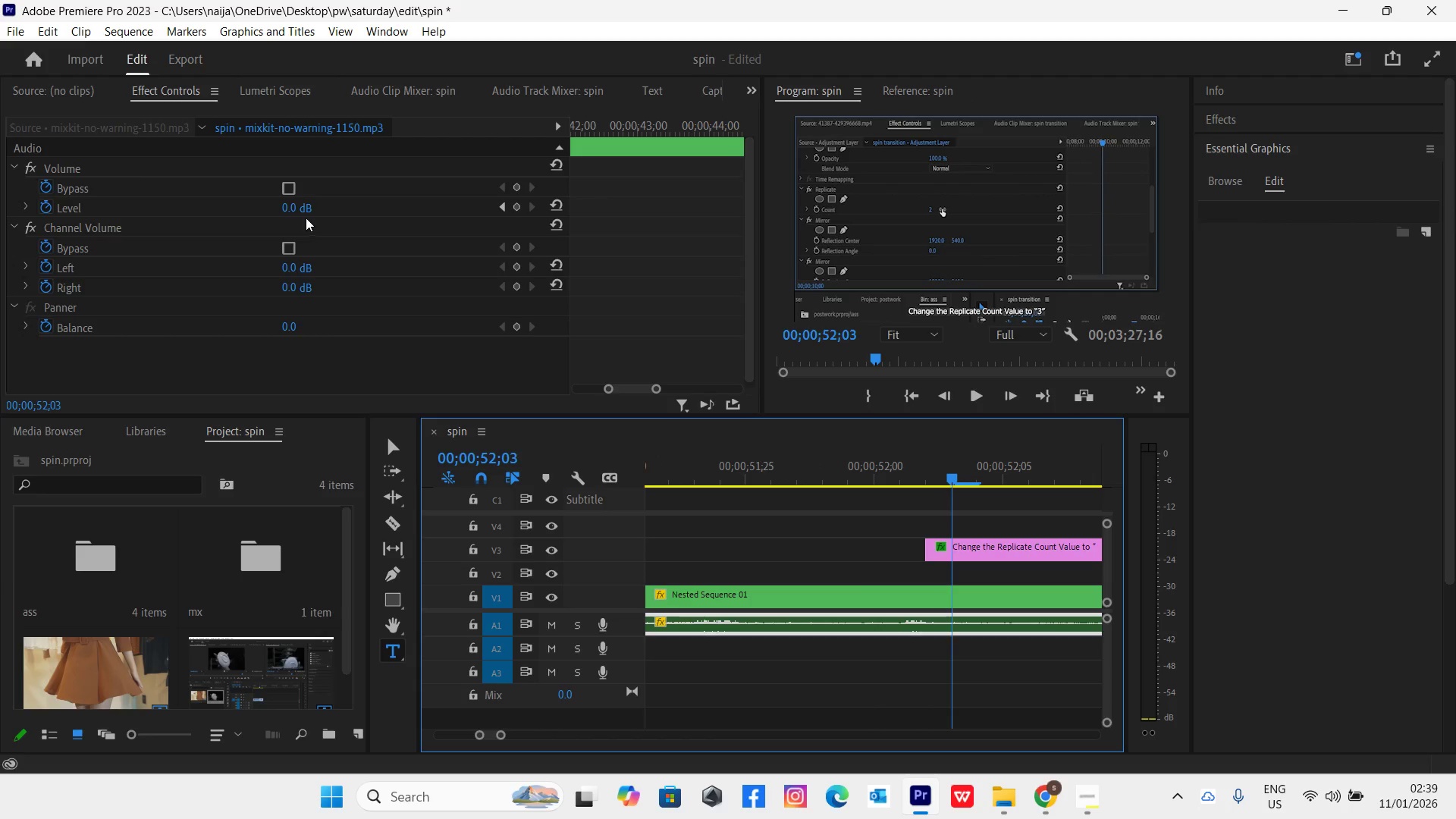 
left_click([283, 209])
 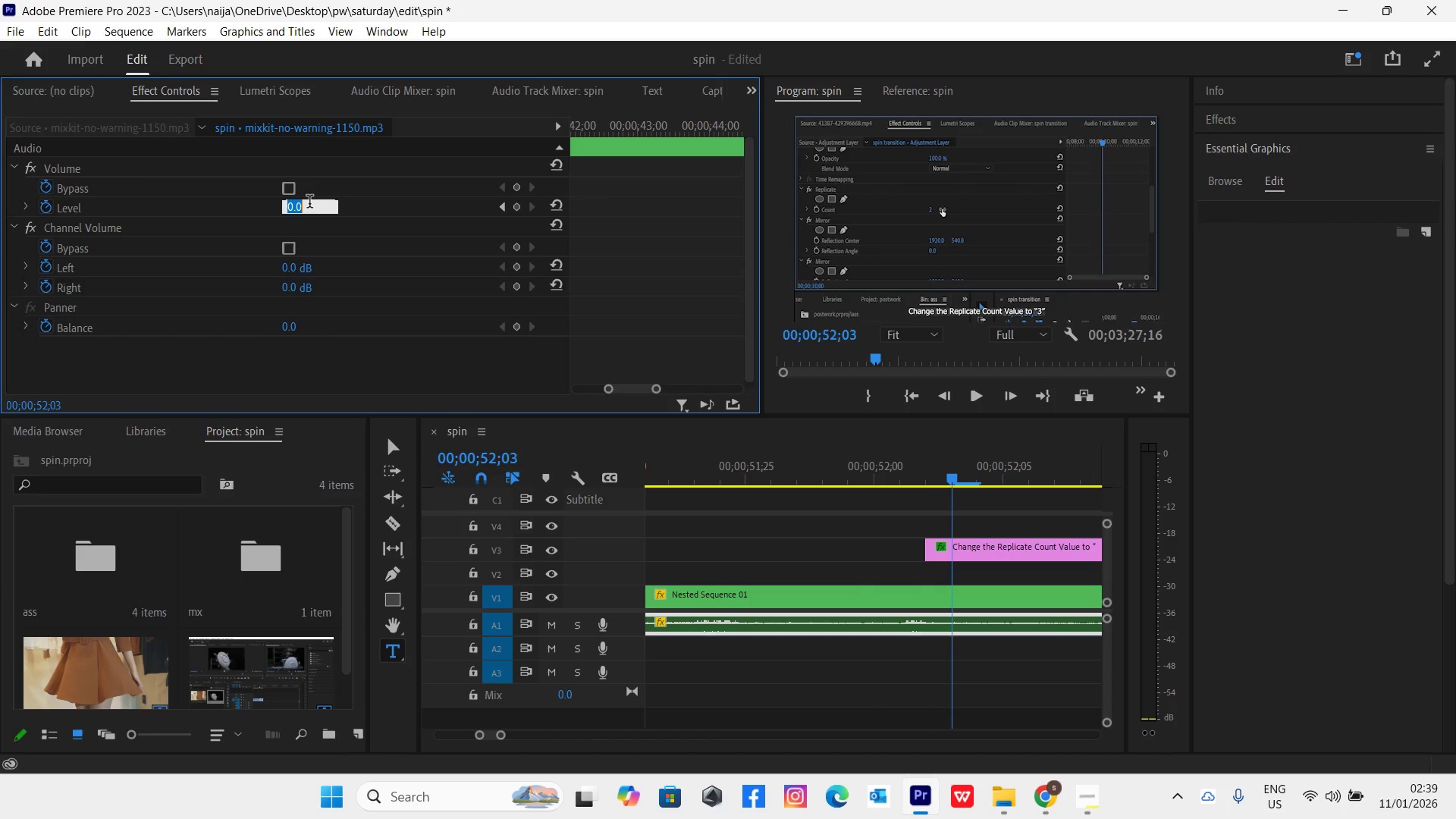 
type(-10)
 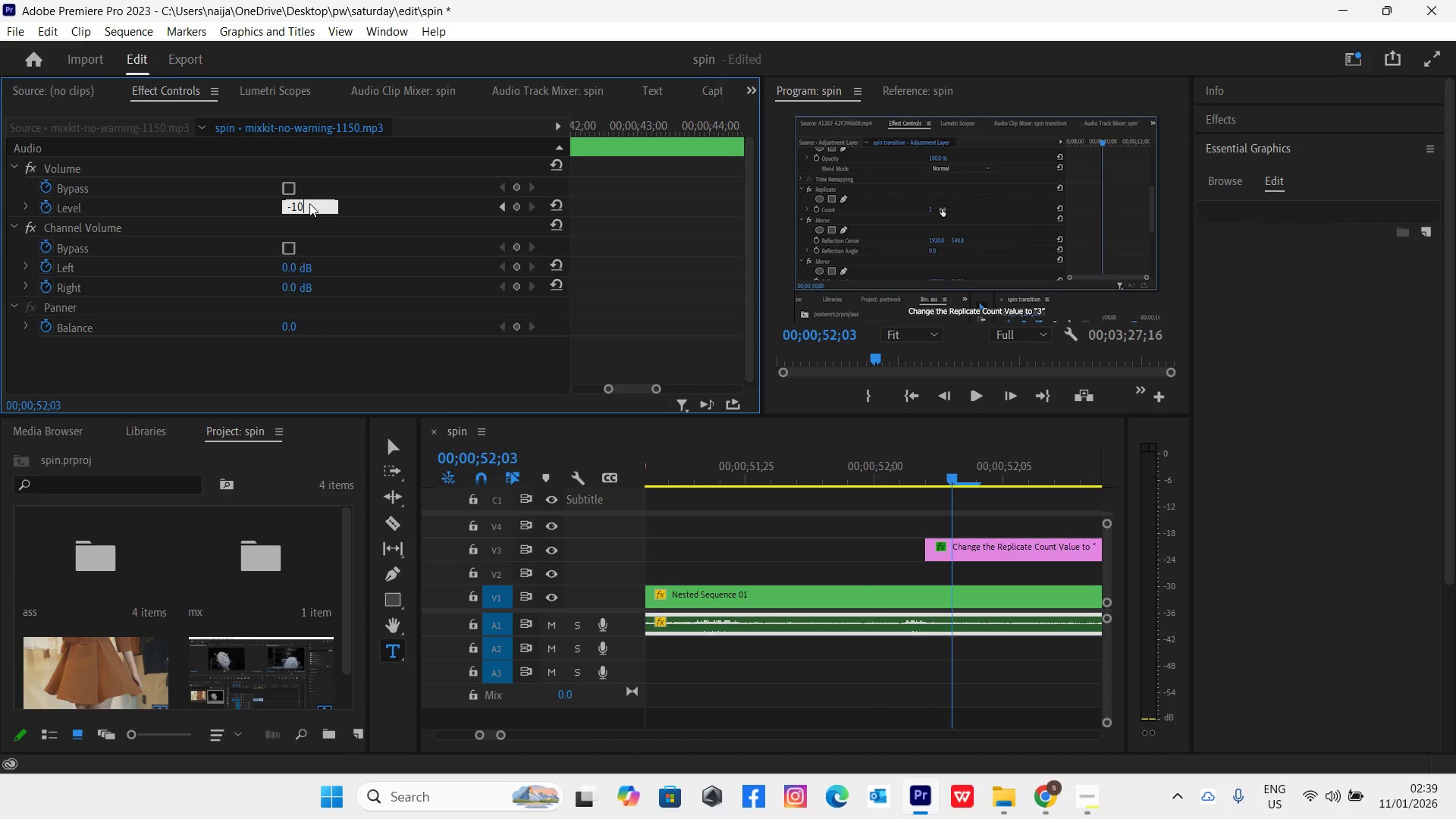 
key(Enter)
 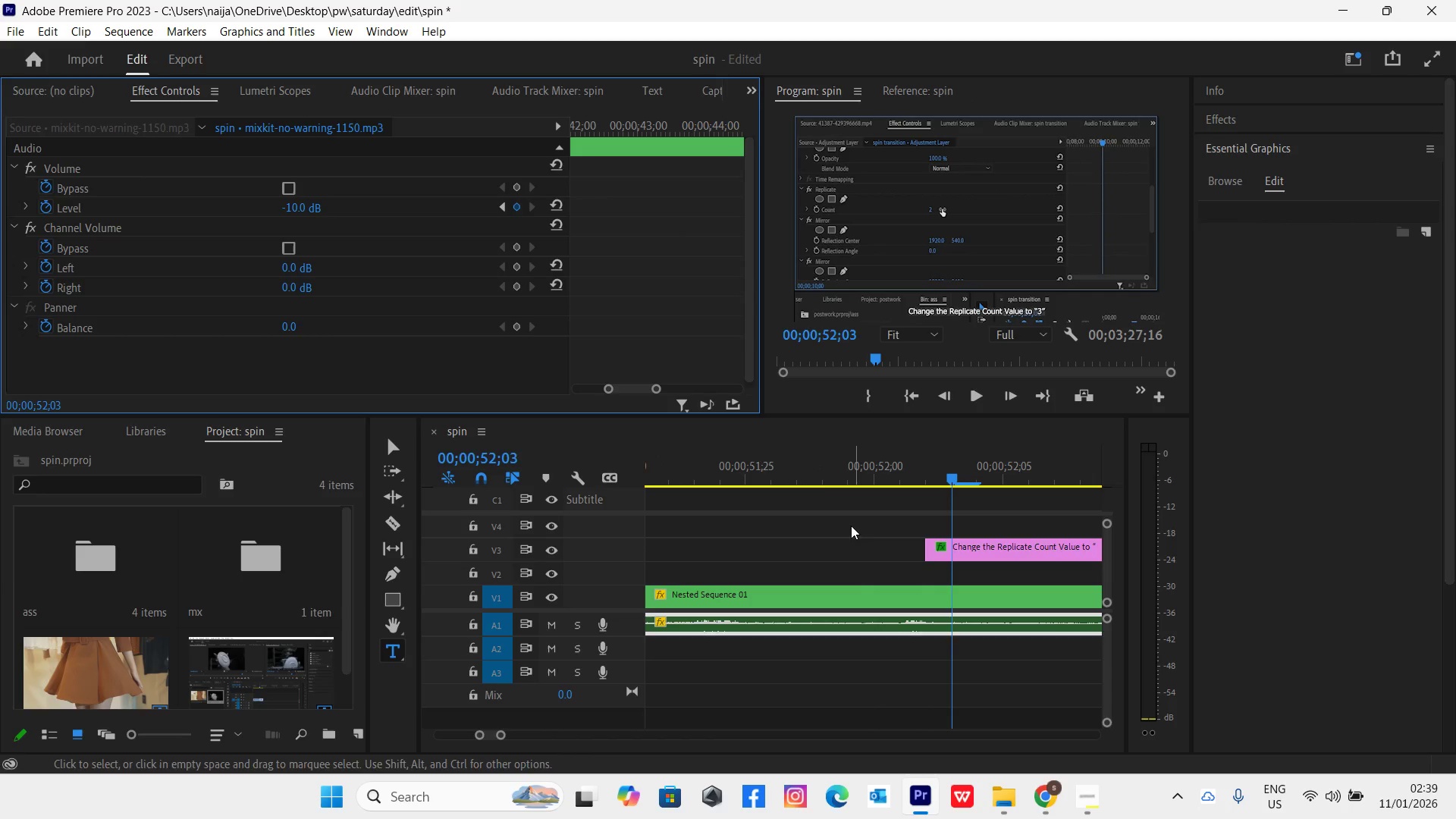 
left_click([808, 480])
 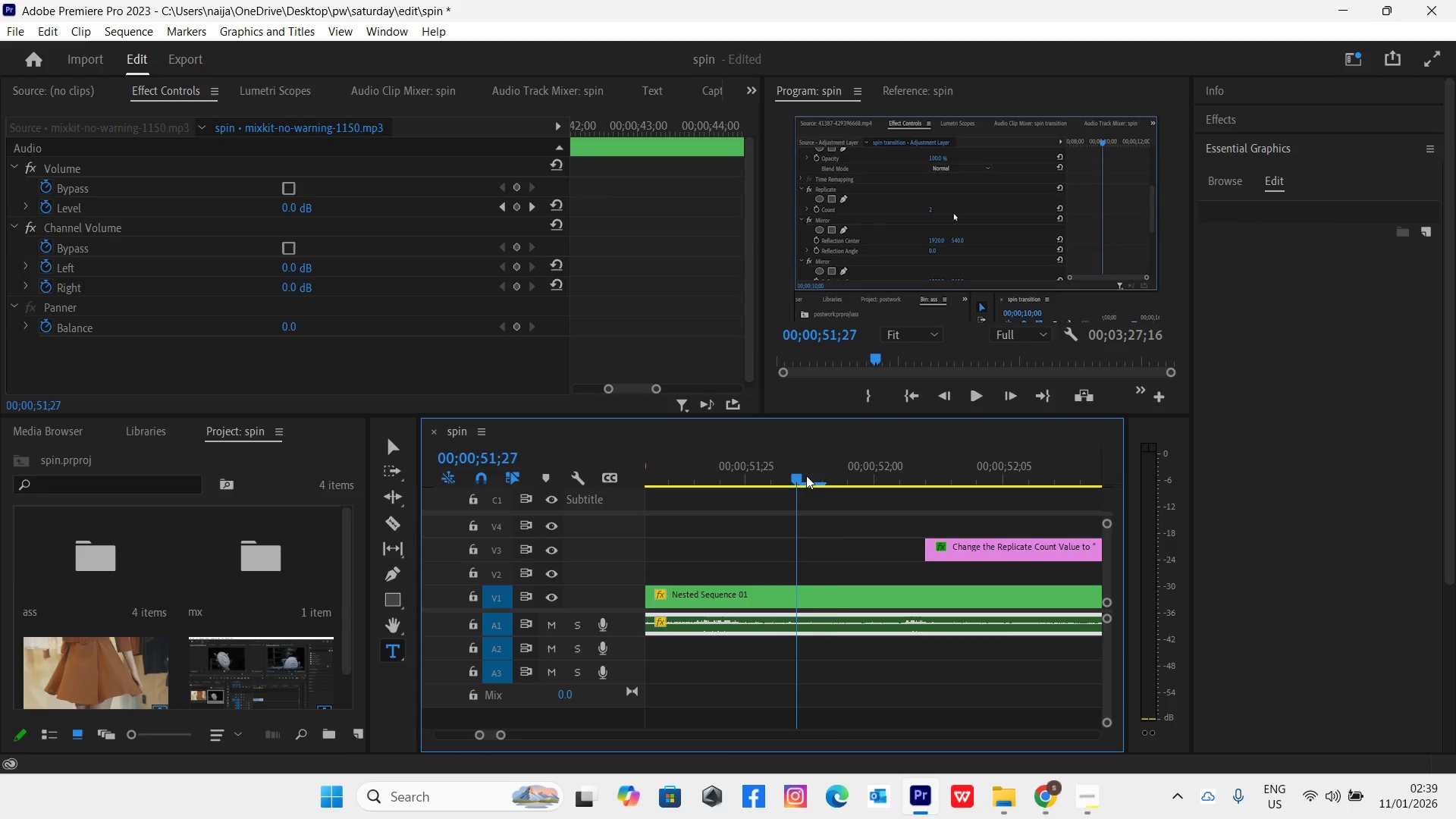 
key(Minus)
 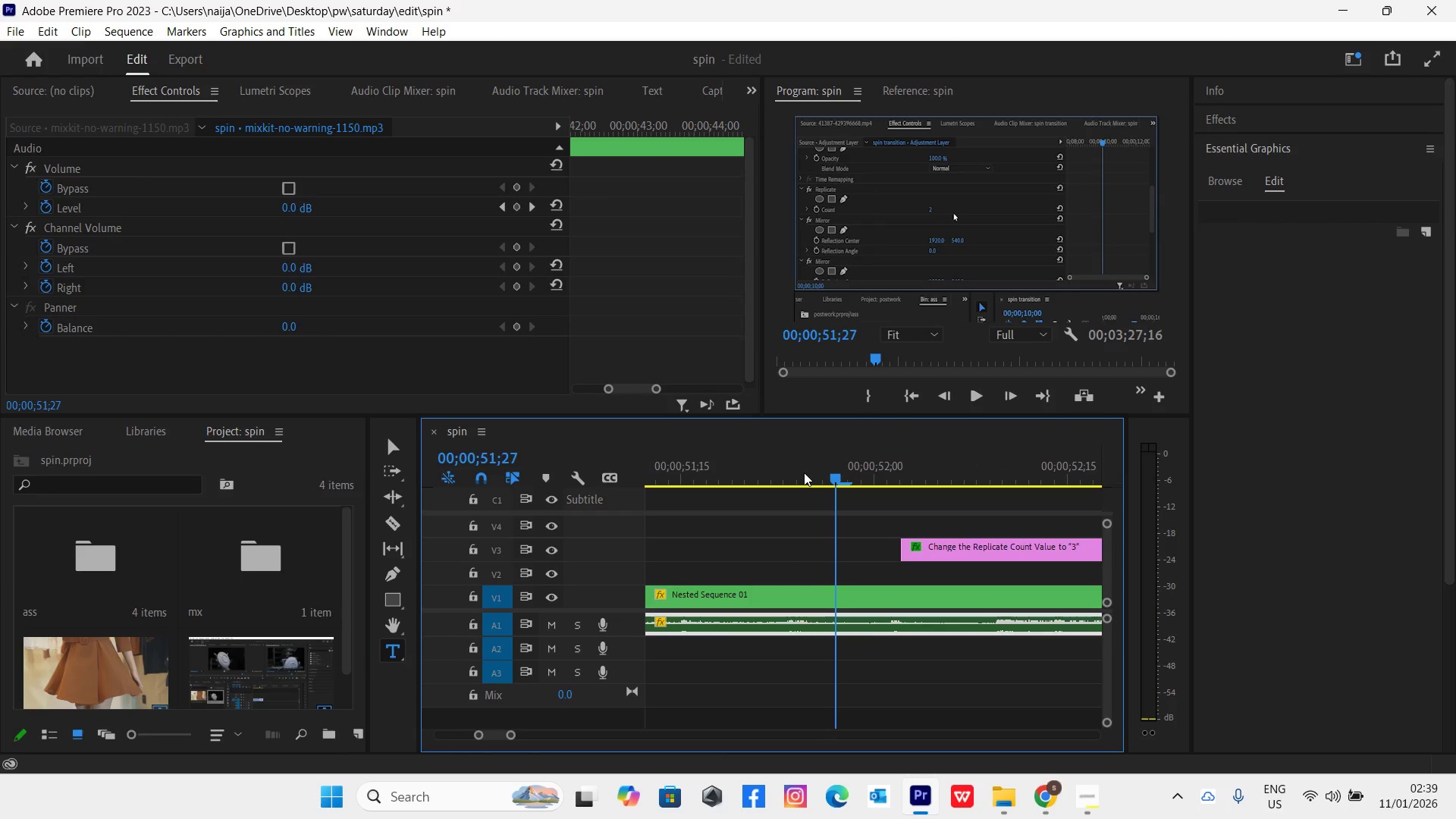 
key(Minus)
 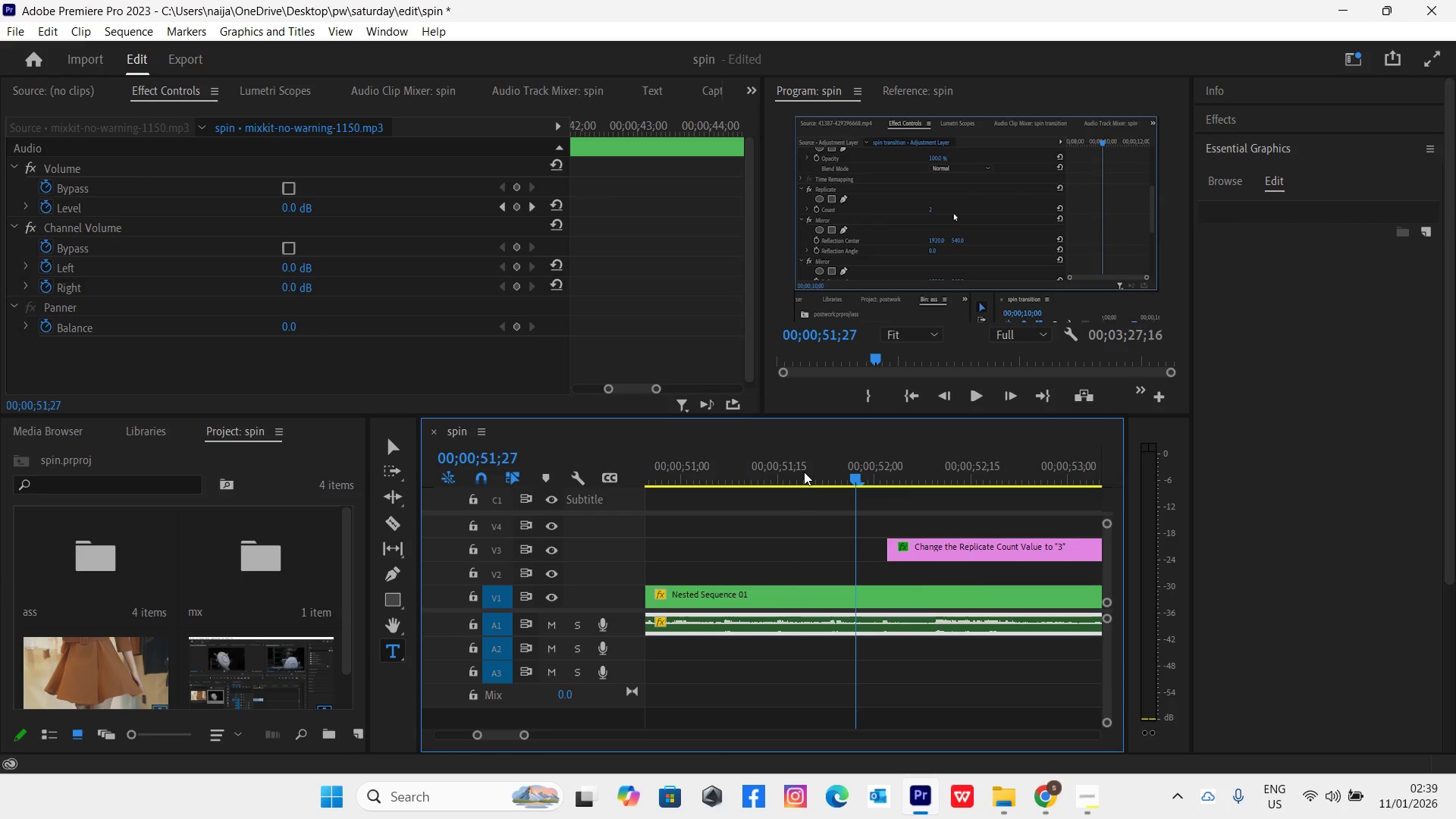 
key(Minus)
 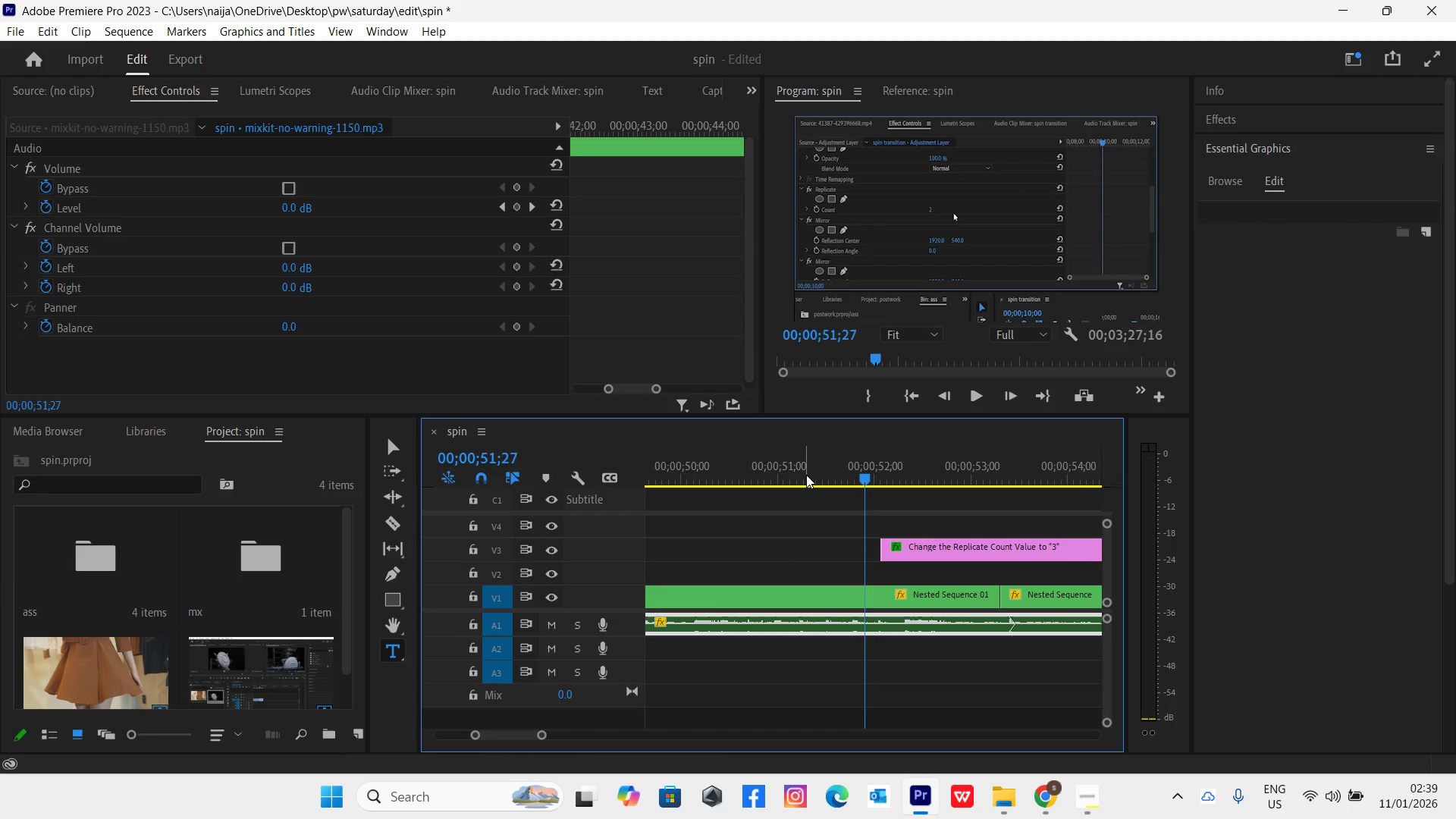 
left_click([806, 475])
 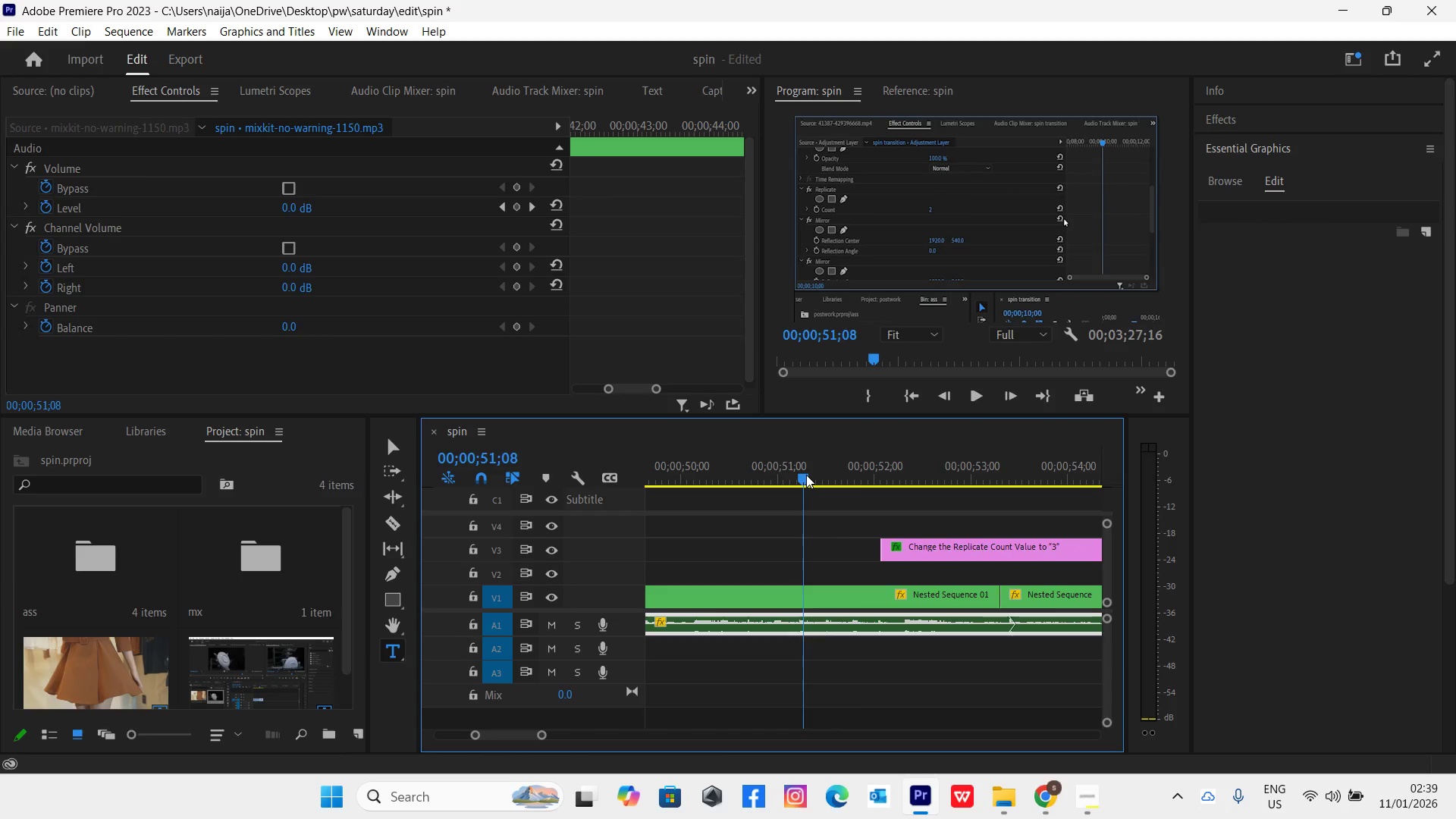 
key(Space)
 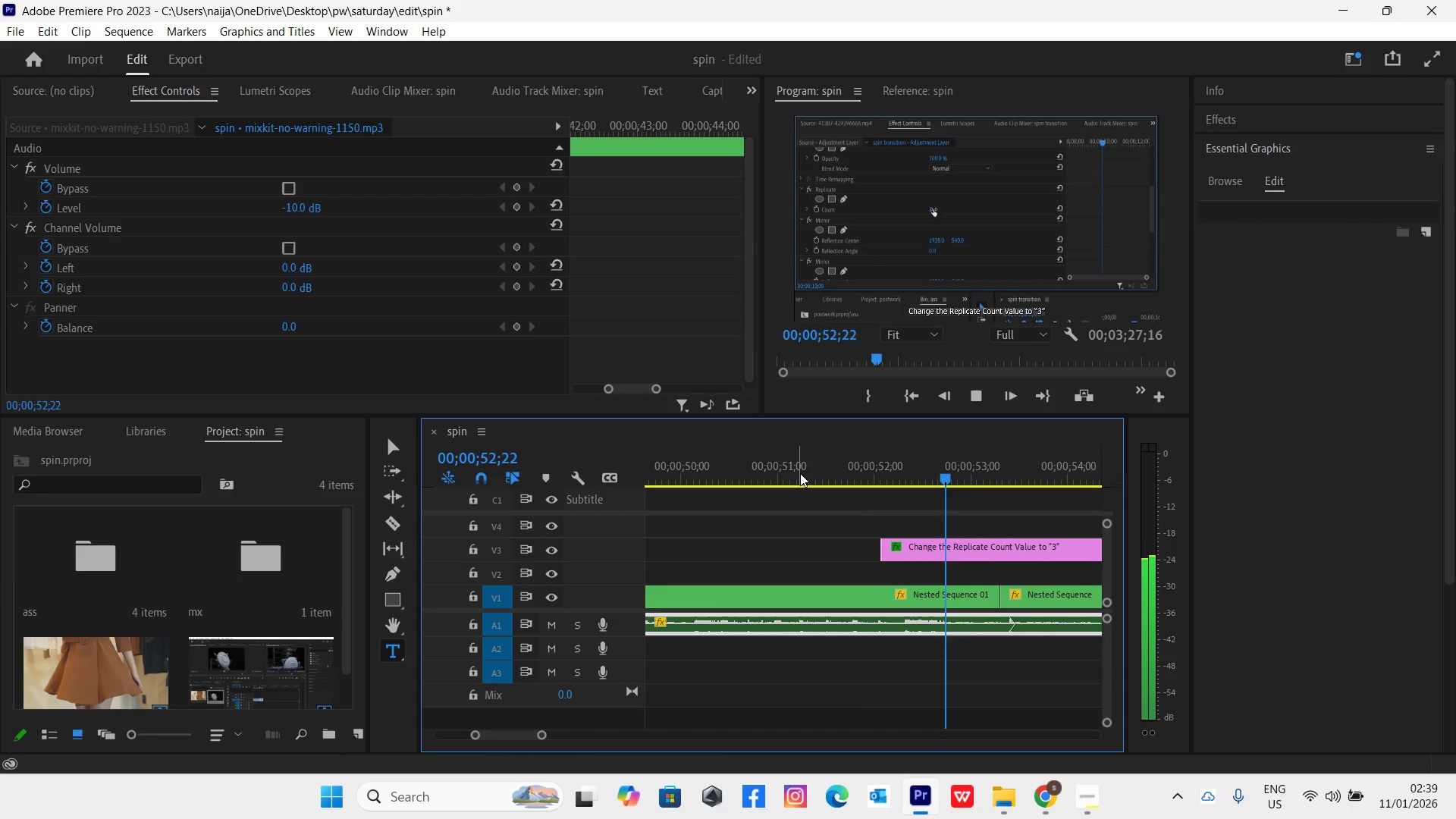 
key(Minus)
 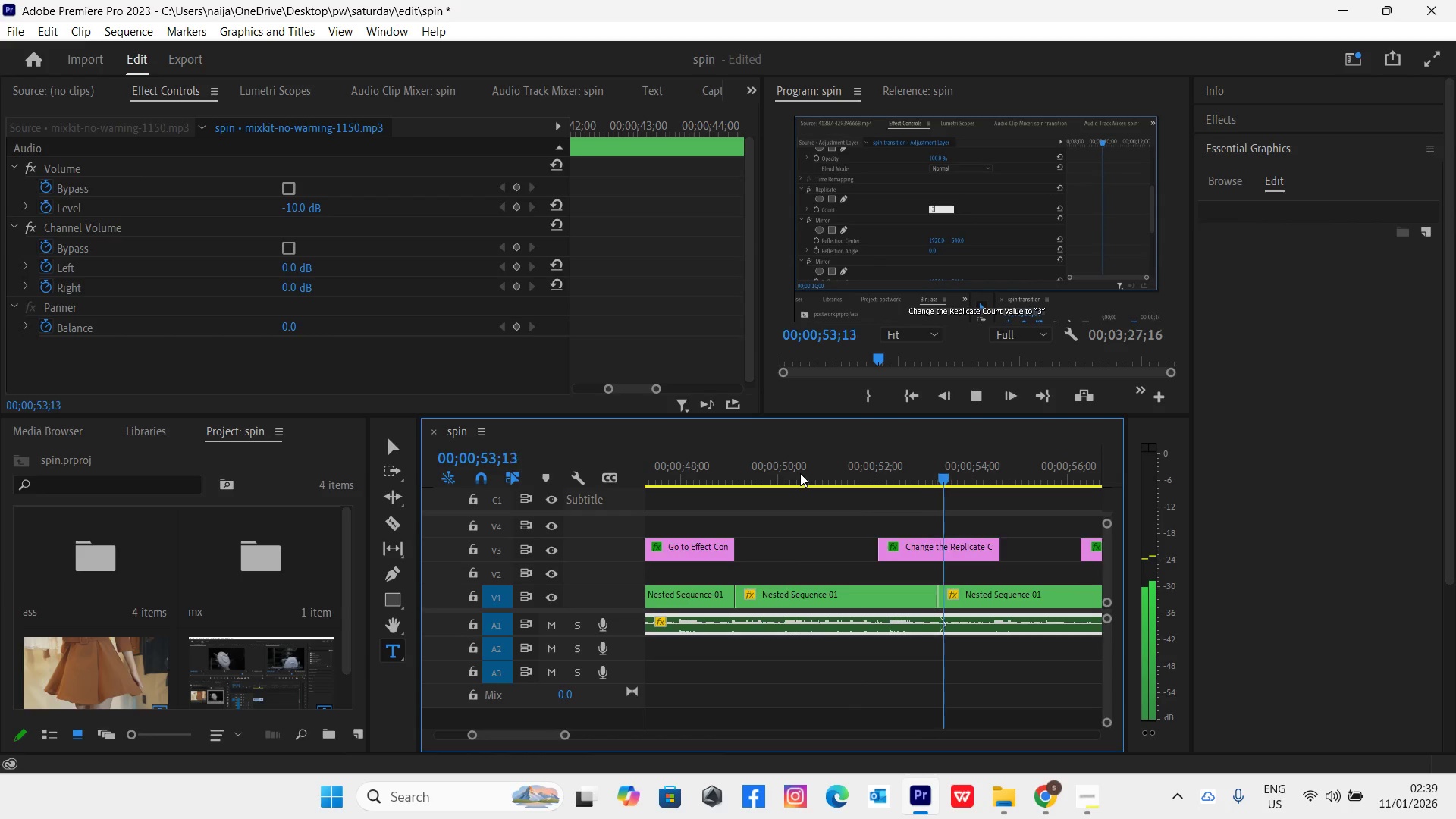 
key(Minus)
 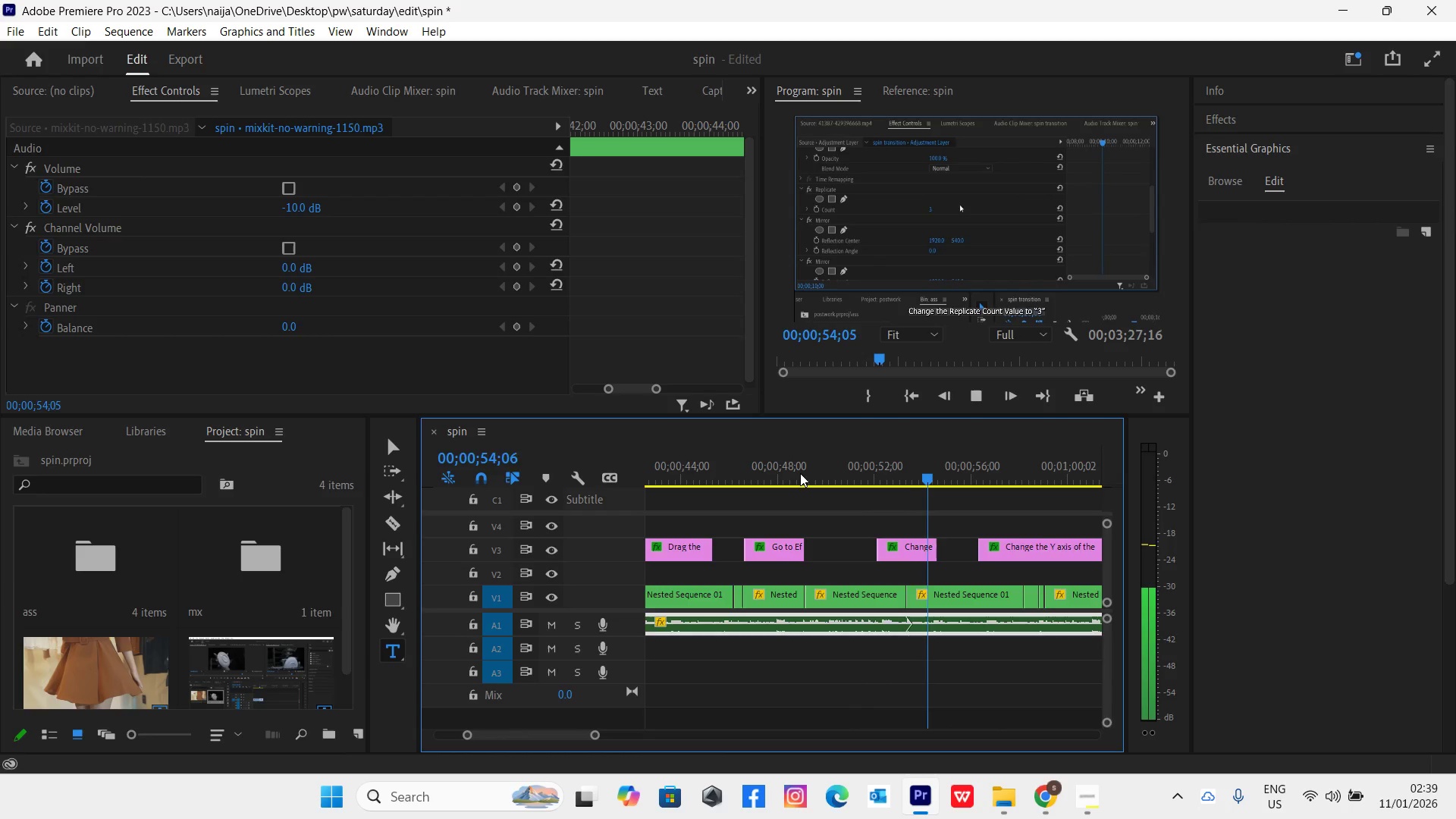 
key(Space)
 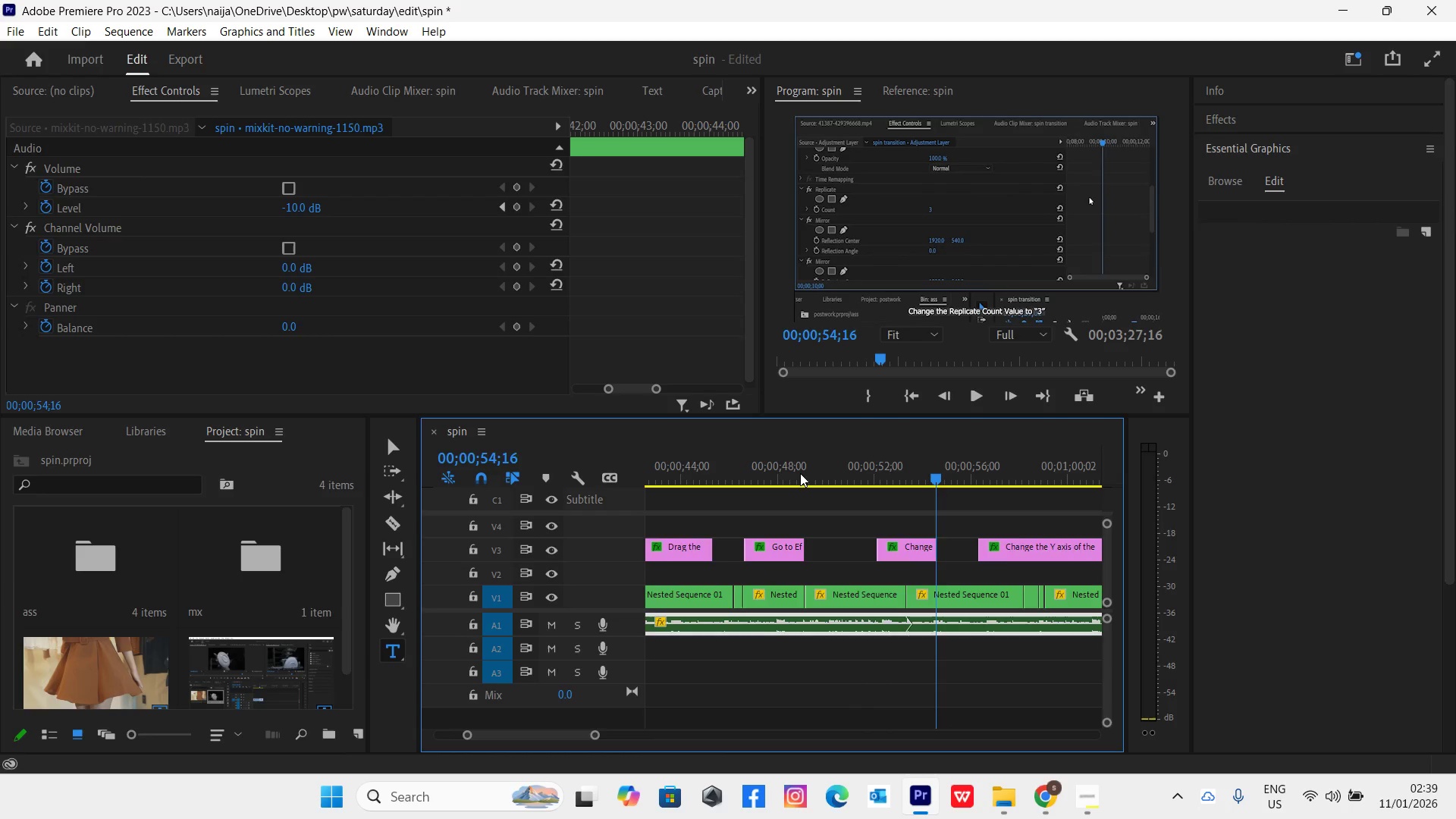 
key(Equal)
 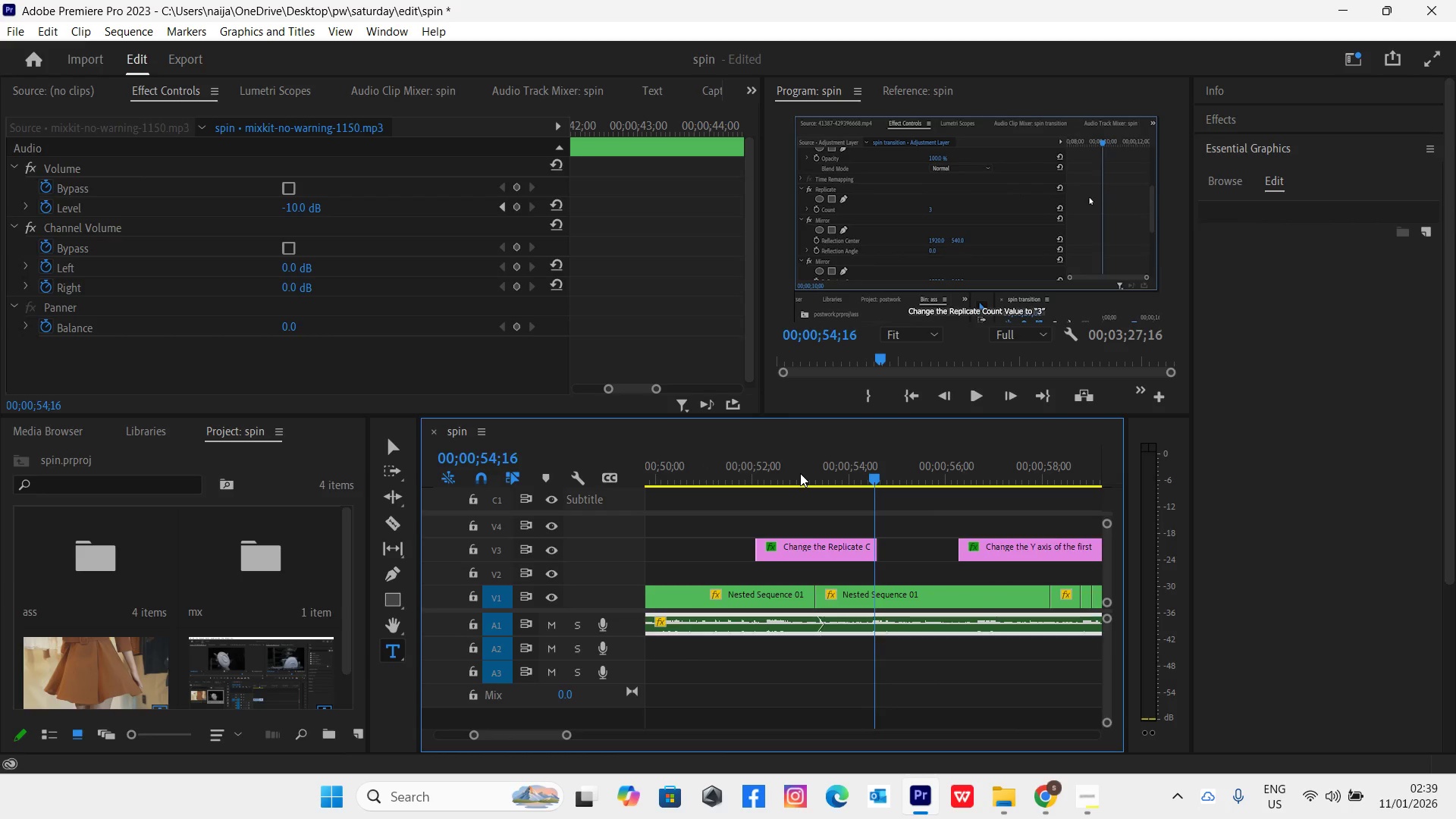 
key(Equal)
 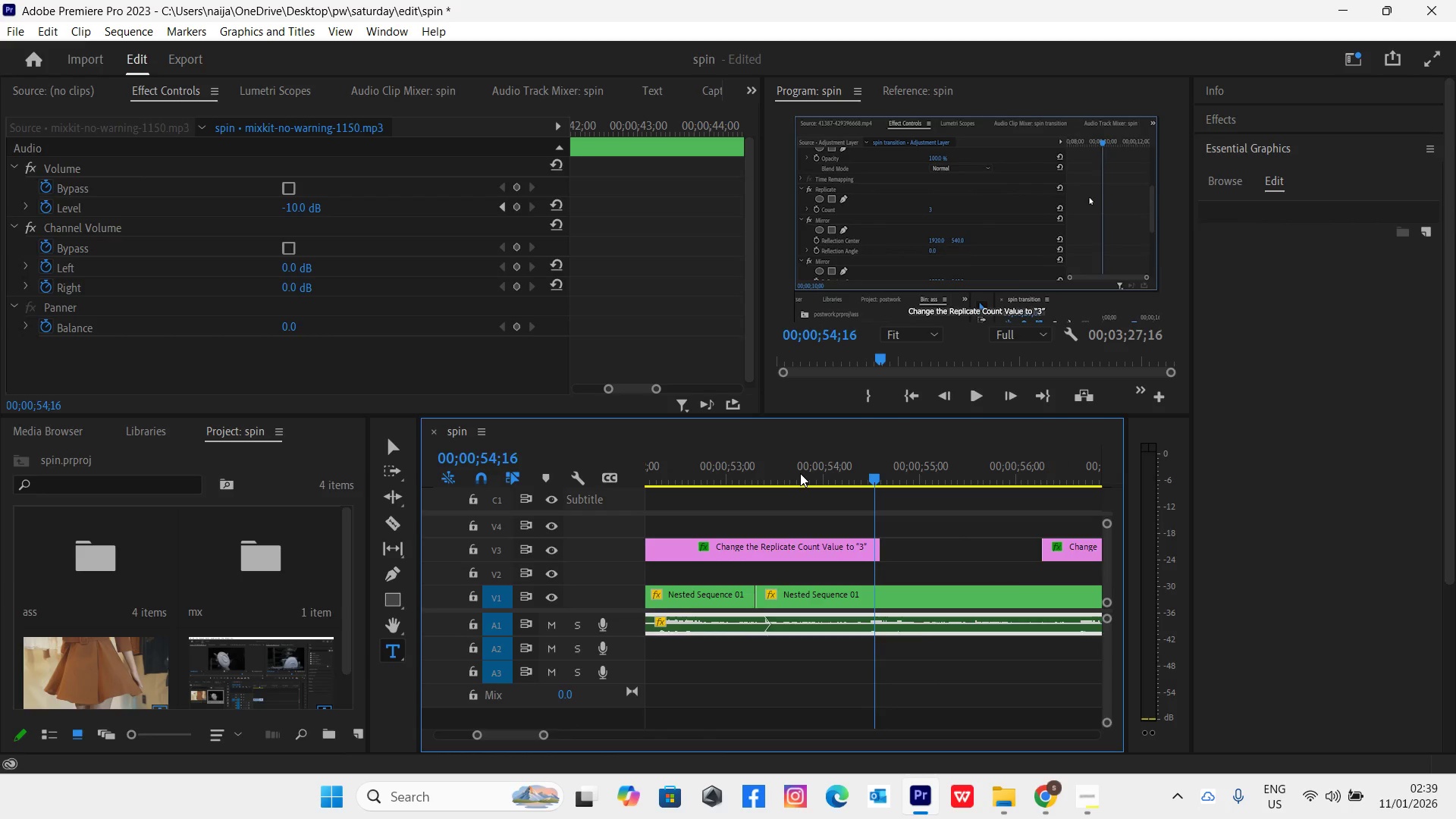 
key(Equal)
 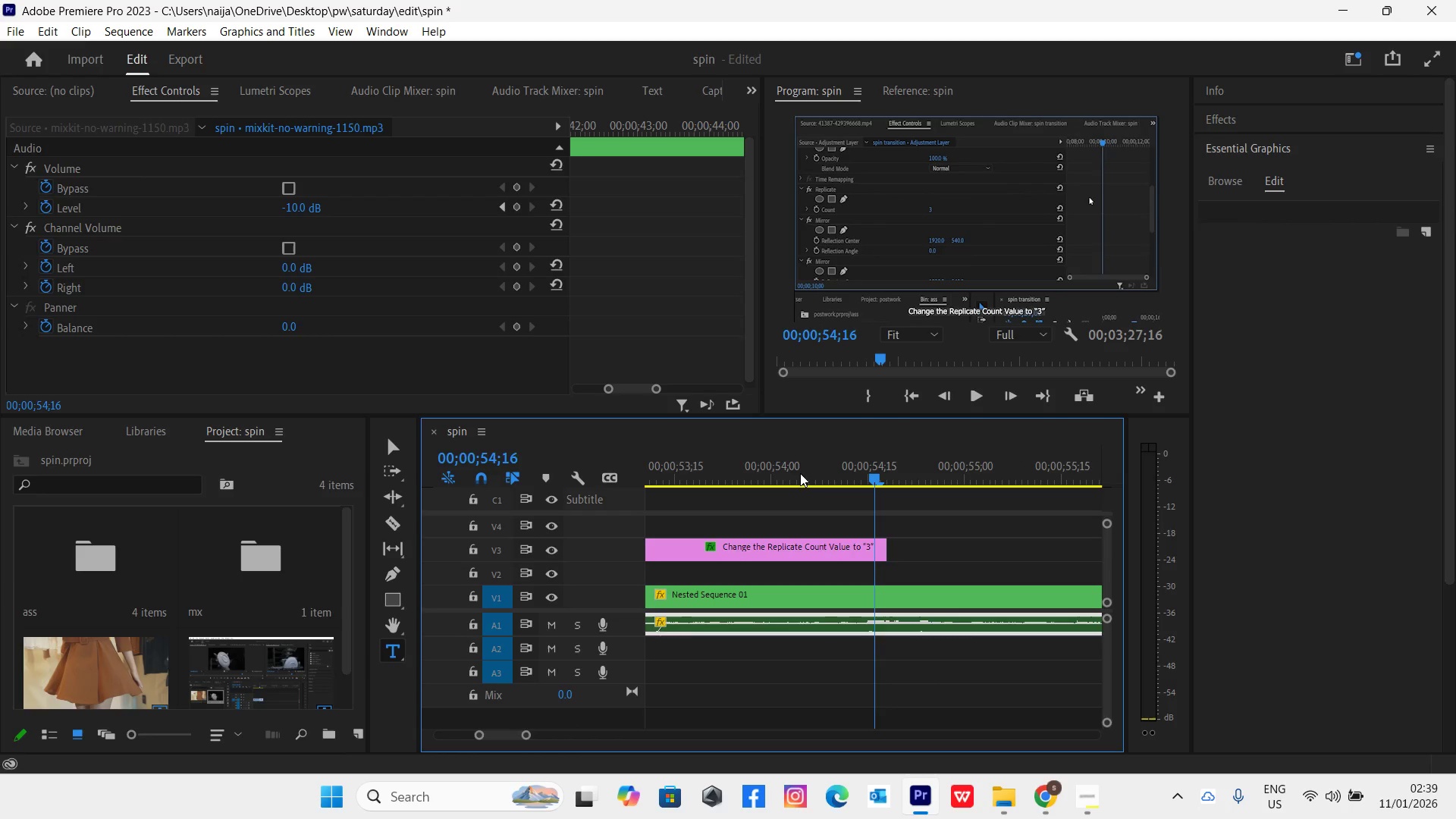 
key(Equal)
 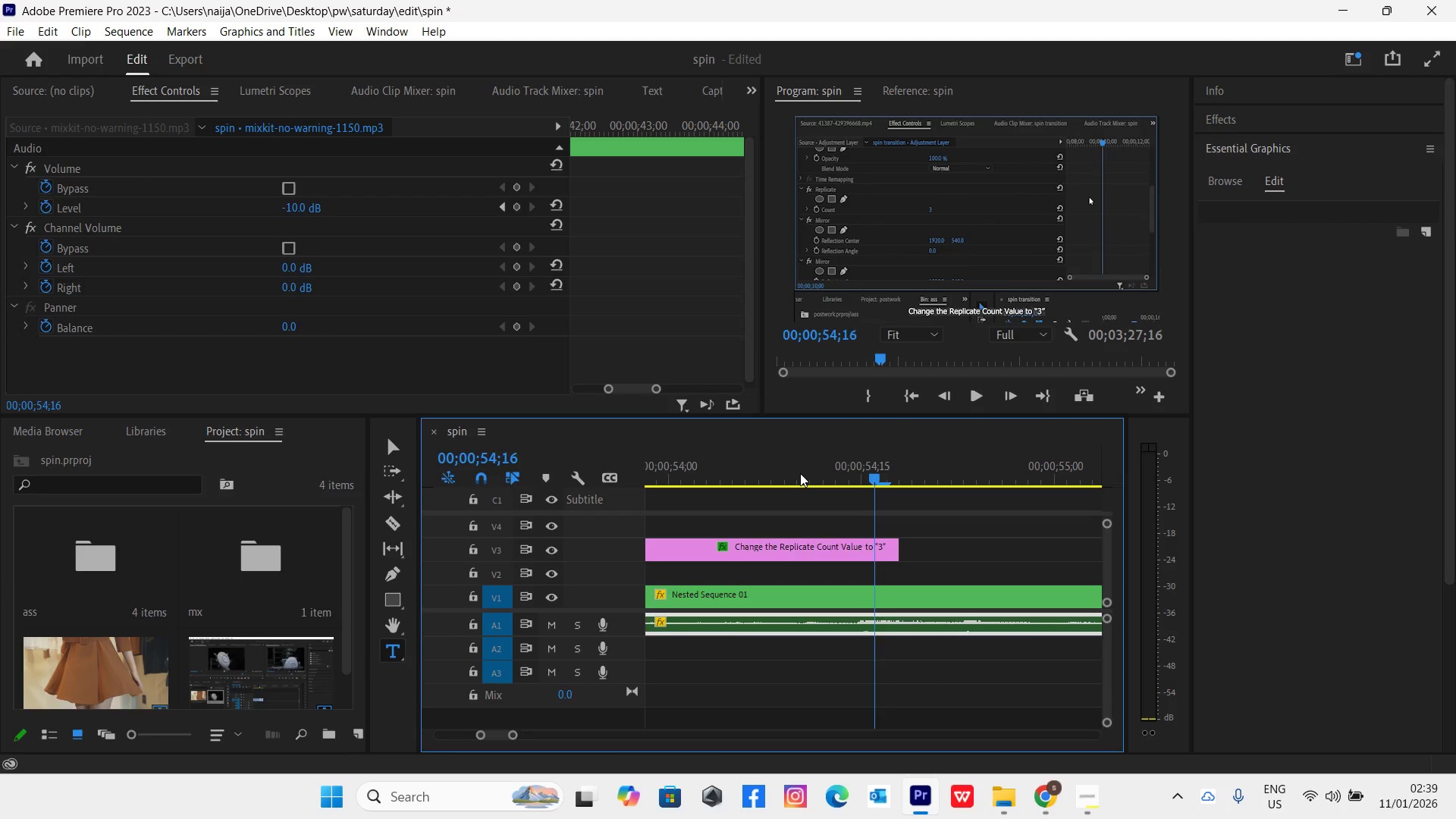 
key(Equal)
 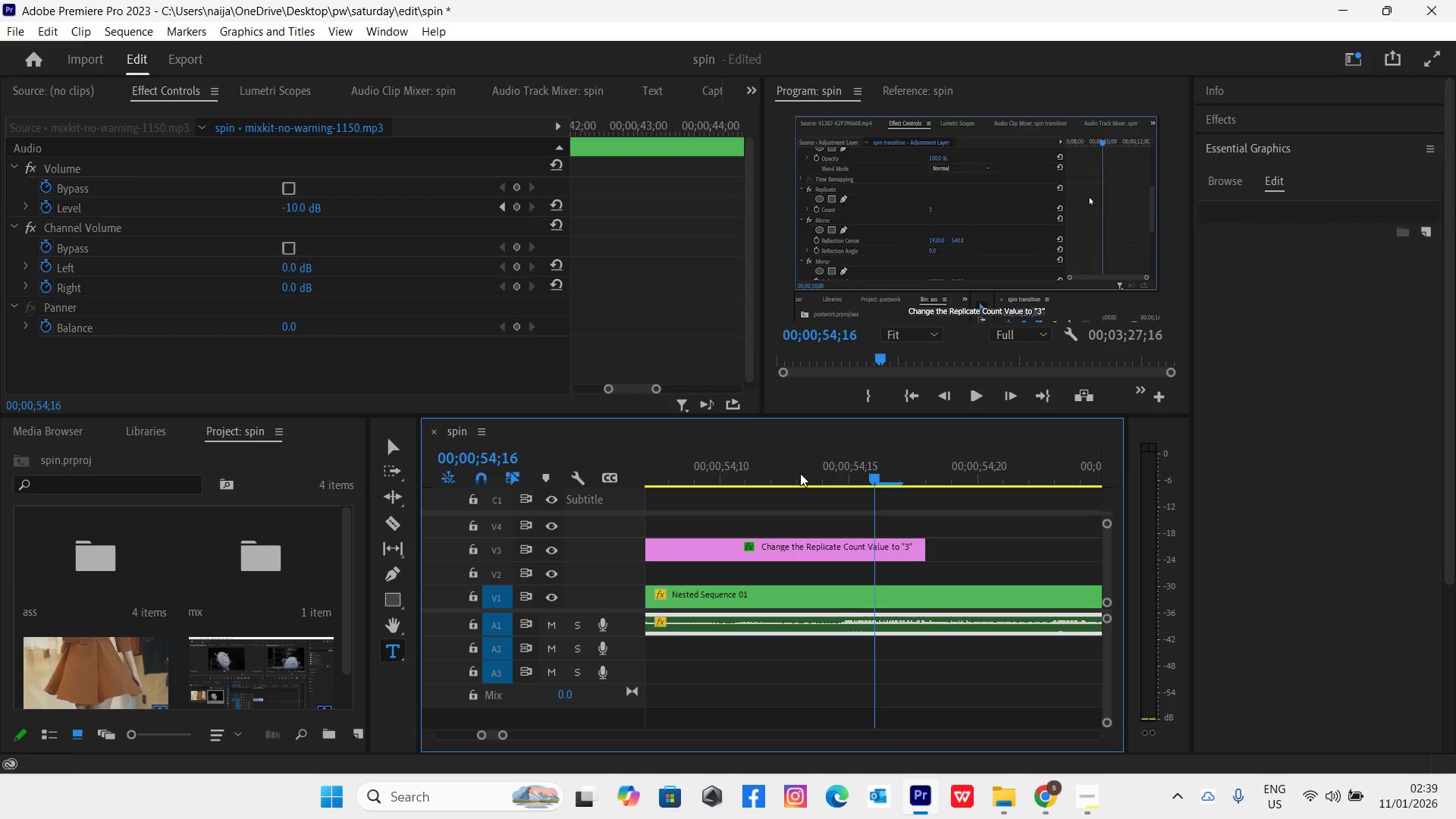 
key(Equal)
 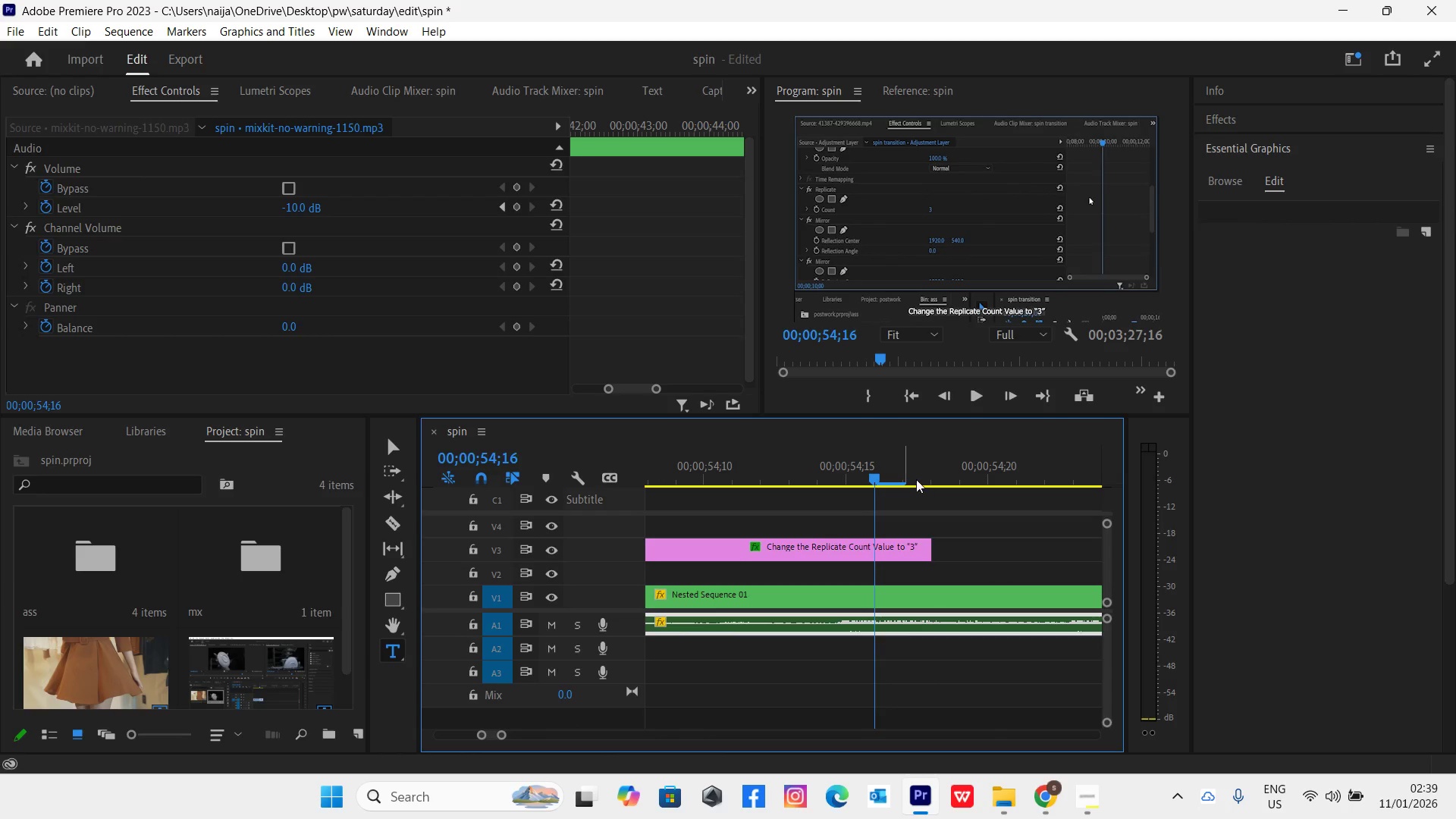 
left_click([912, 478])
 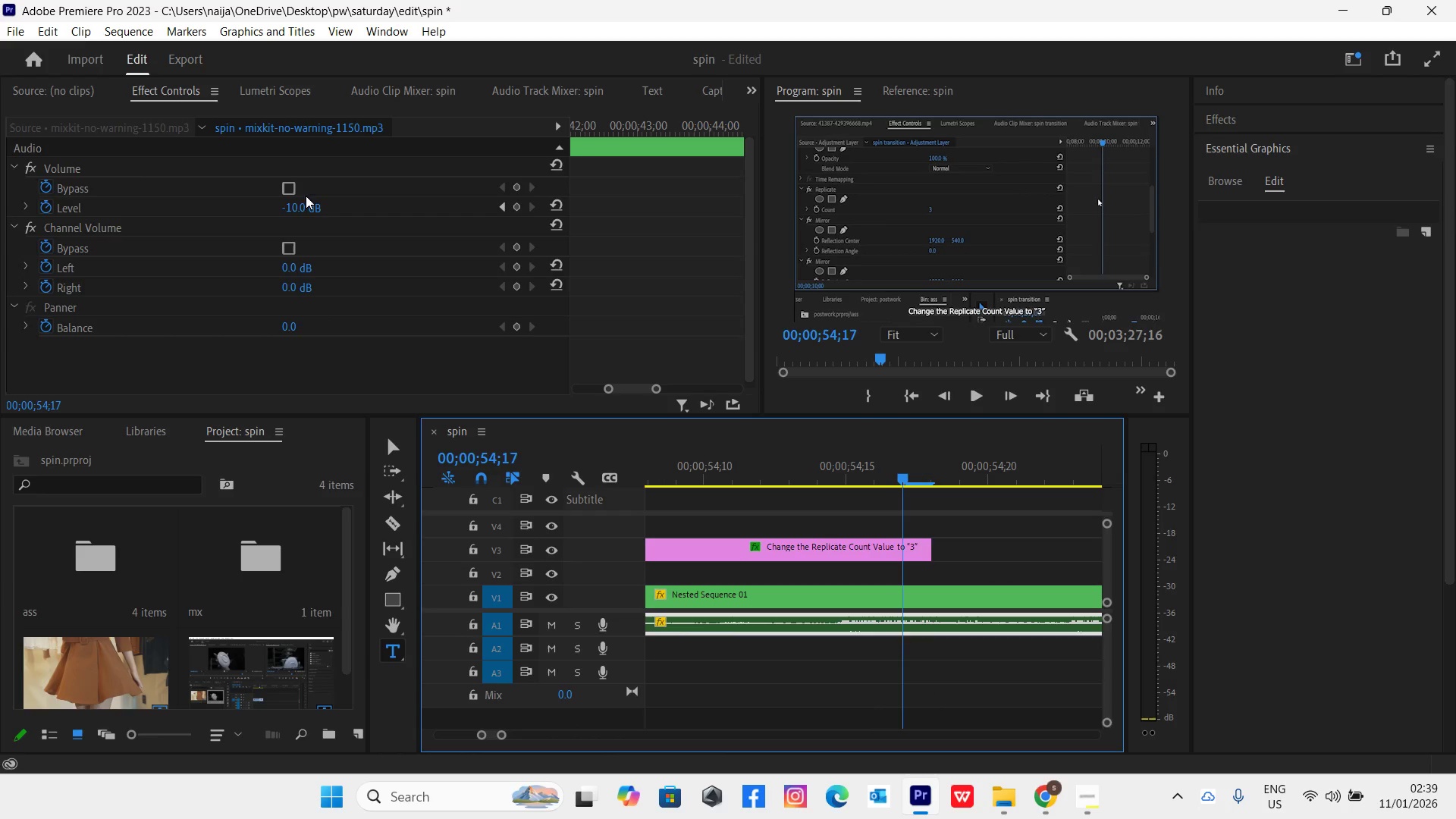 
left_click([287, 208])
 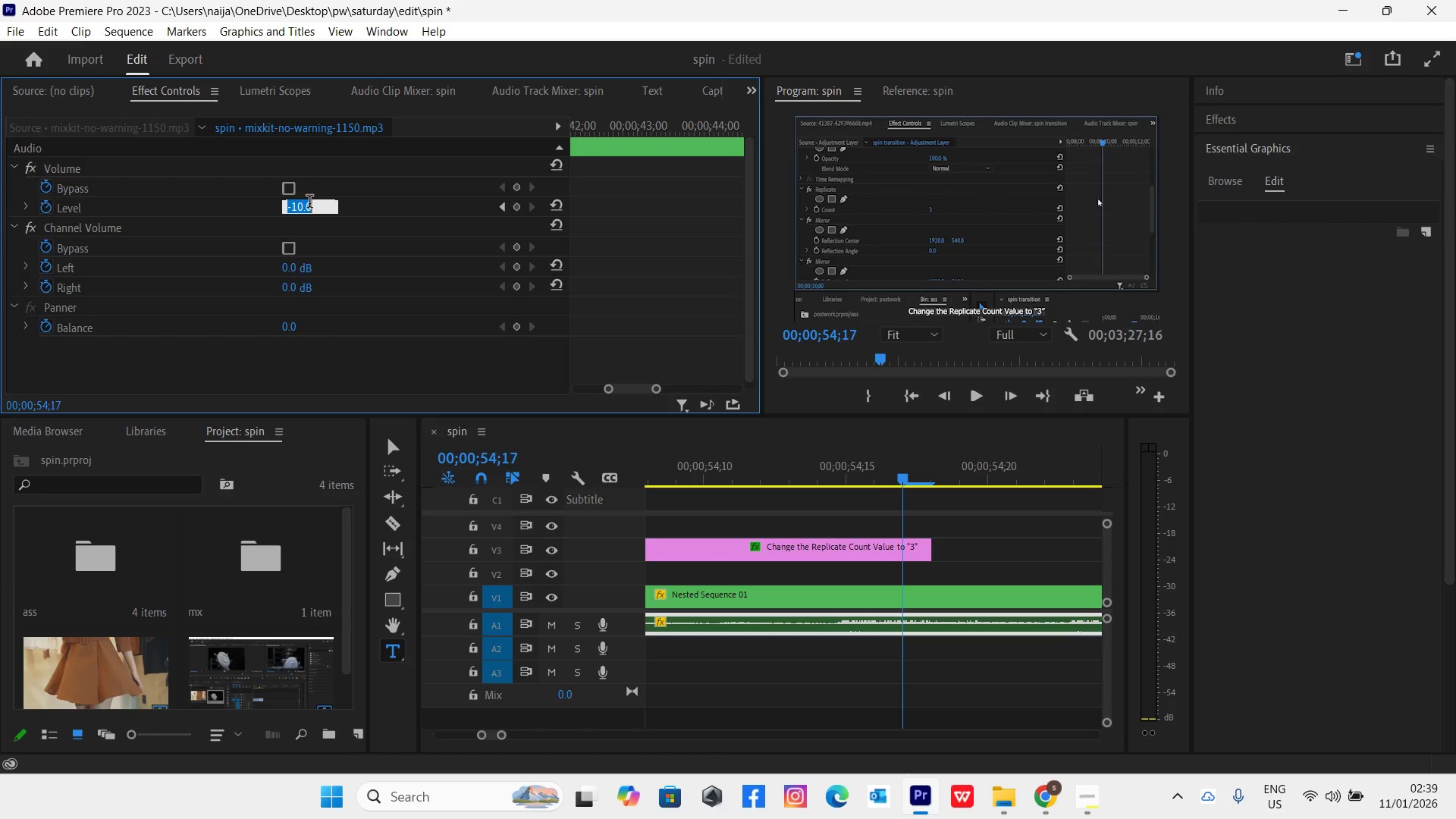 
type(-10)
 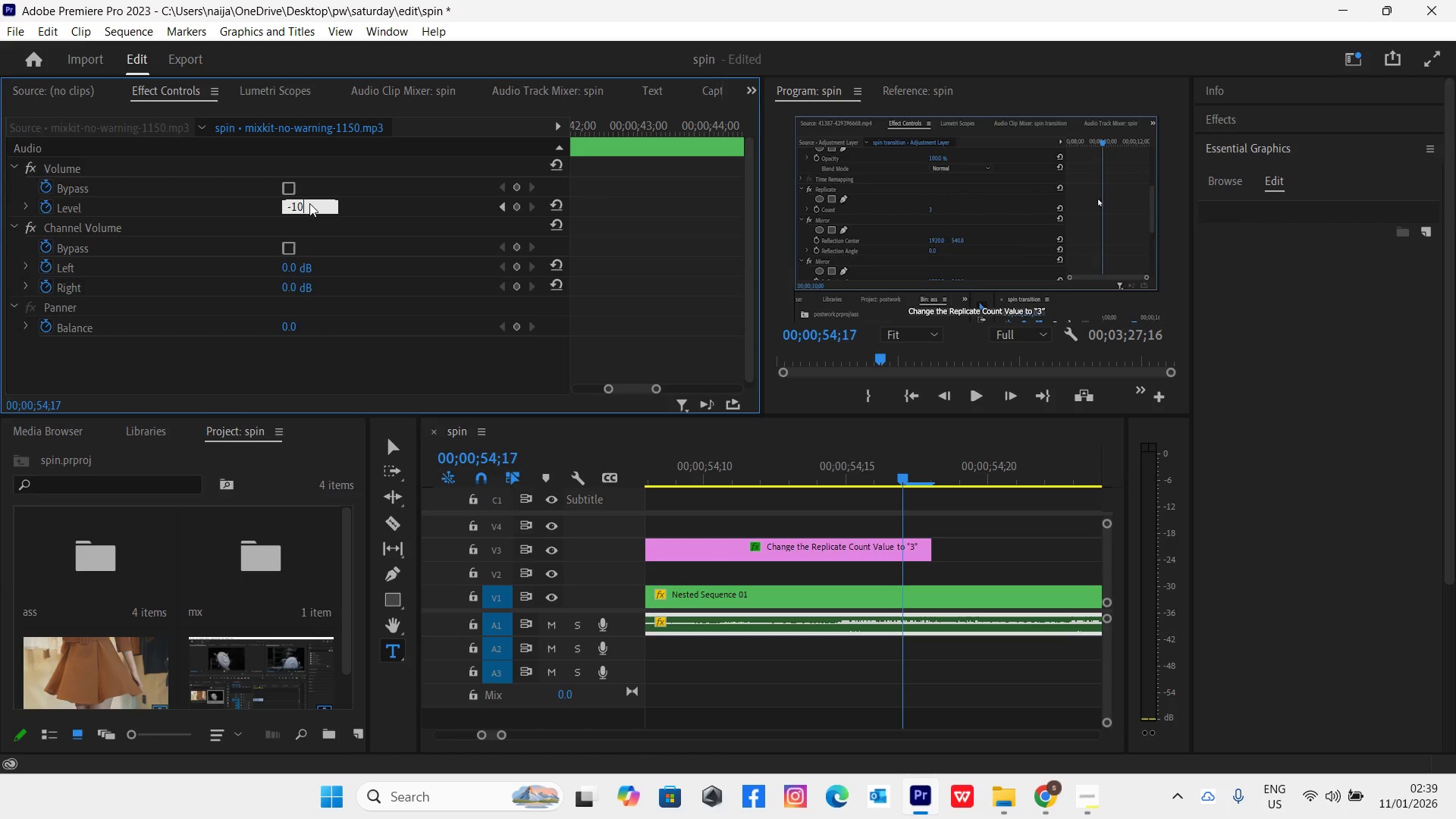 
key(Enter)
 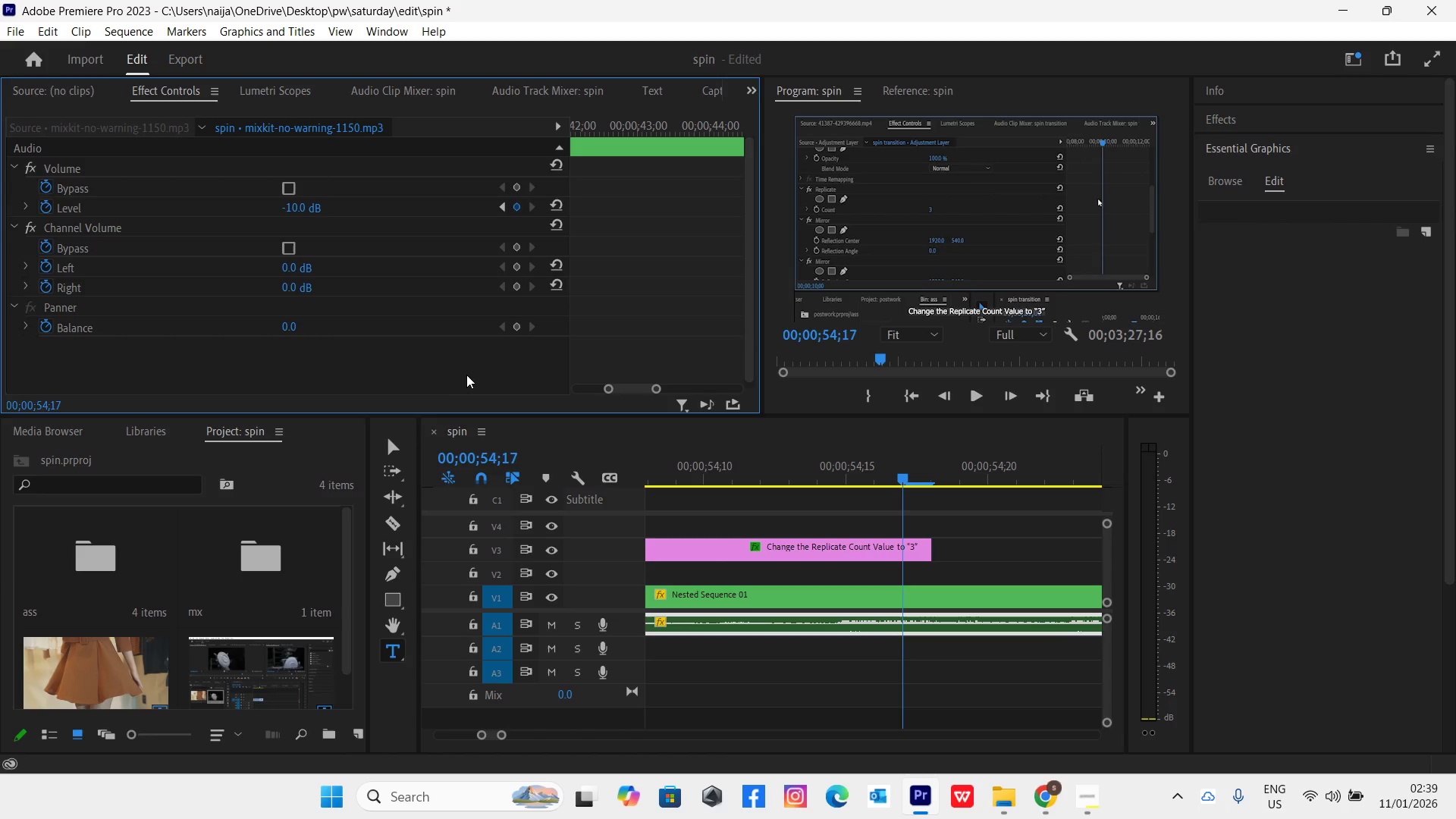 
key(Space)
 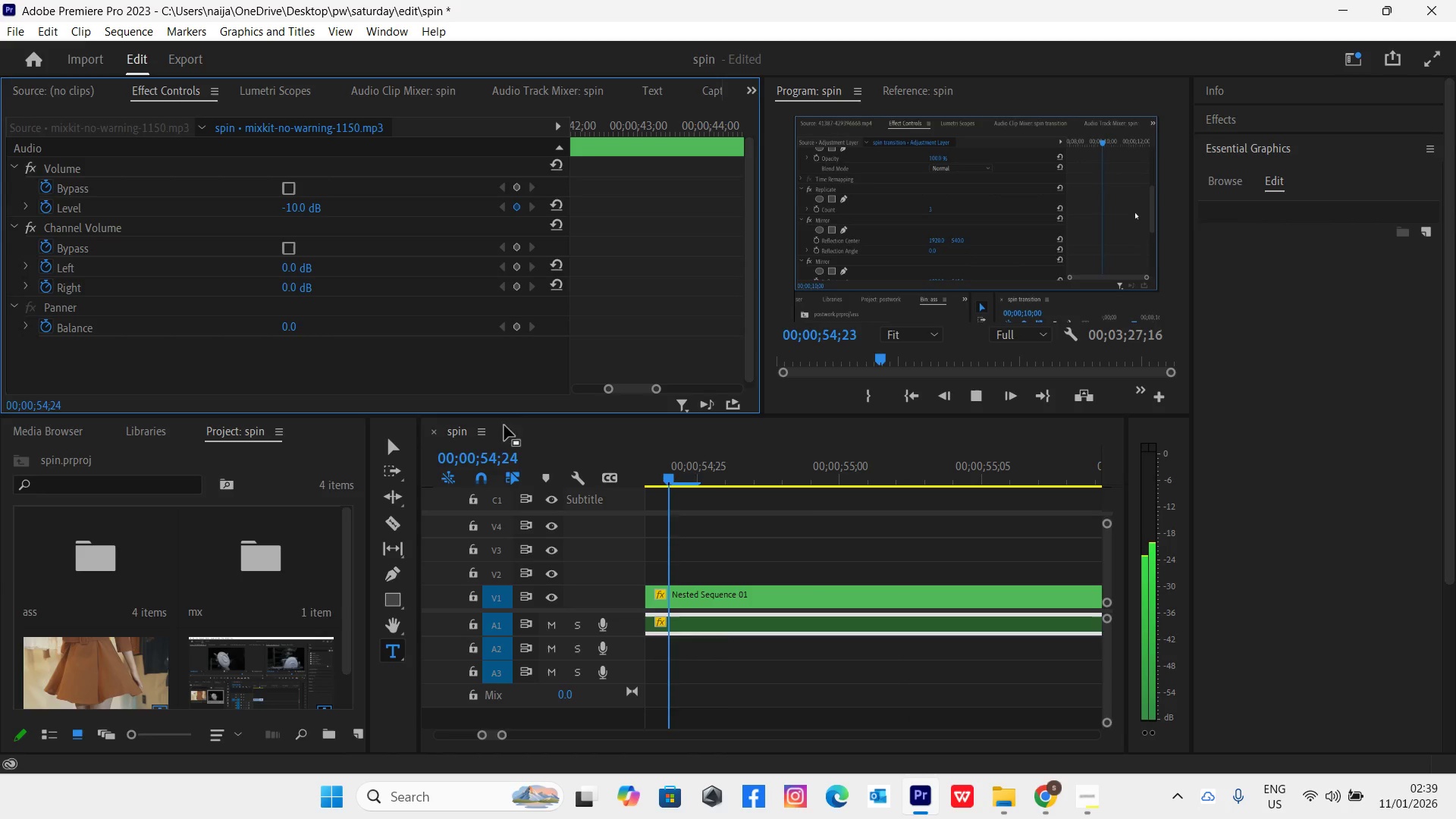 
key(Space)
 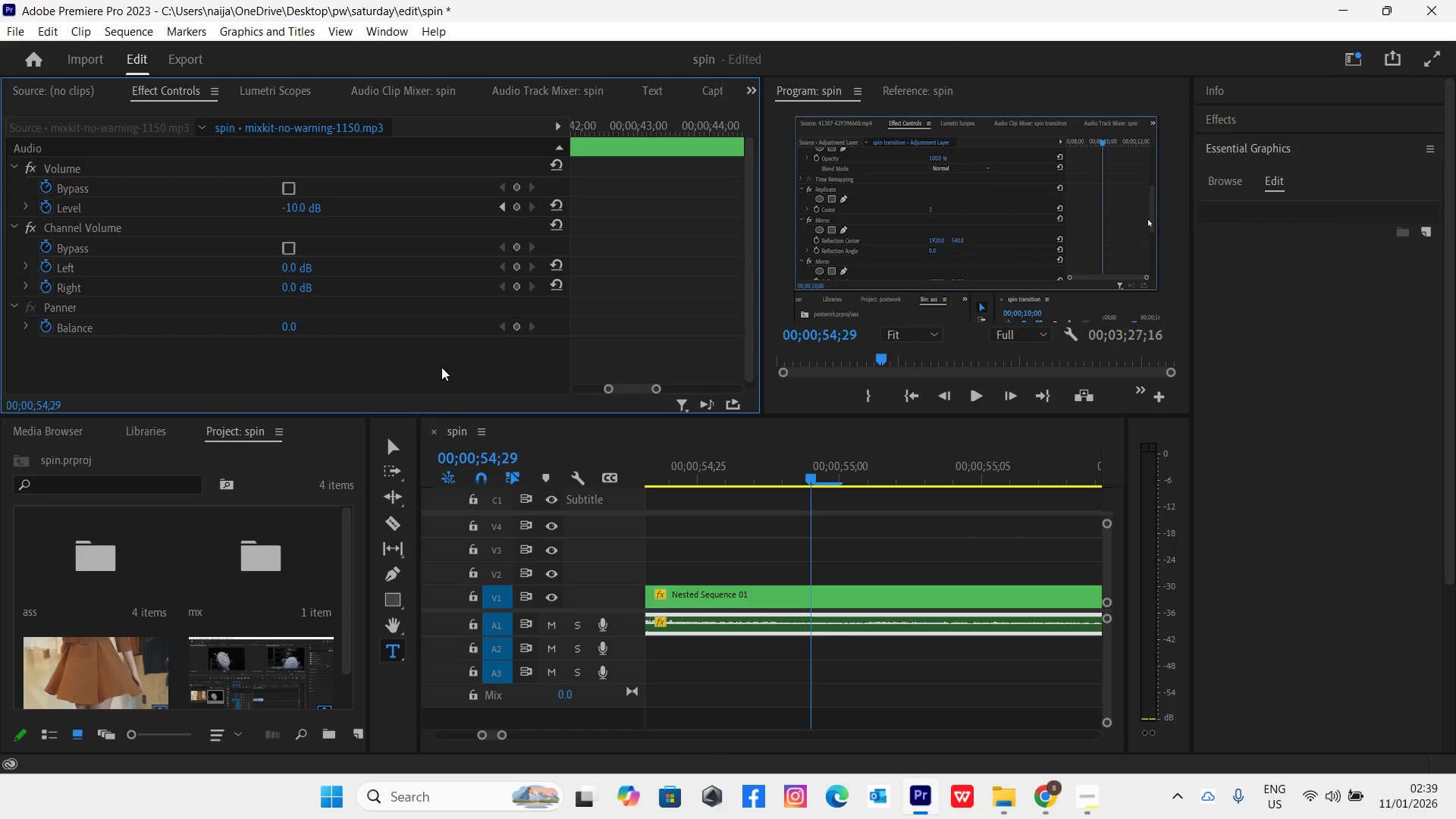 
key(Minus)
 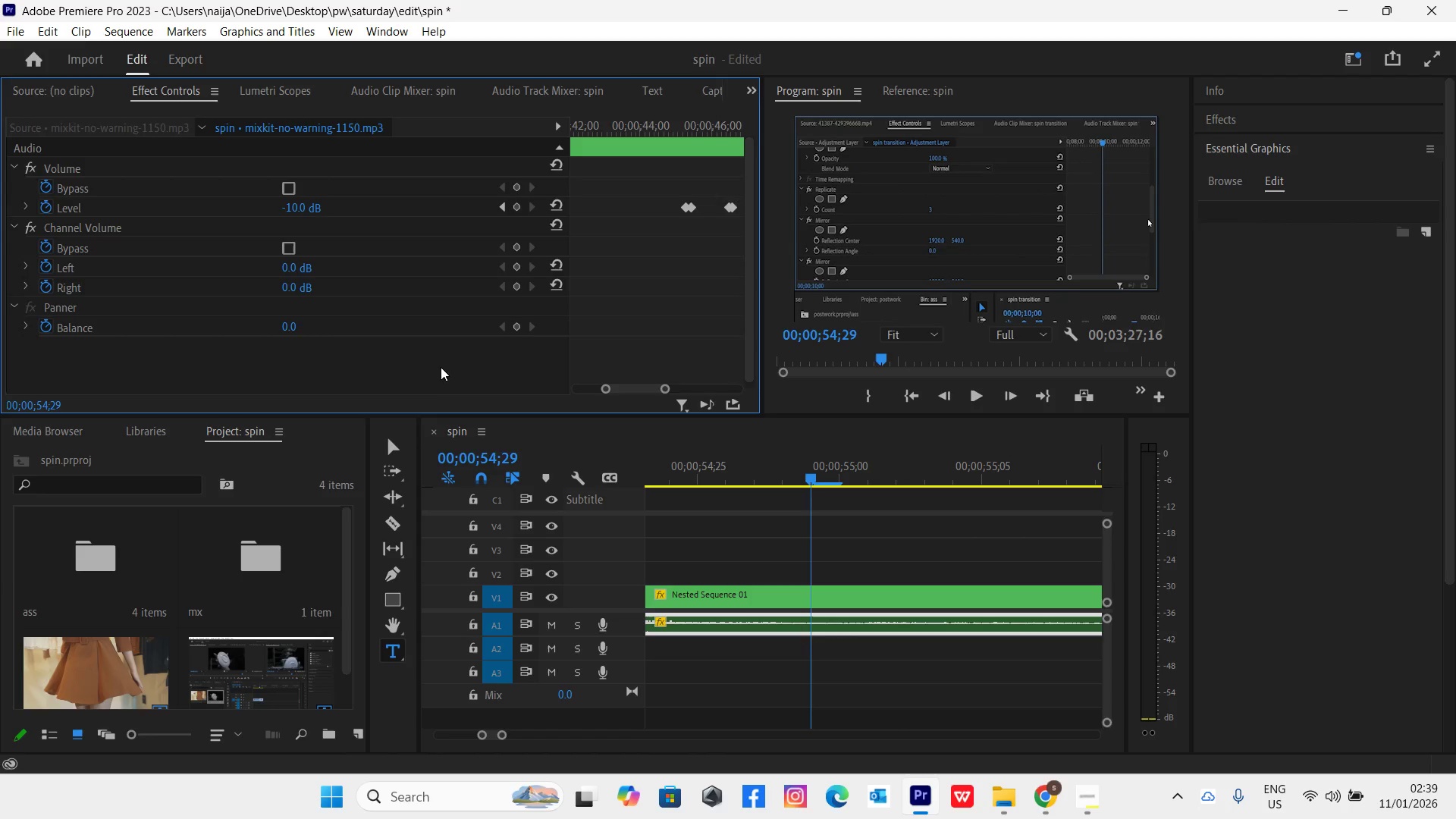 
key(Minus)
 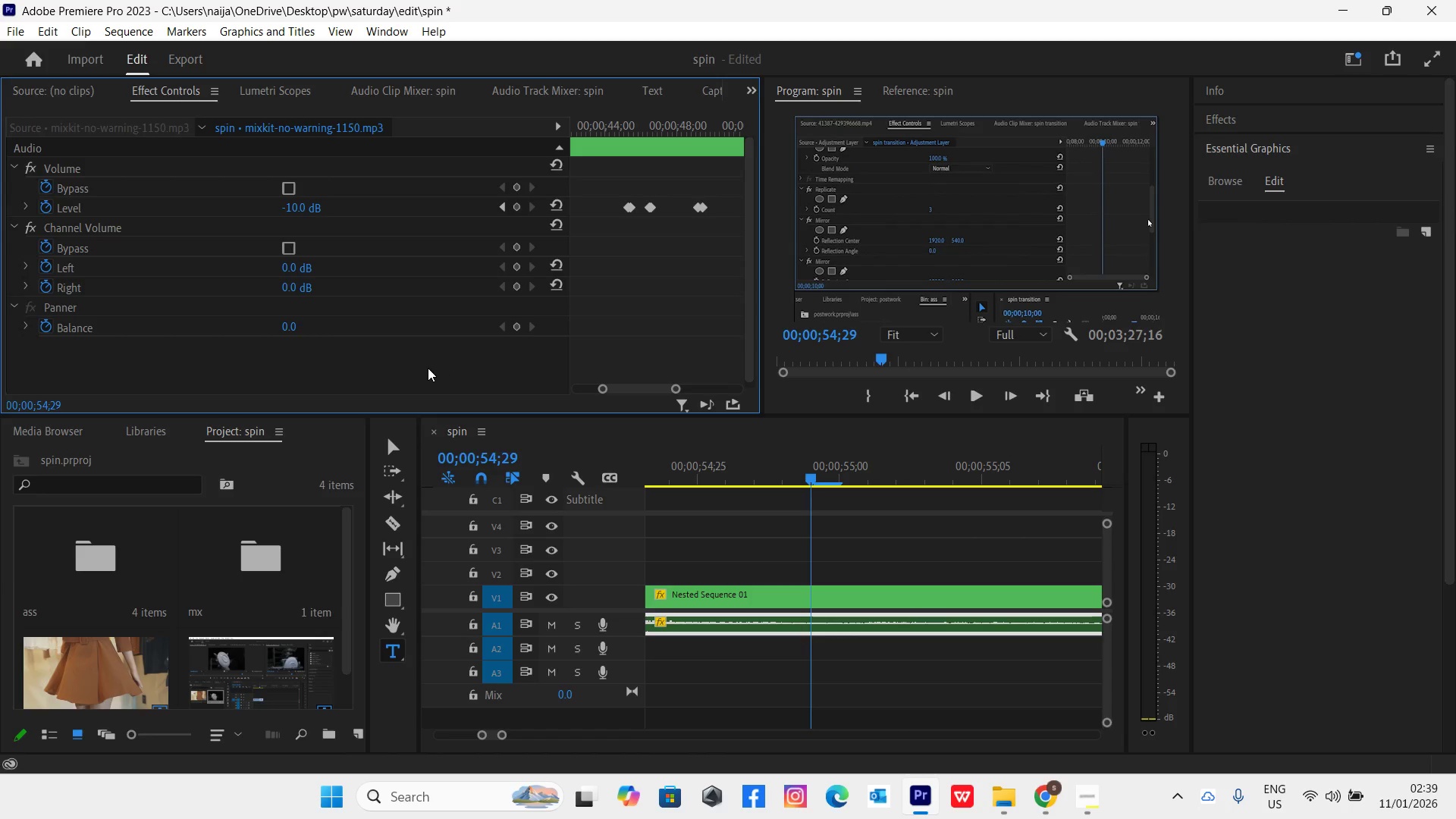 
key(Minus)
 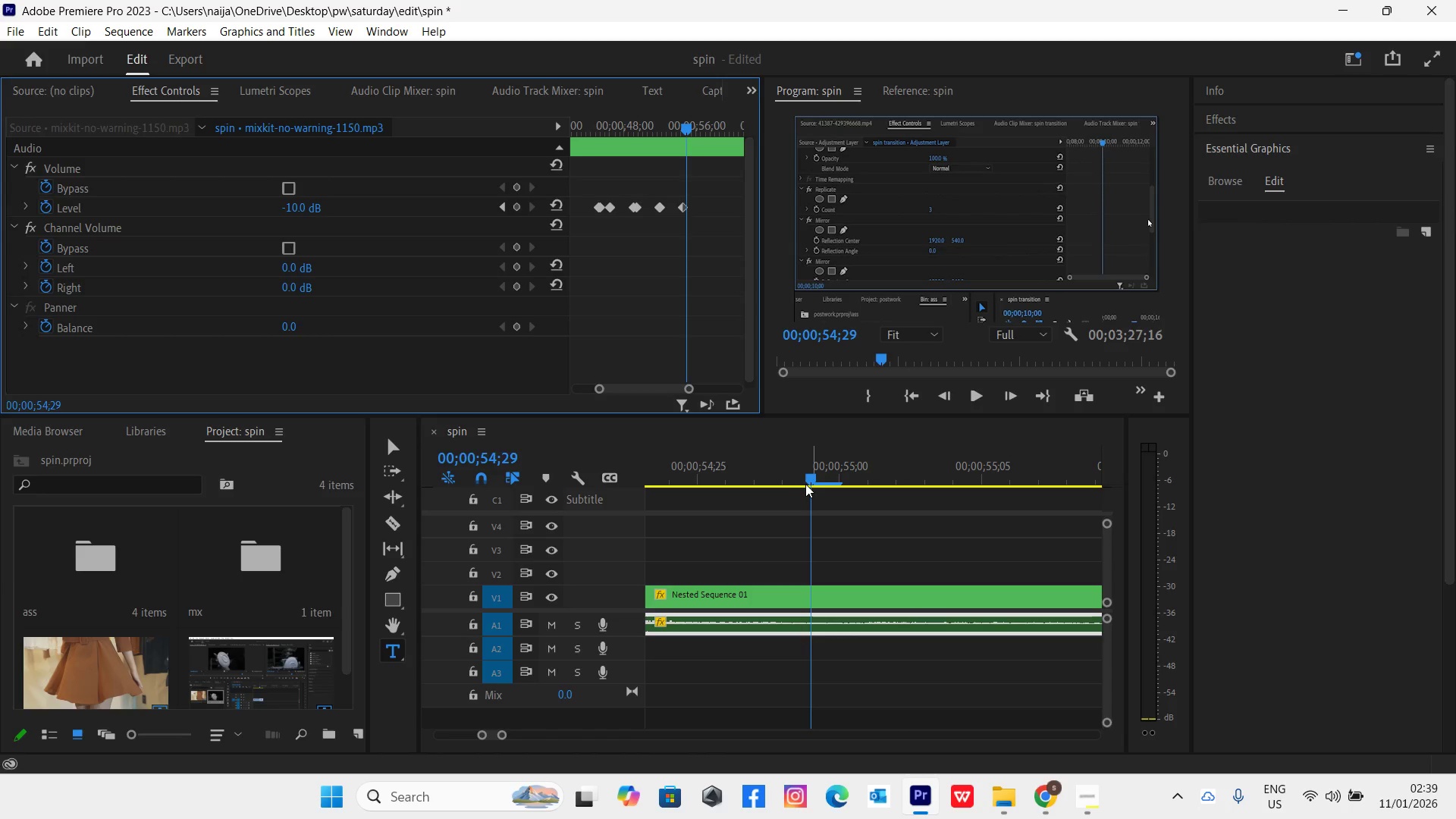 
left_click([807, 477])
 